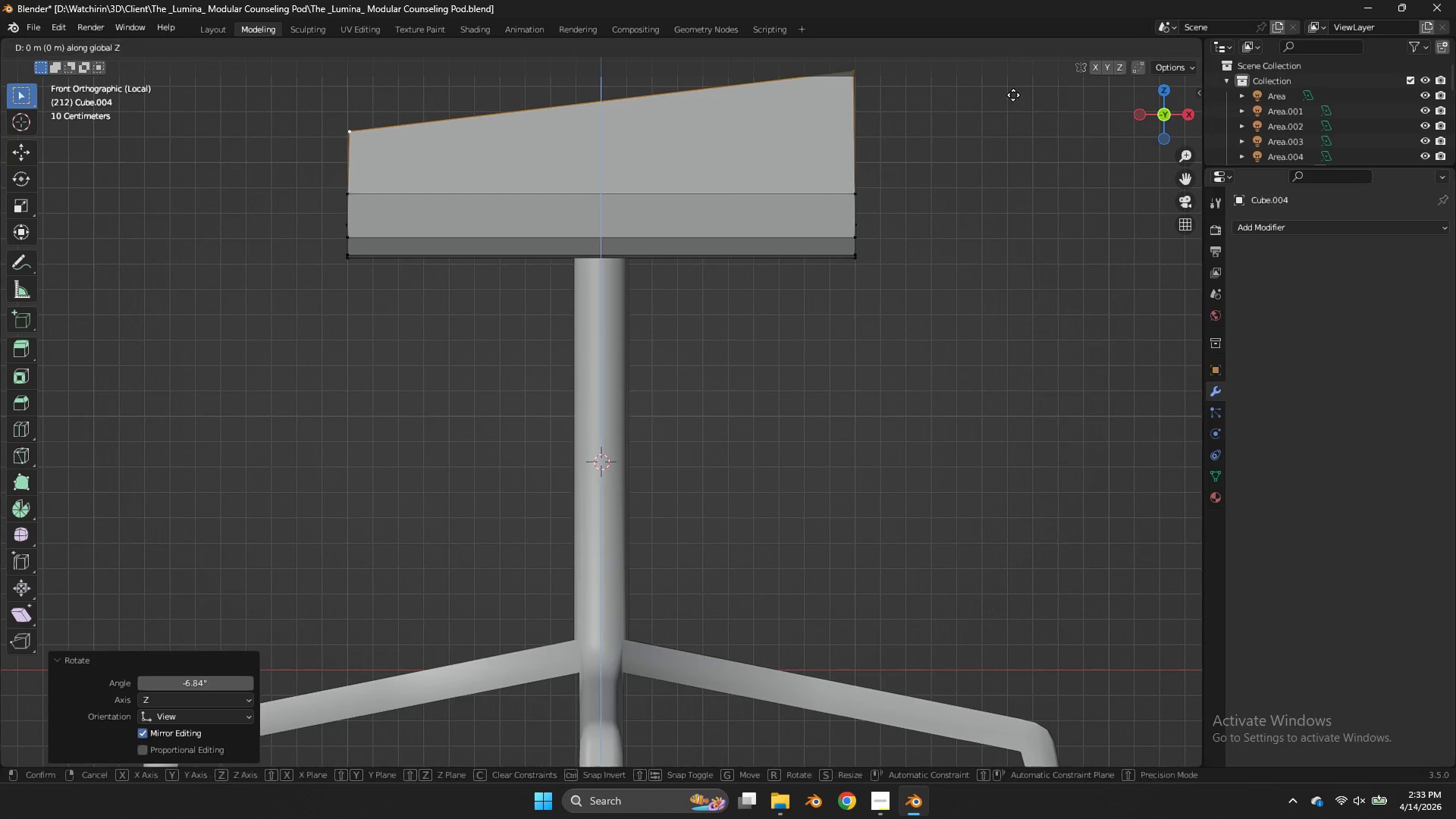 
type(gz)
 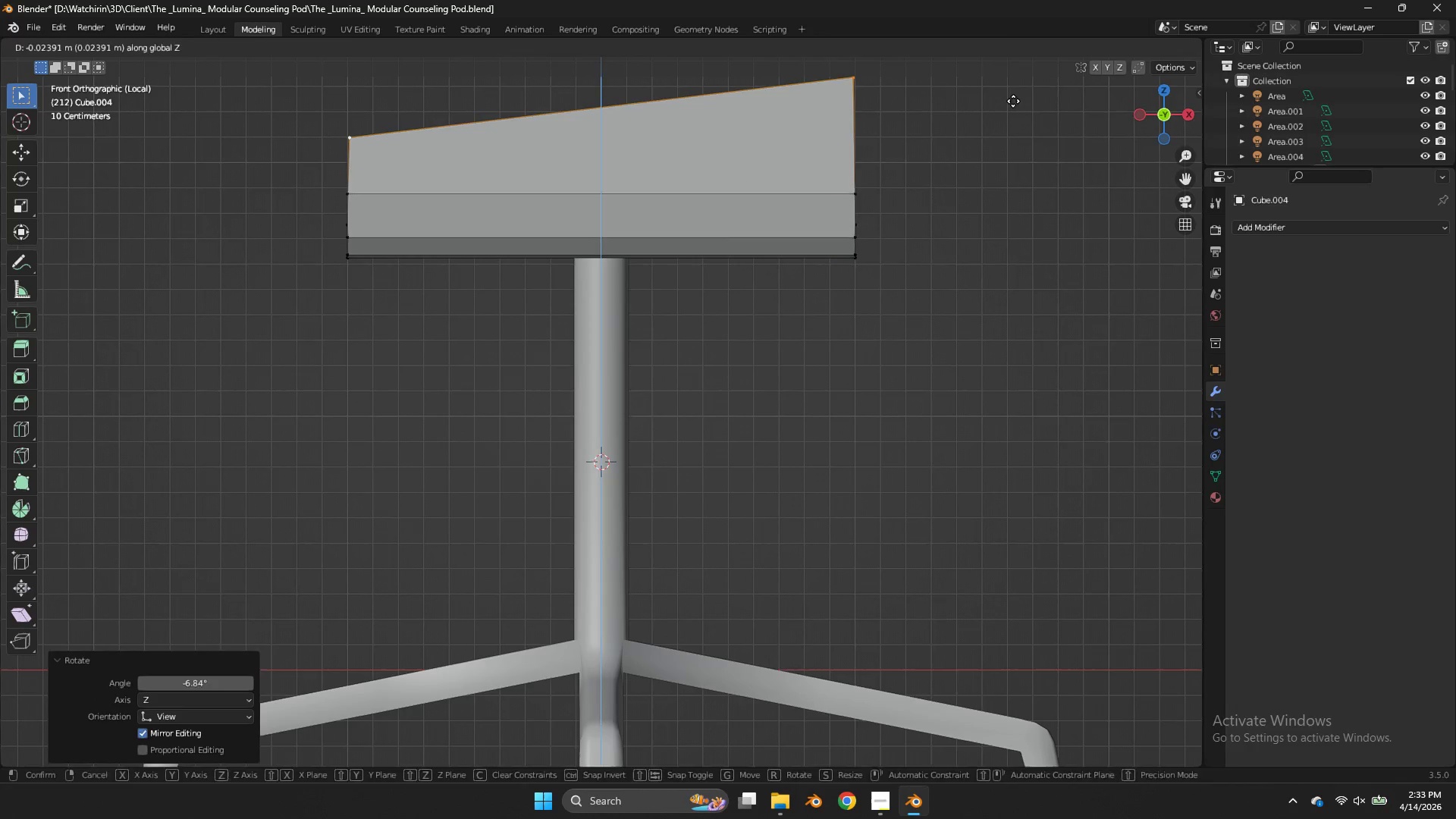 
left_click([1013, 101])
 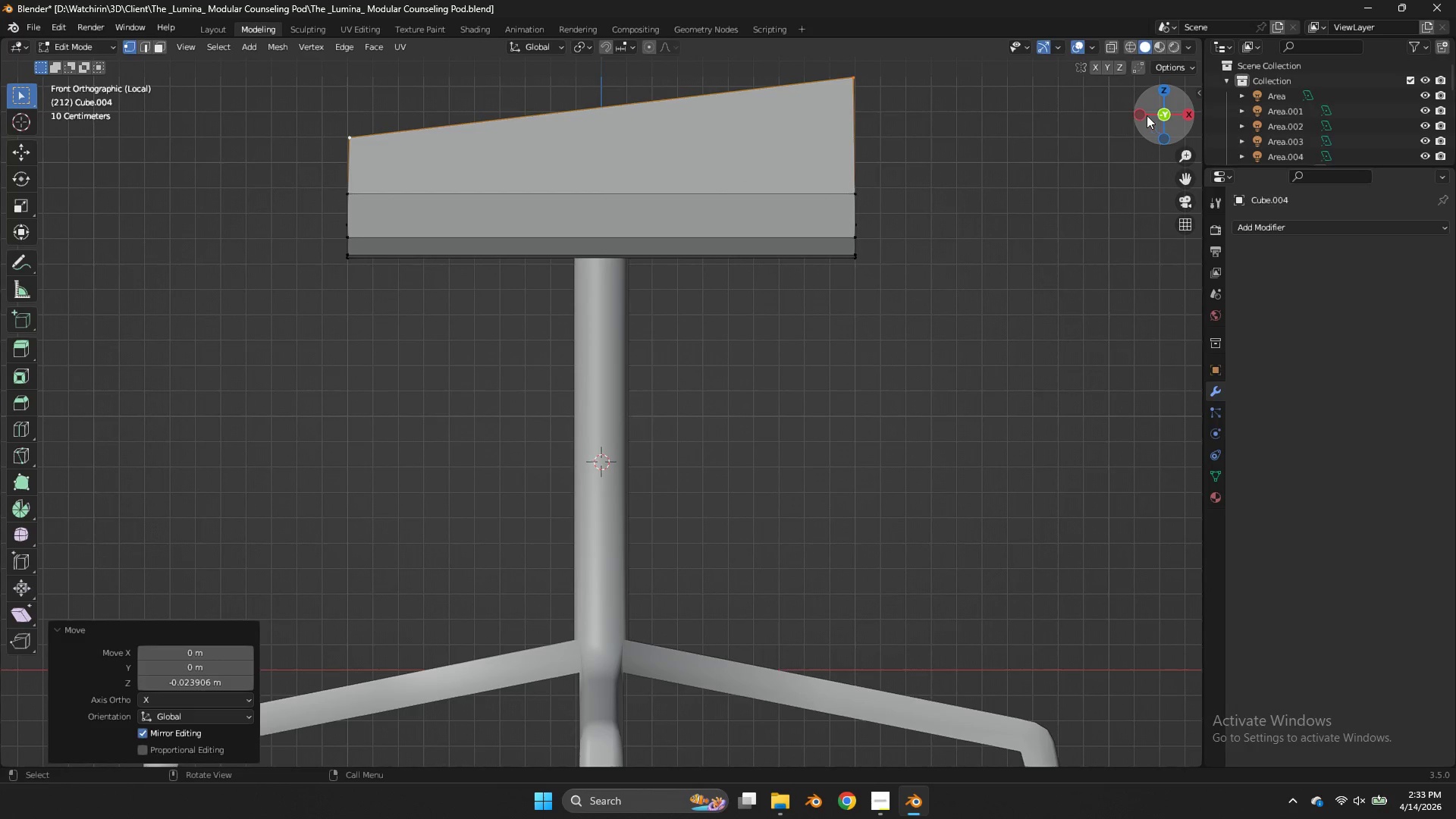 
left_click([1143, 115])
 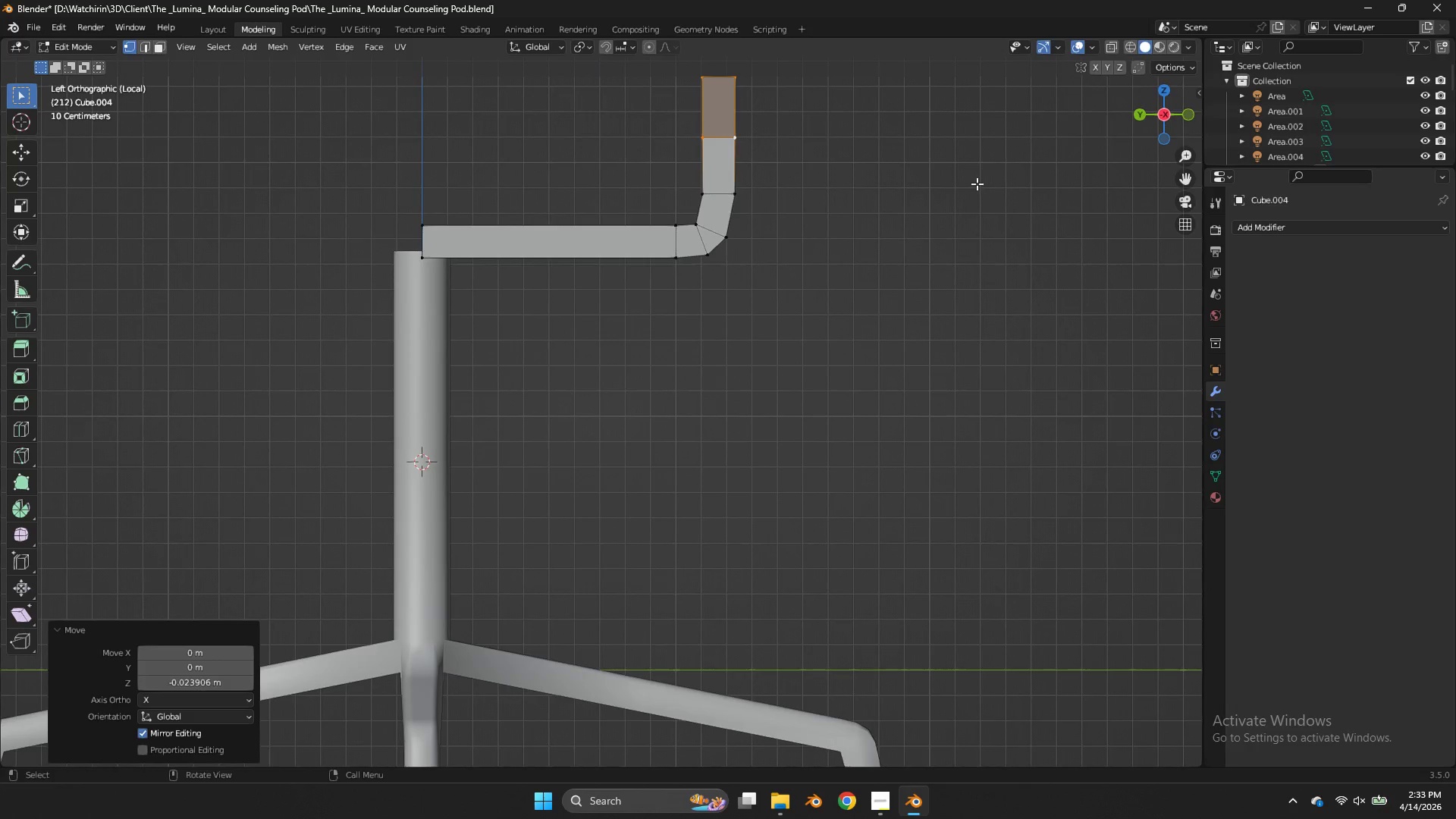 
key(G)
 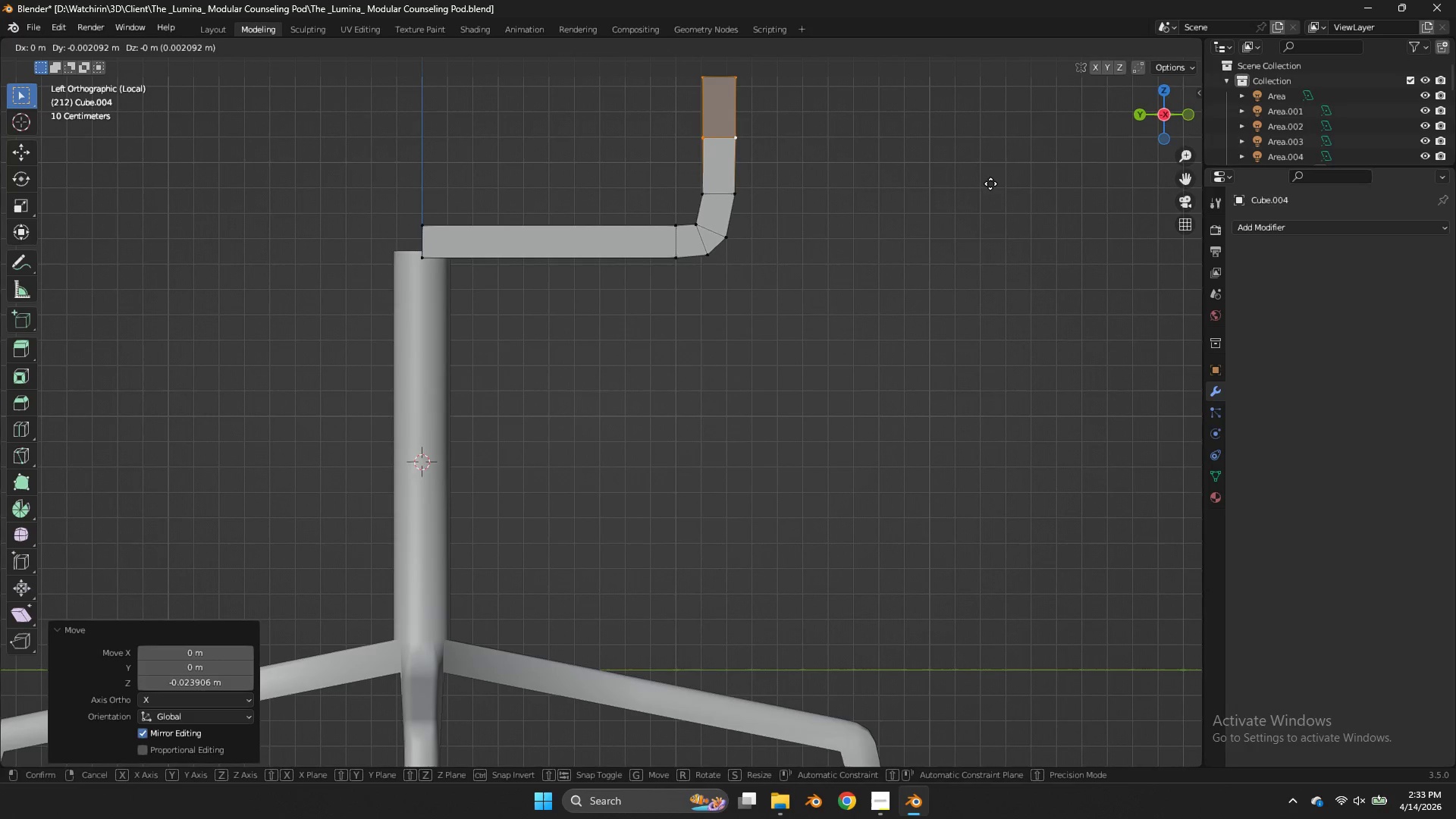 
hold_key(key=ShiftLeft, duration=0.97)
left_click([1070, 202])
 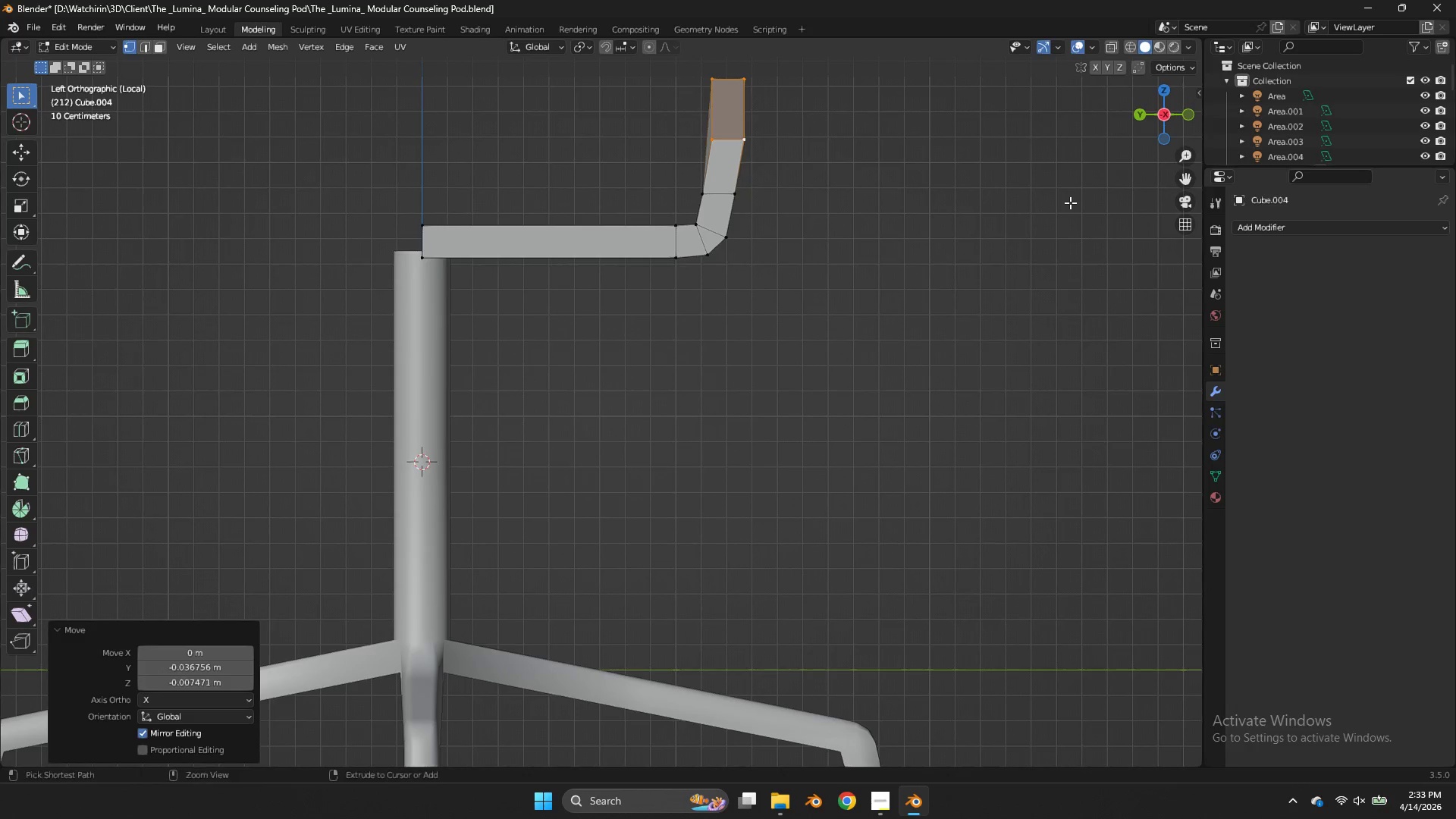 
key(Control+S)
 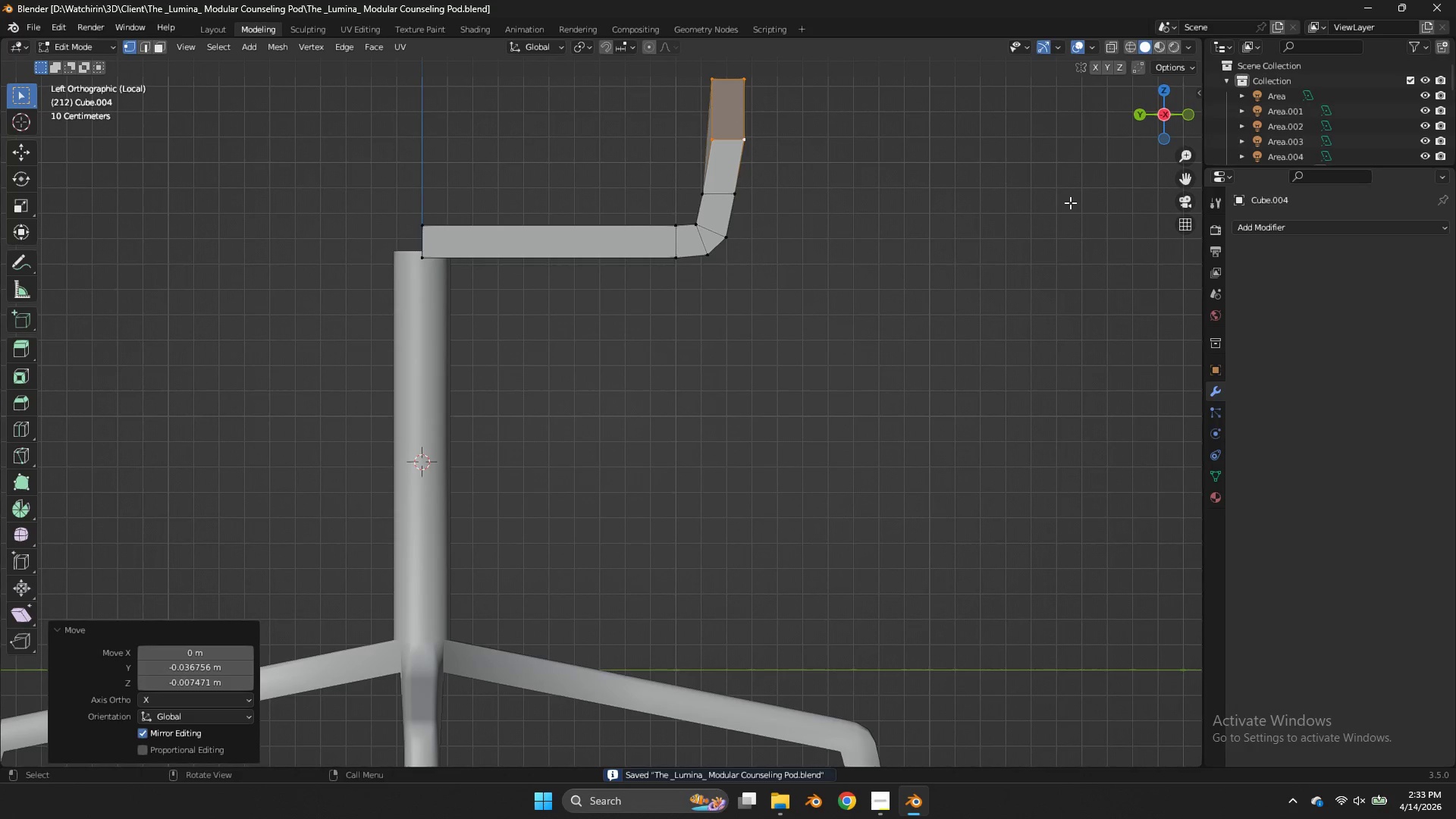 
scroll: coordinate [1070, 202], scroll_direction: down, amount: 2.0
 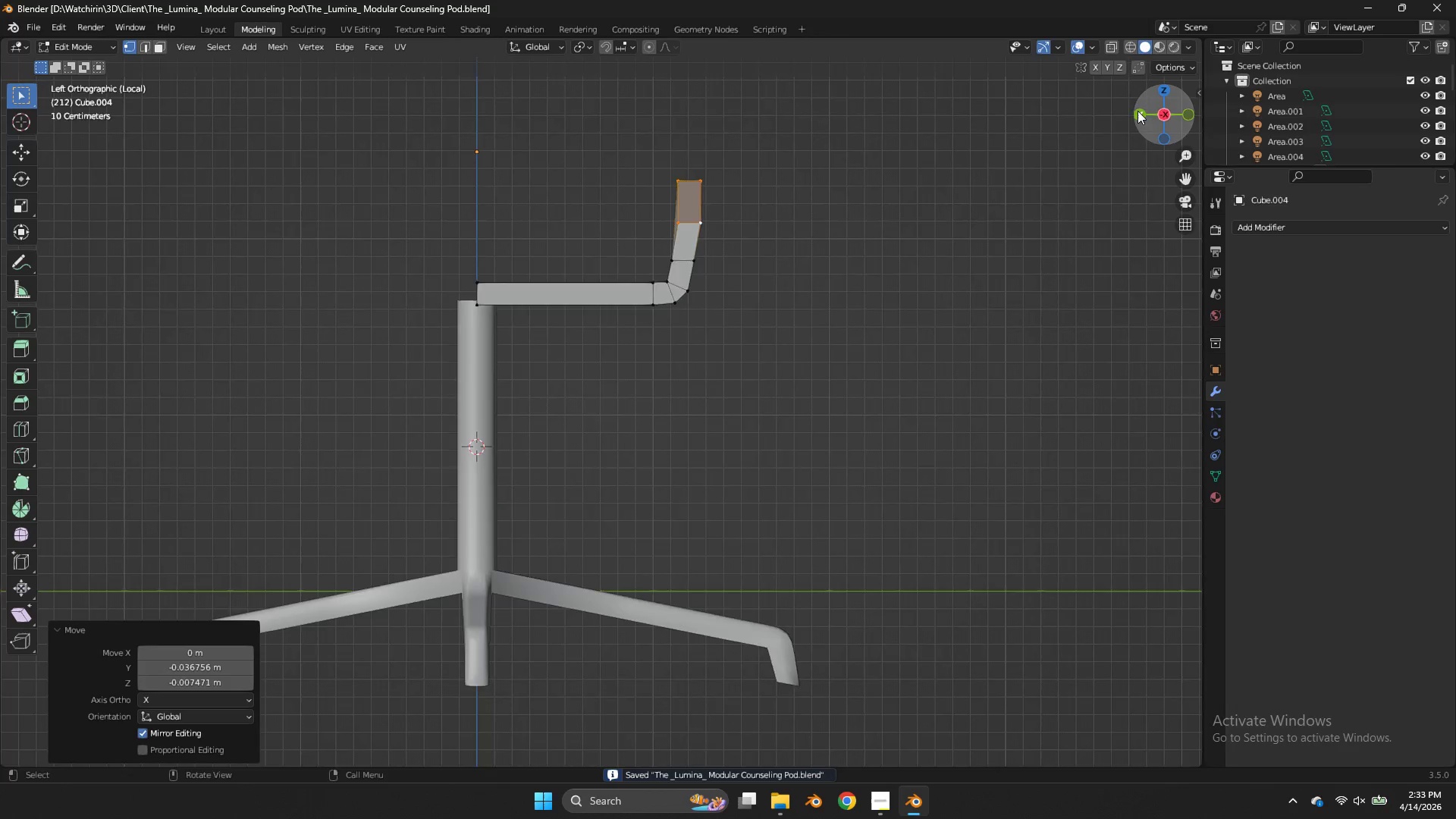 
left_click_drag(start_coordinate=[1139, 112], to_coordinate=[143, 225])
 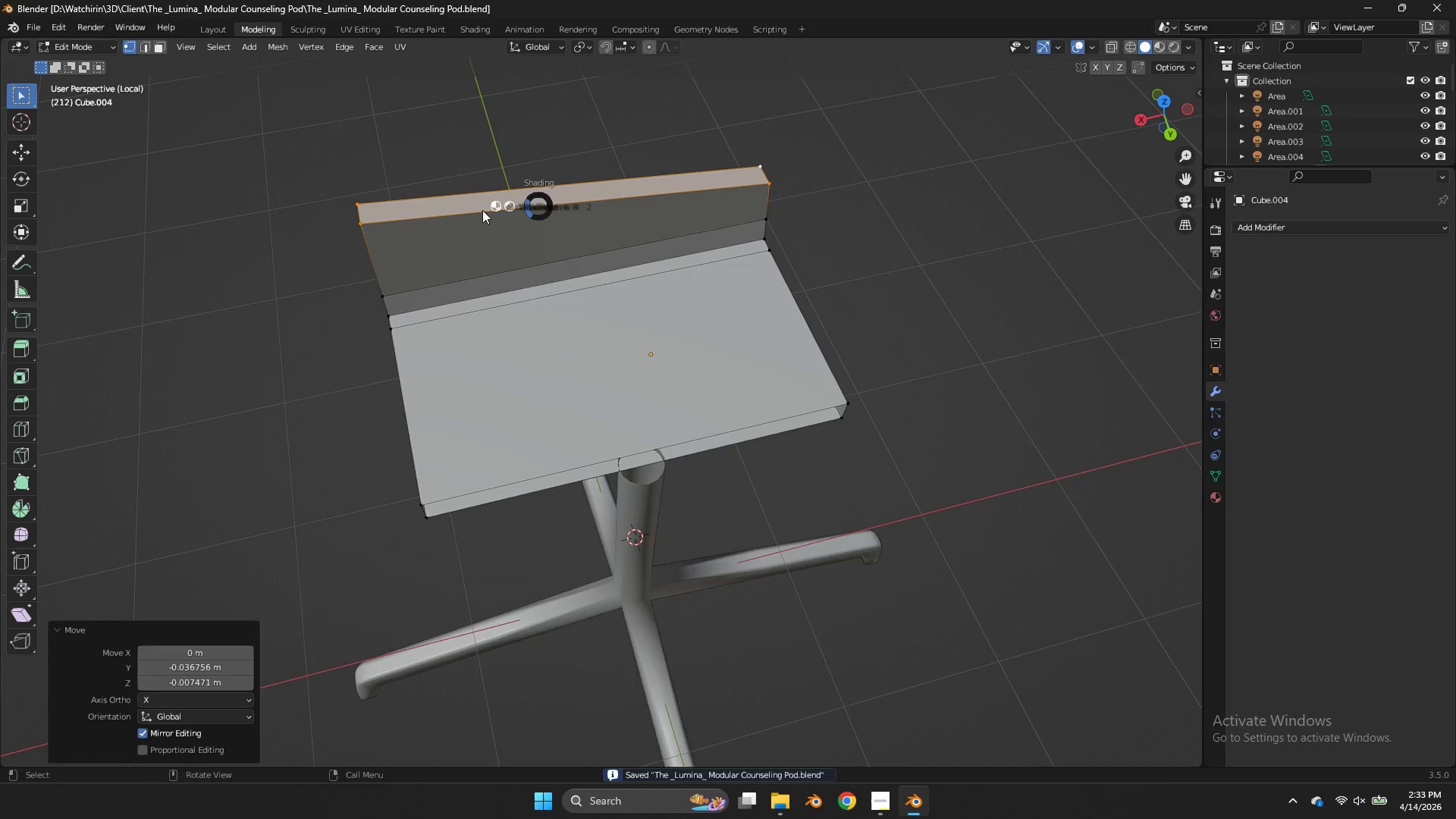 
key(Z)
 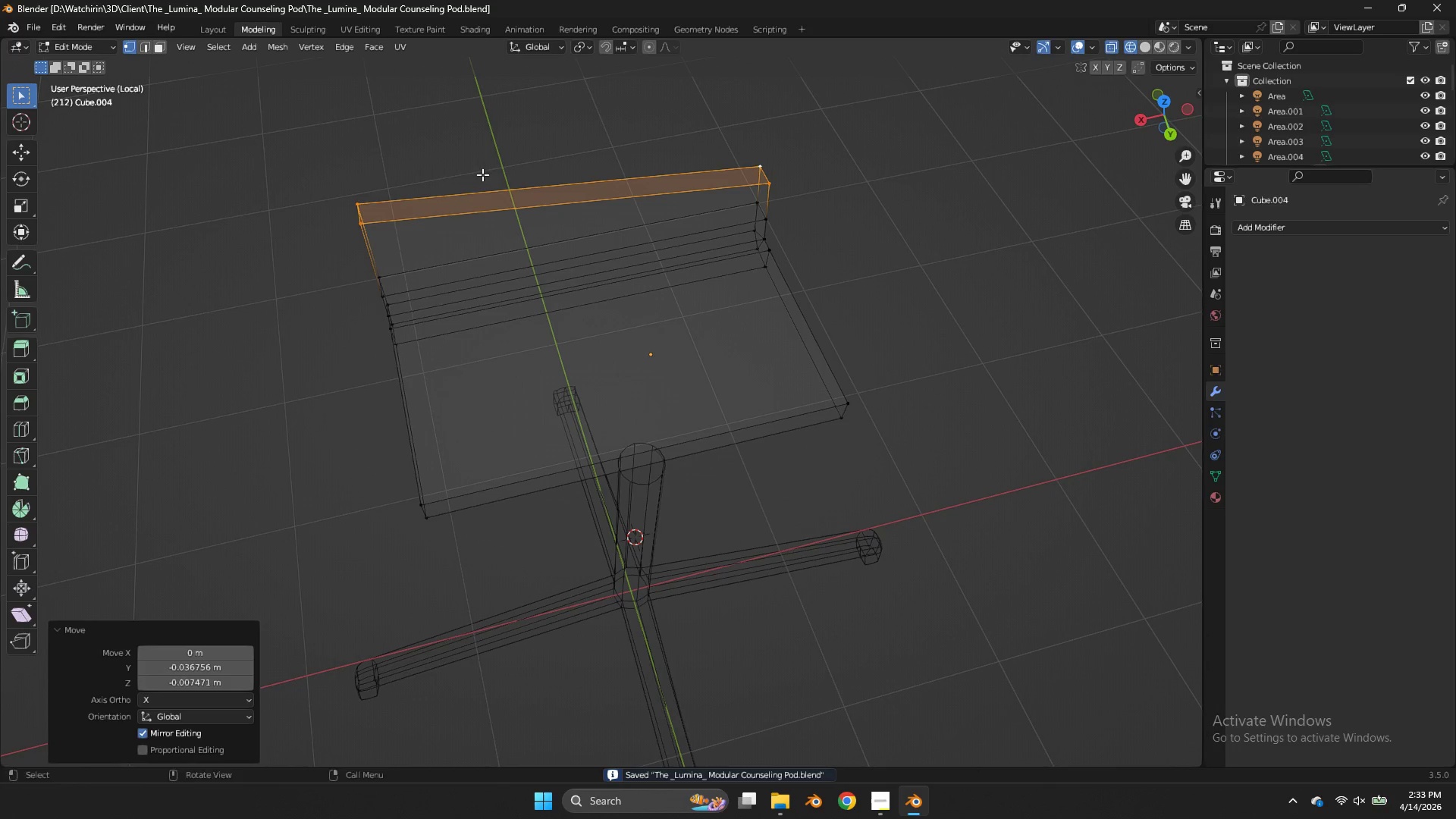 
left_click_drag(start_coordinate=[479, 177], to_coordinate=[309, 425])
 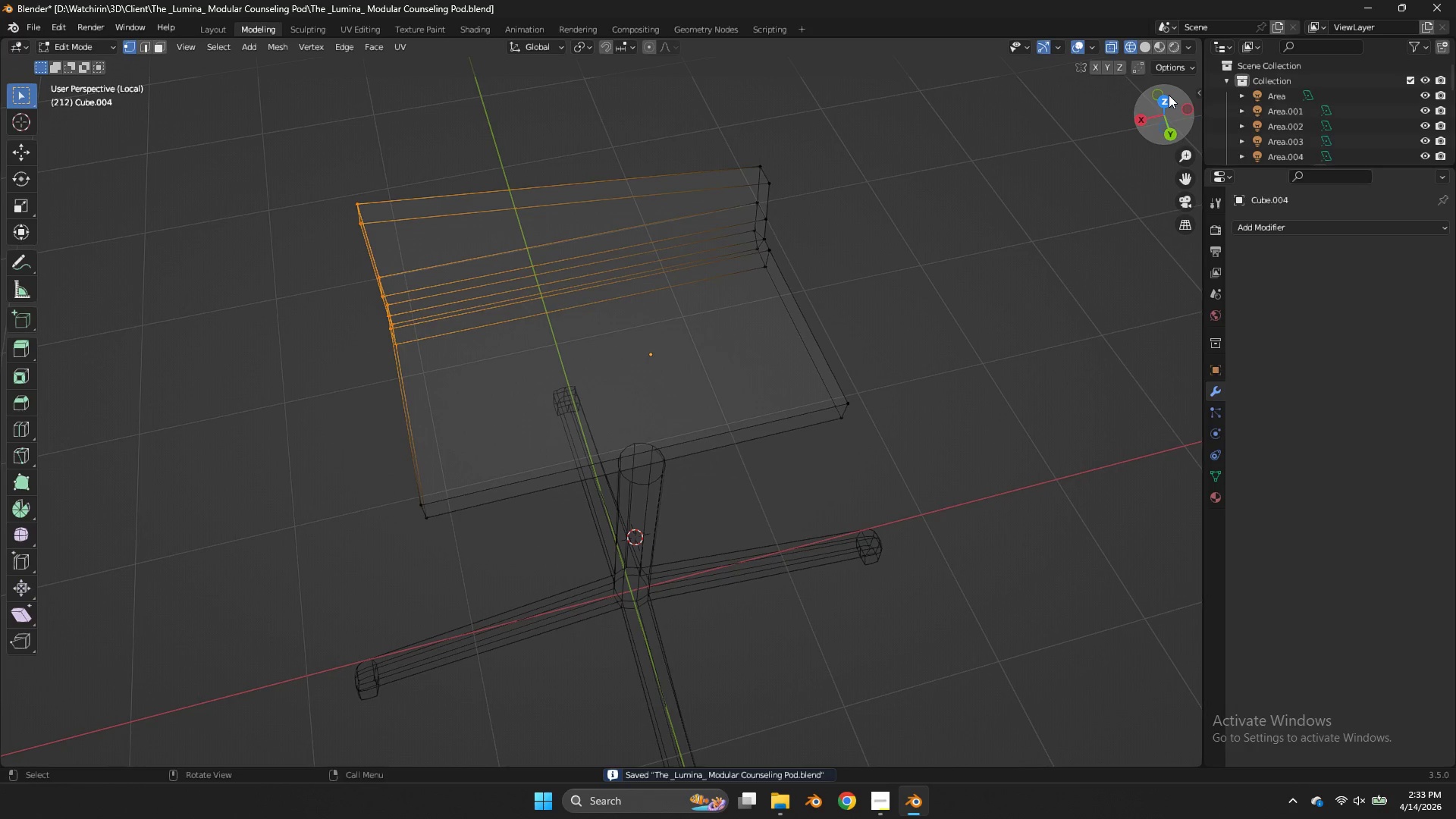 
left_click([1164, 100])
 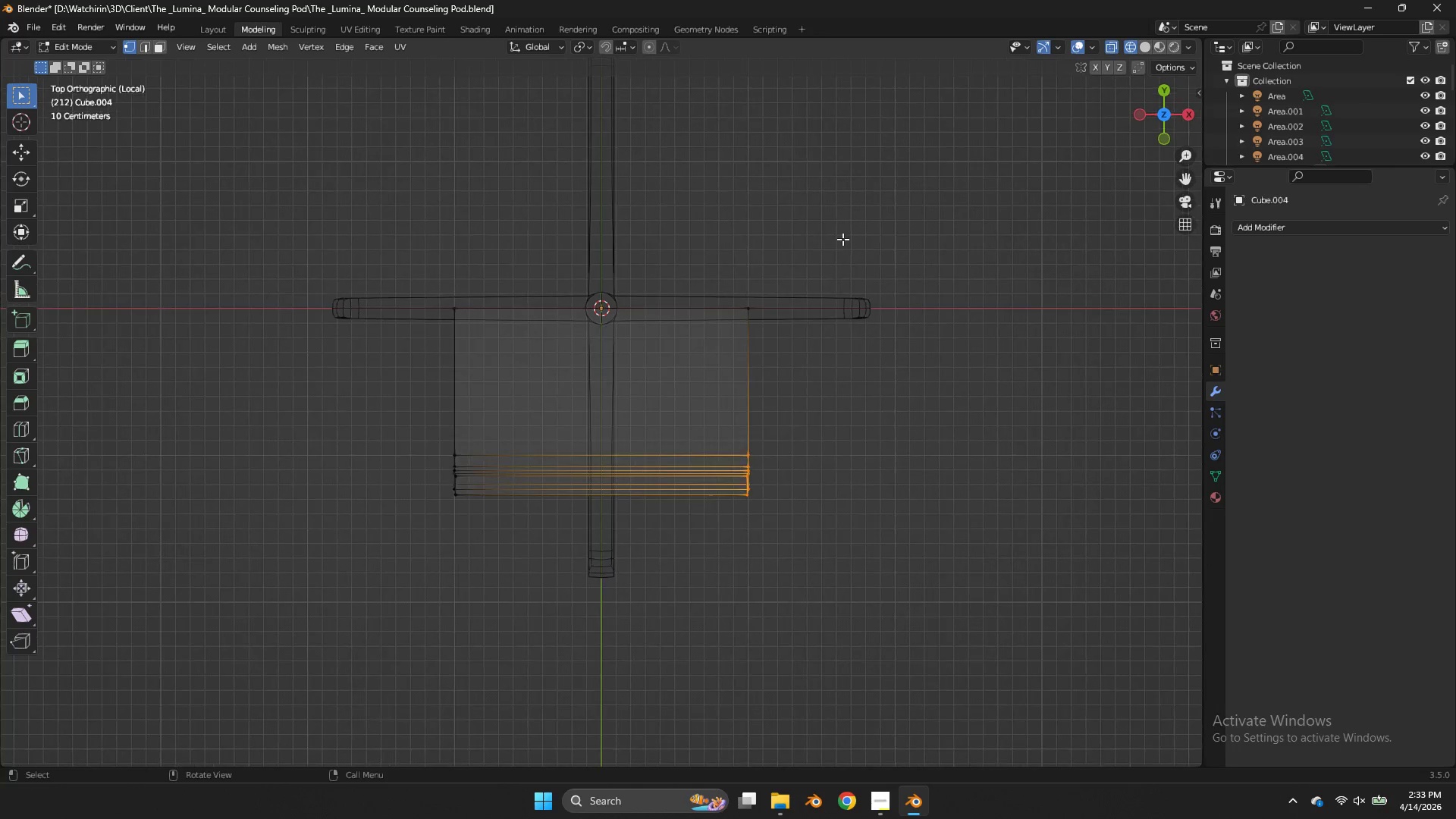 
key(Shift+ShiftLeft)
 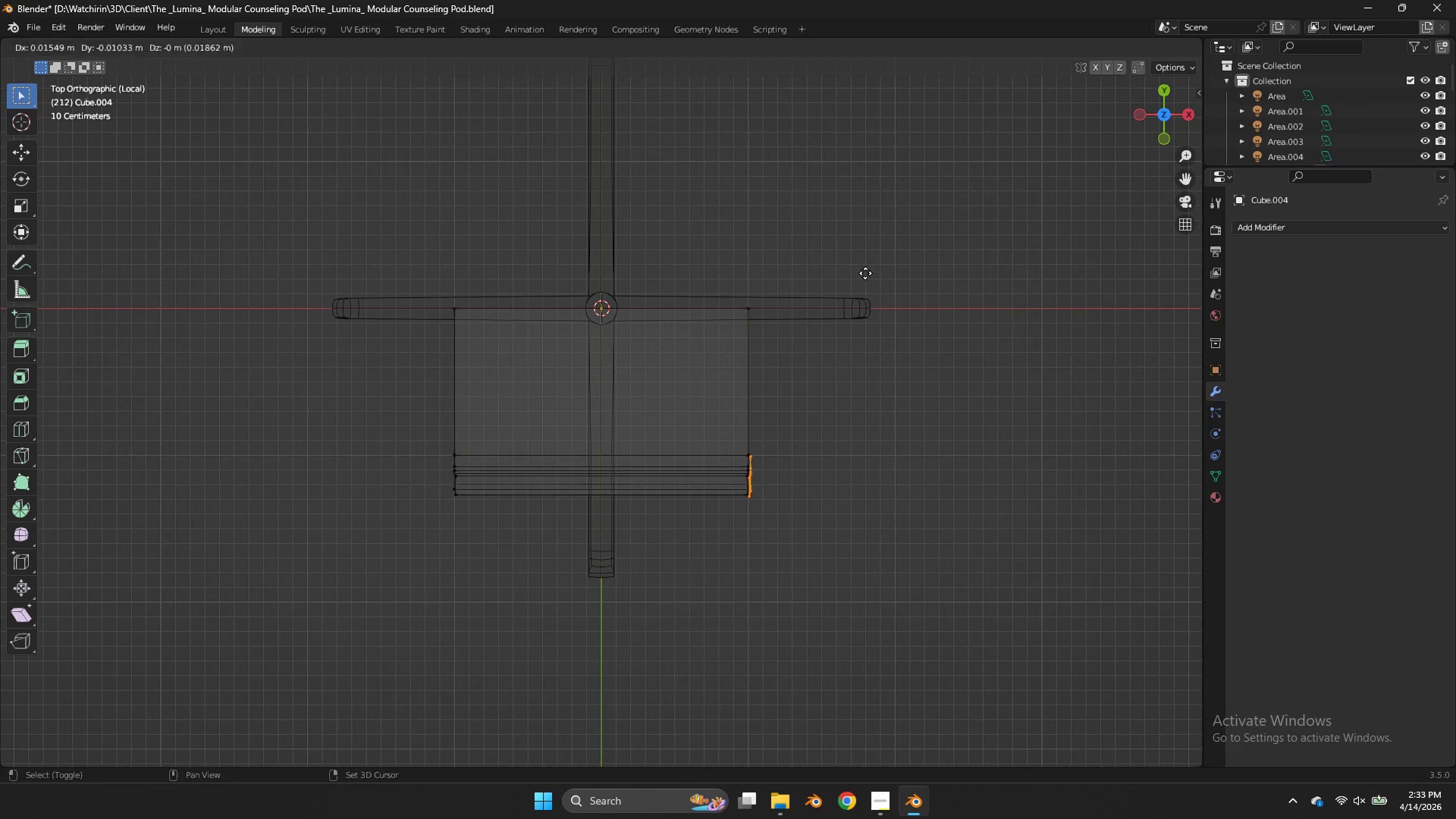 
key(Shift+D)
 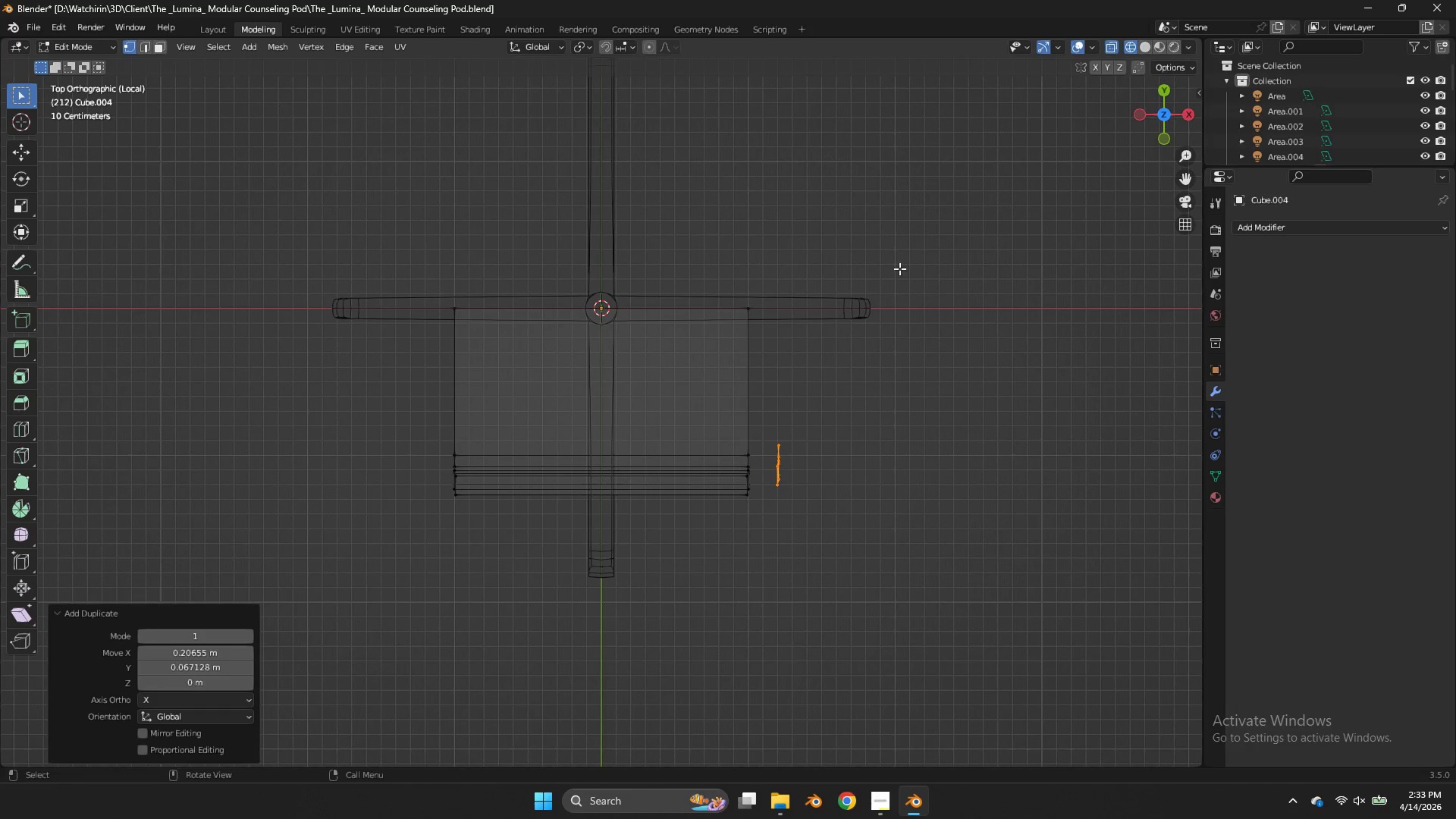 
scroll: coordinate [840, 237], scroll_direction: down, amount: 1.0
 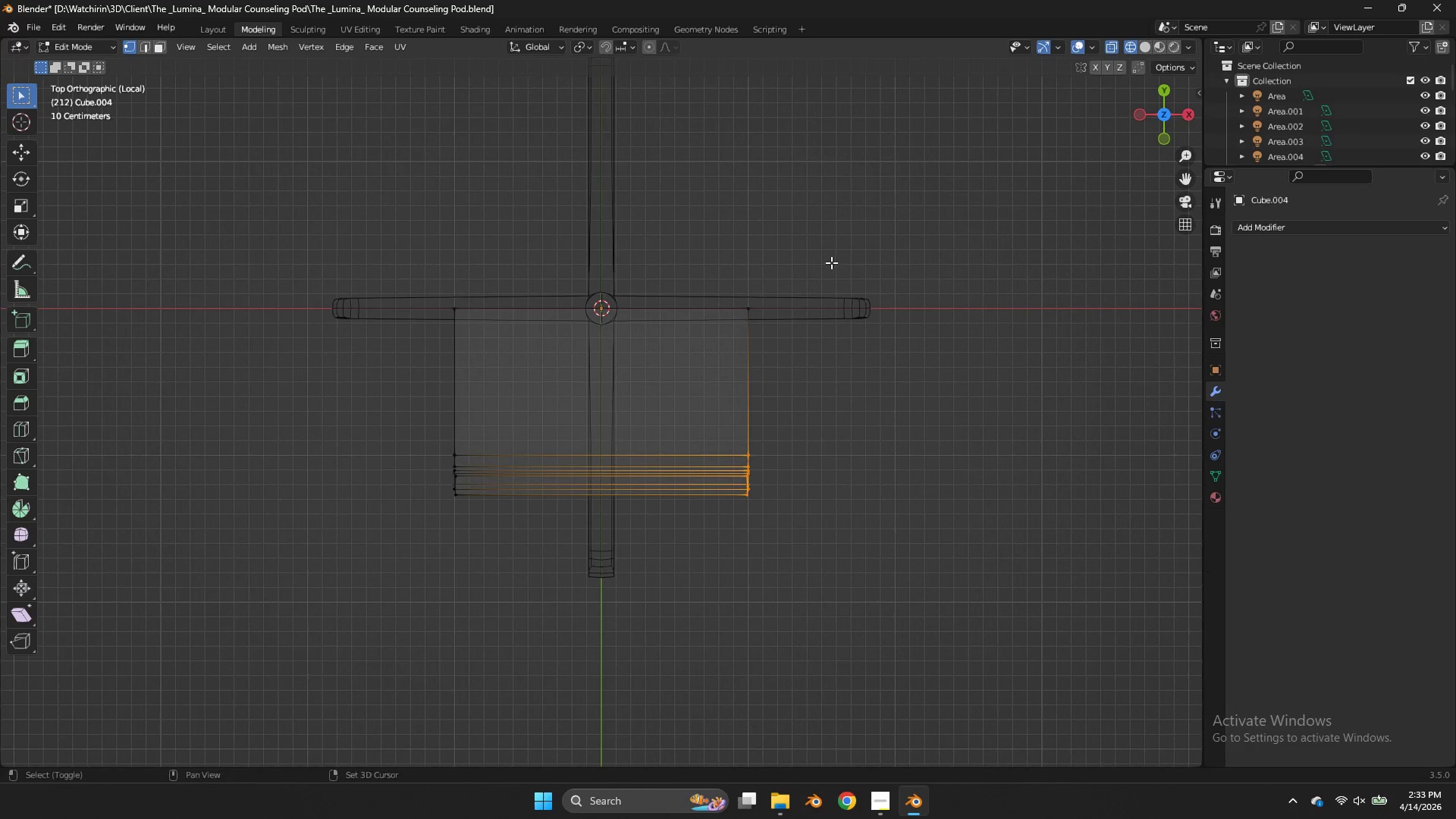 
key(R)
 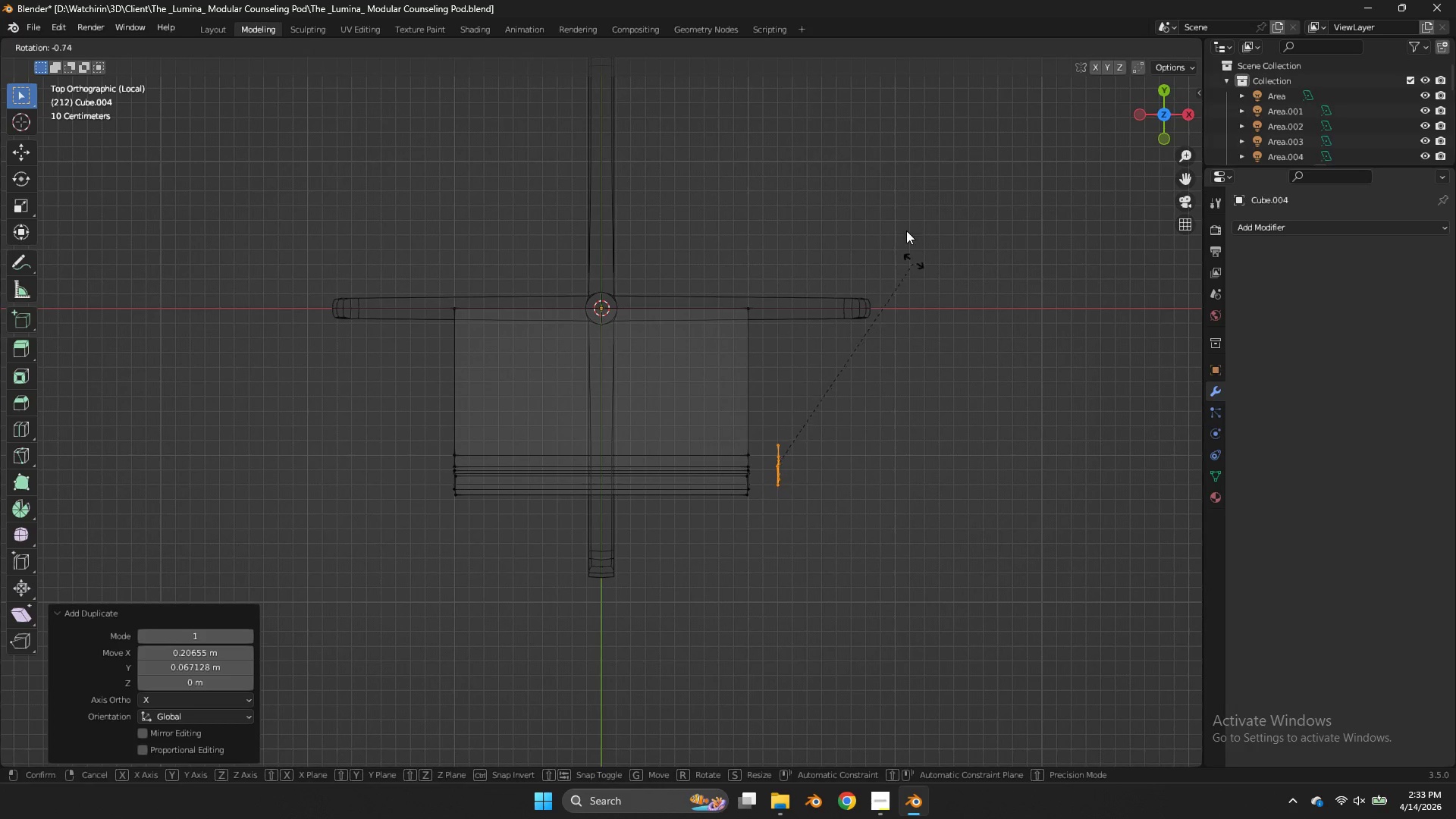 
hold_key(key=ControlLeft, duration=2.39)
left_click([523, 287])
 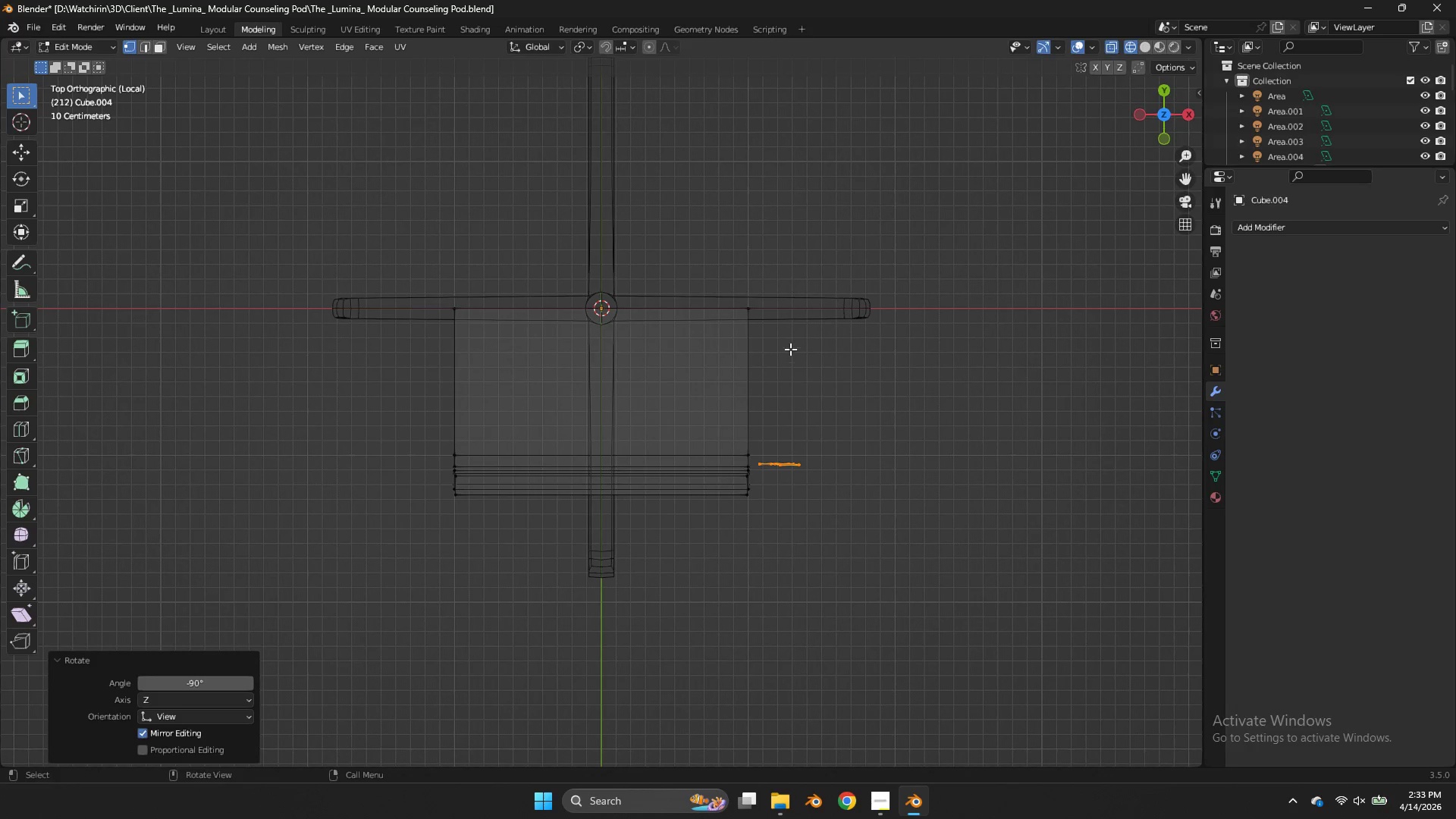 
key(G)
 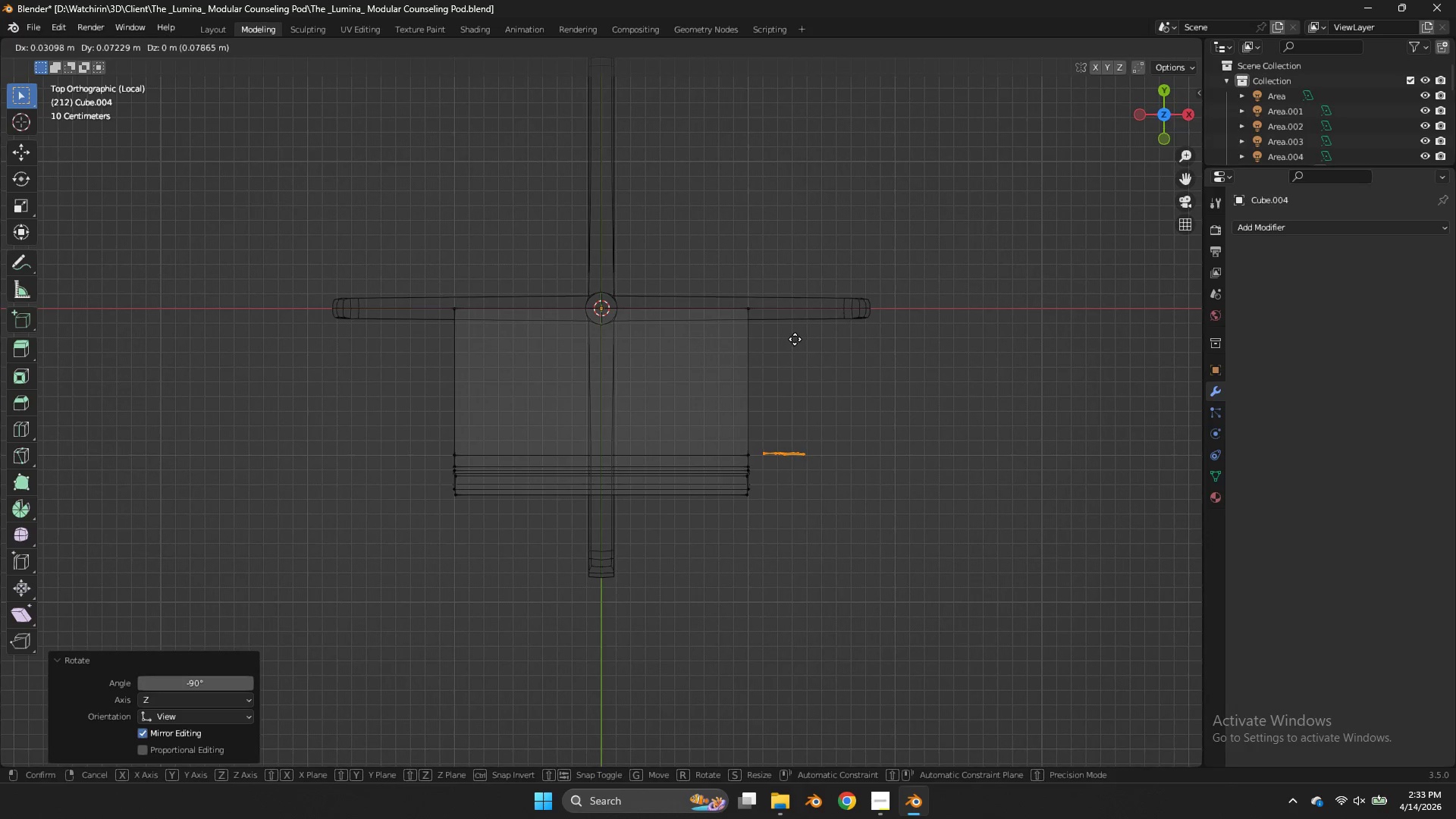 
left_click([795, 339])
 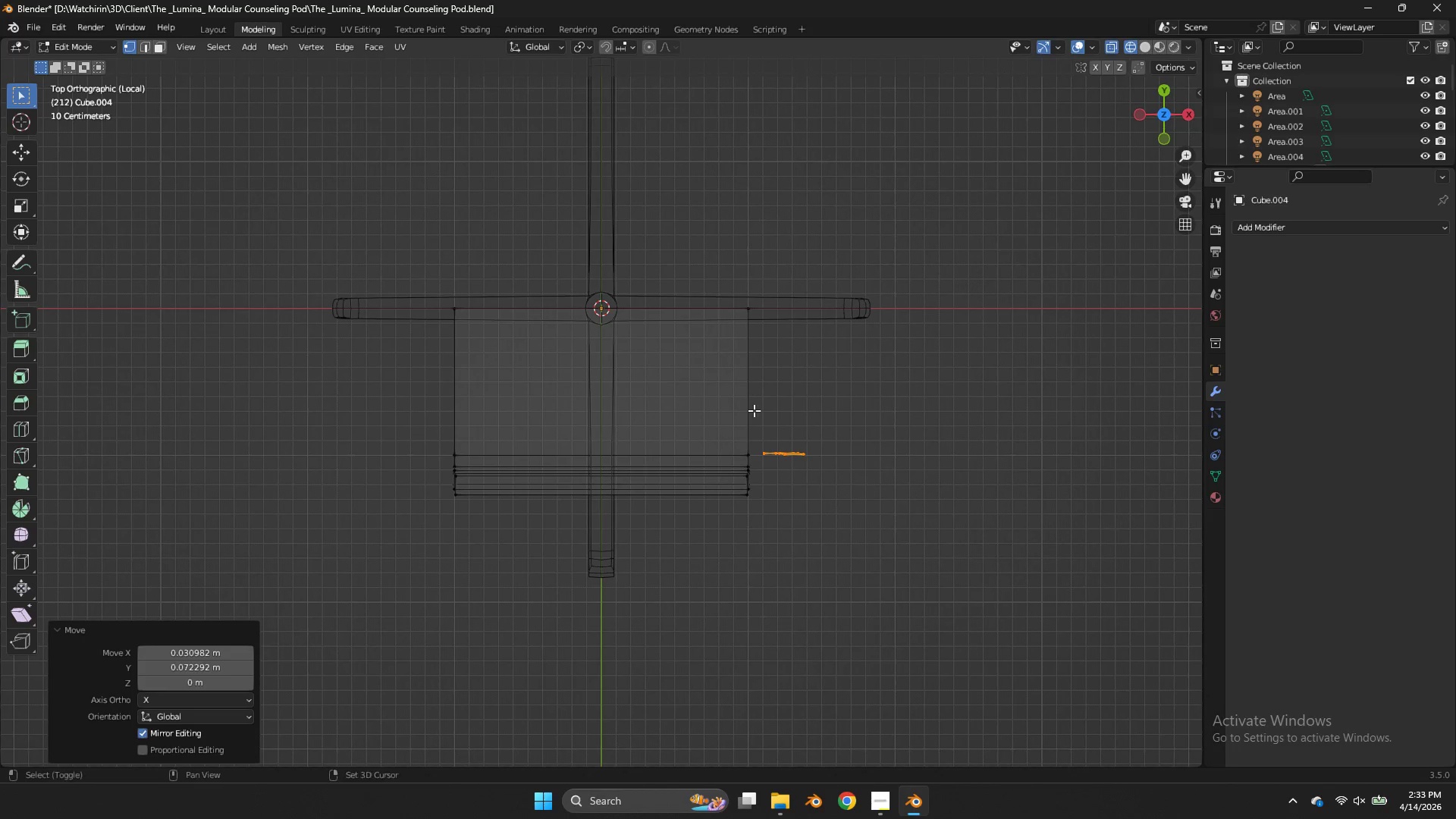 
hold_key(key=ShiftLeft, duration=0.45)
 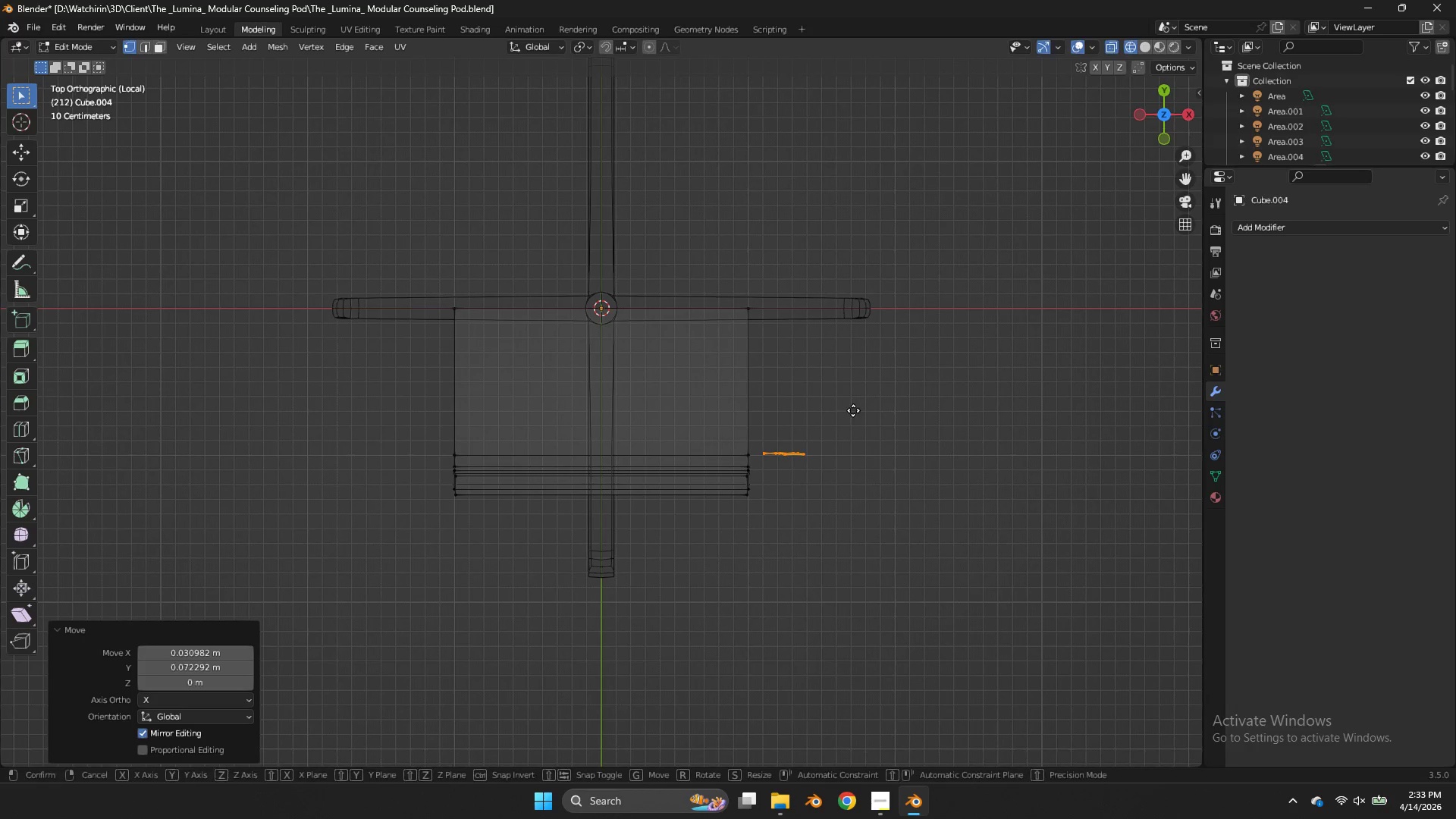 
key(G)
 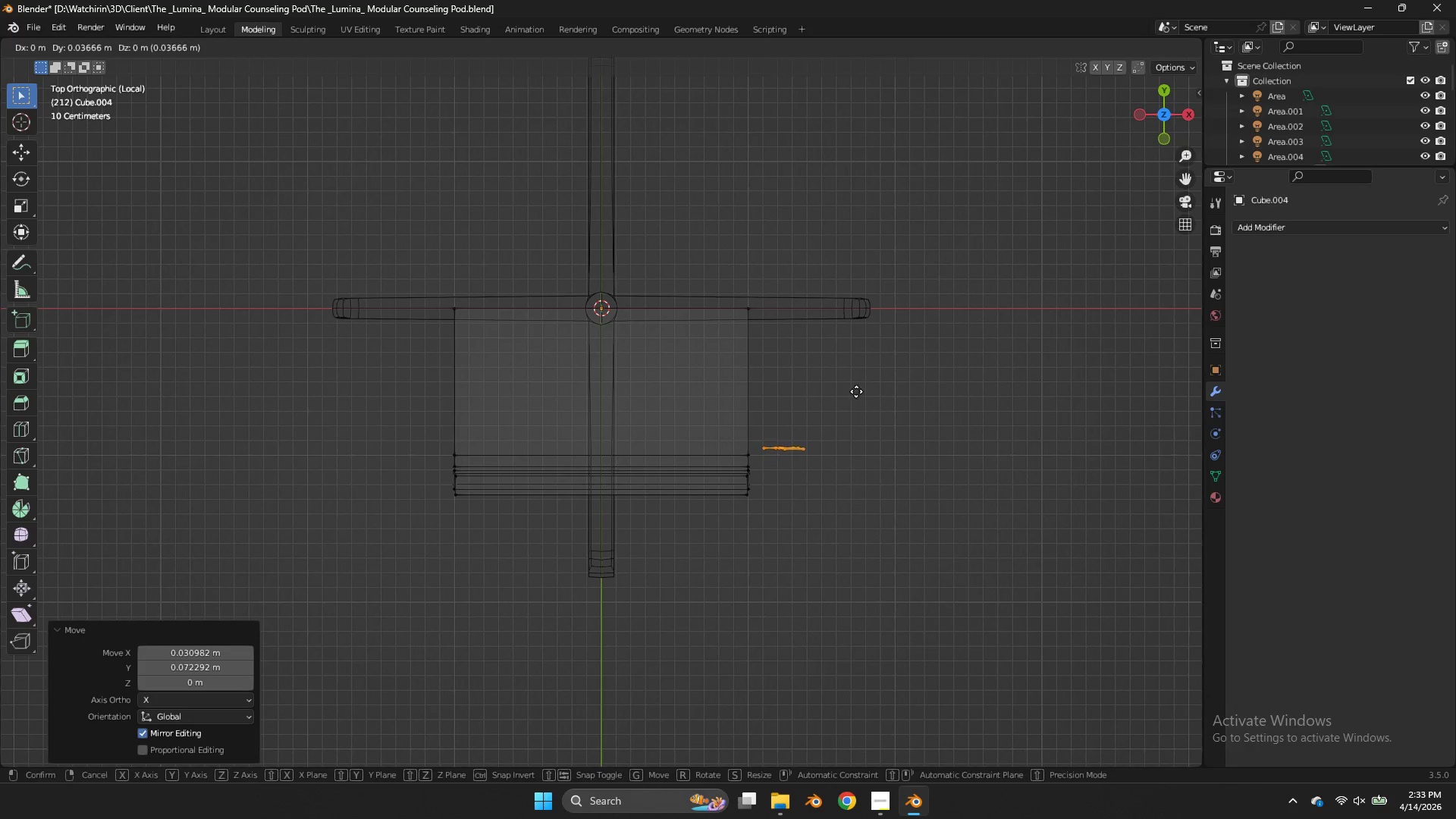 
hold_key(key=ShiftLeft, duration=0.73)
left_click([948, 307])
 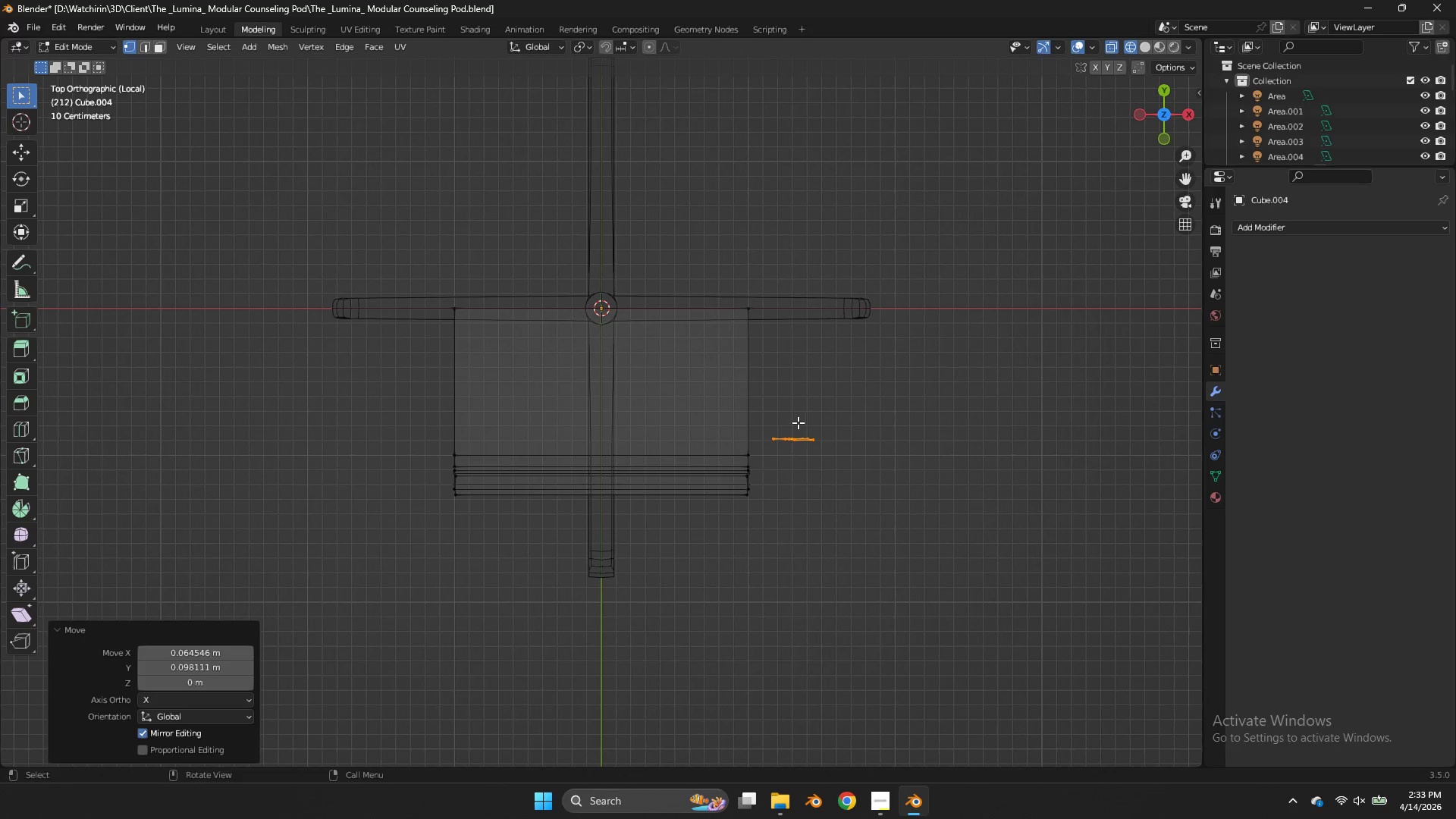 
hold_key(key=ShiftLeft, duration=0.75)
left_click_drag(start_coordinate=[764, 435], to_coordinate=[725, 539])
 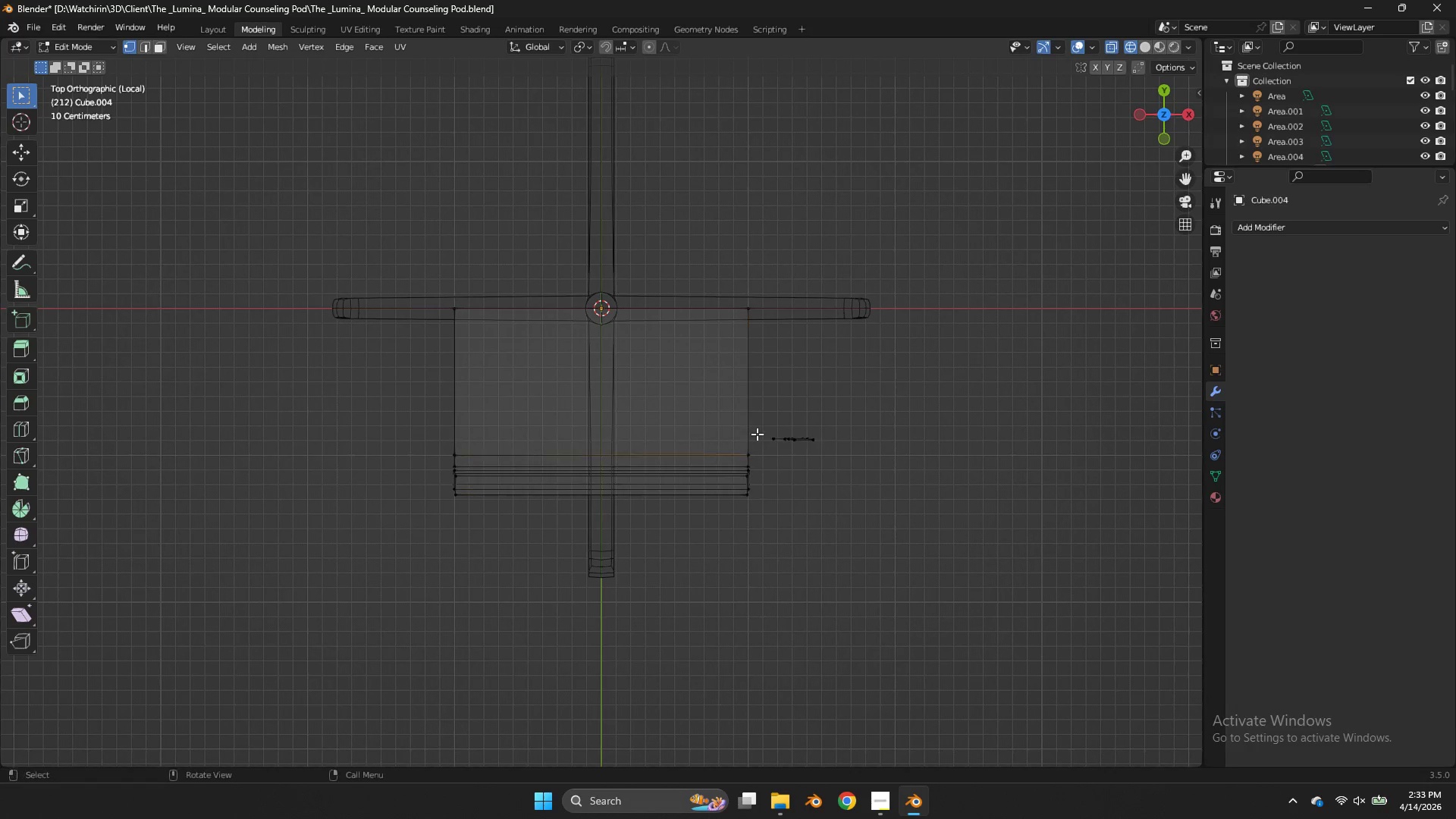 
left_click_drag(start_coordinate=[764, 439], to_coordinate=[707, 528])
 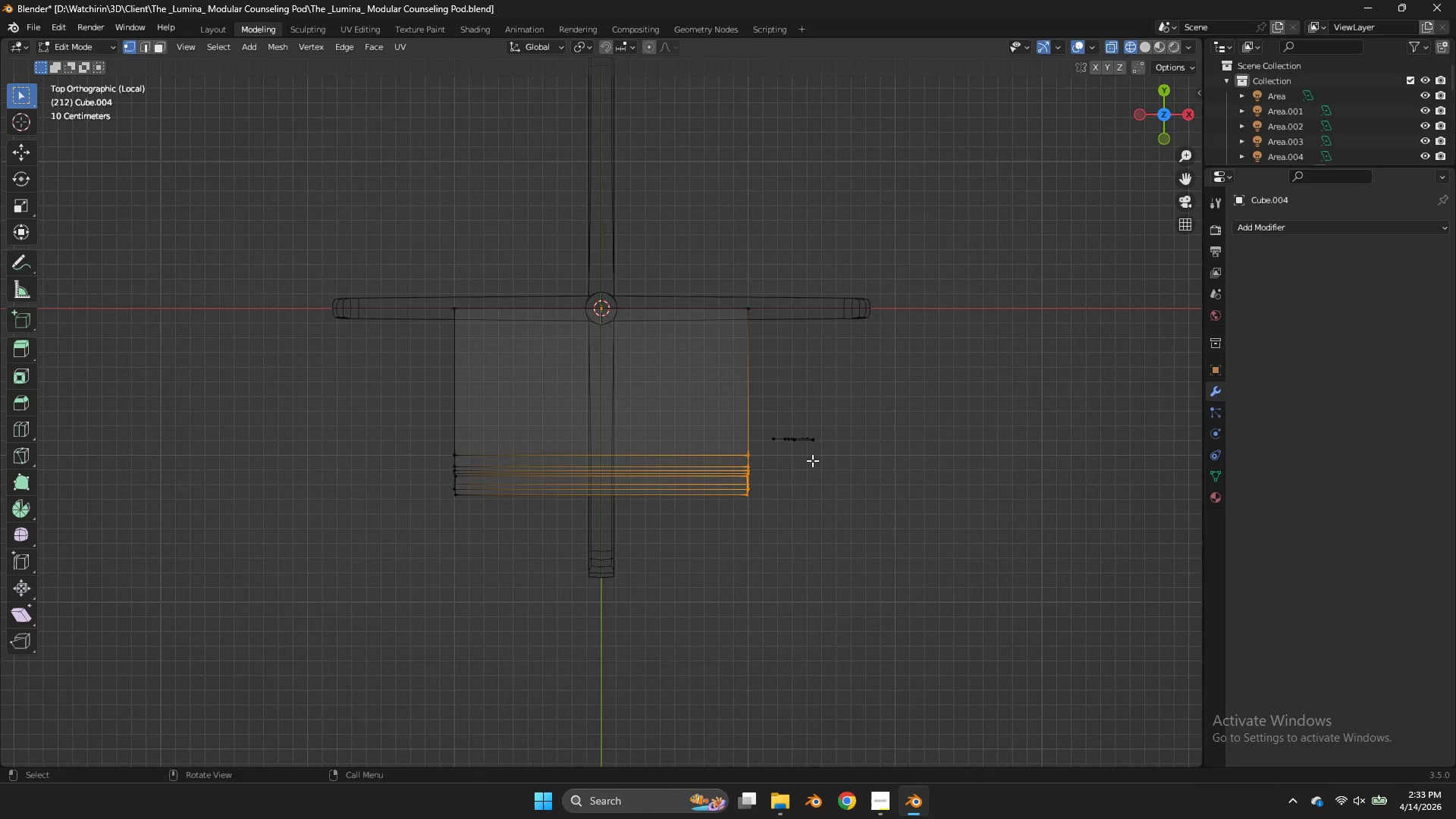 
type(sx0)
 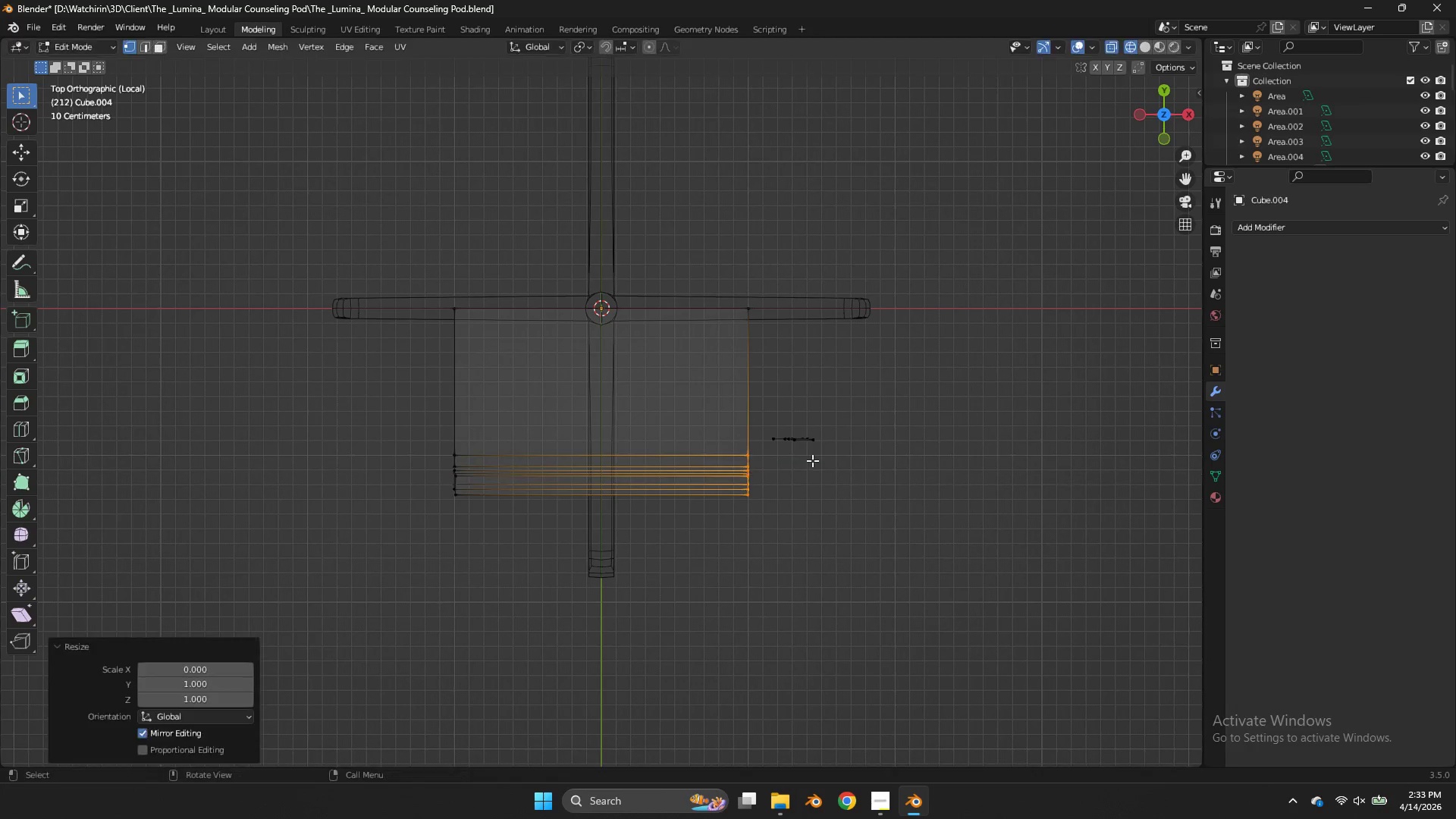 
key(Enter)
 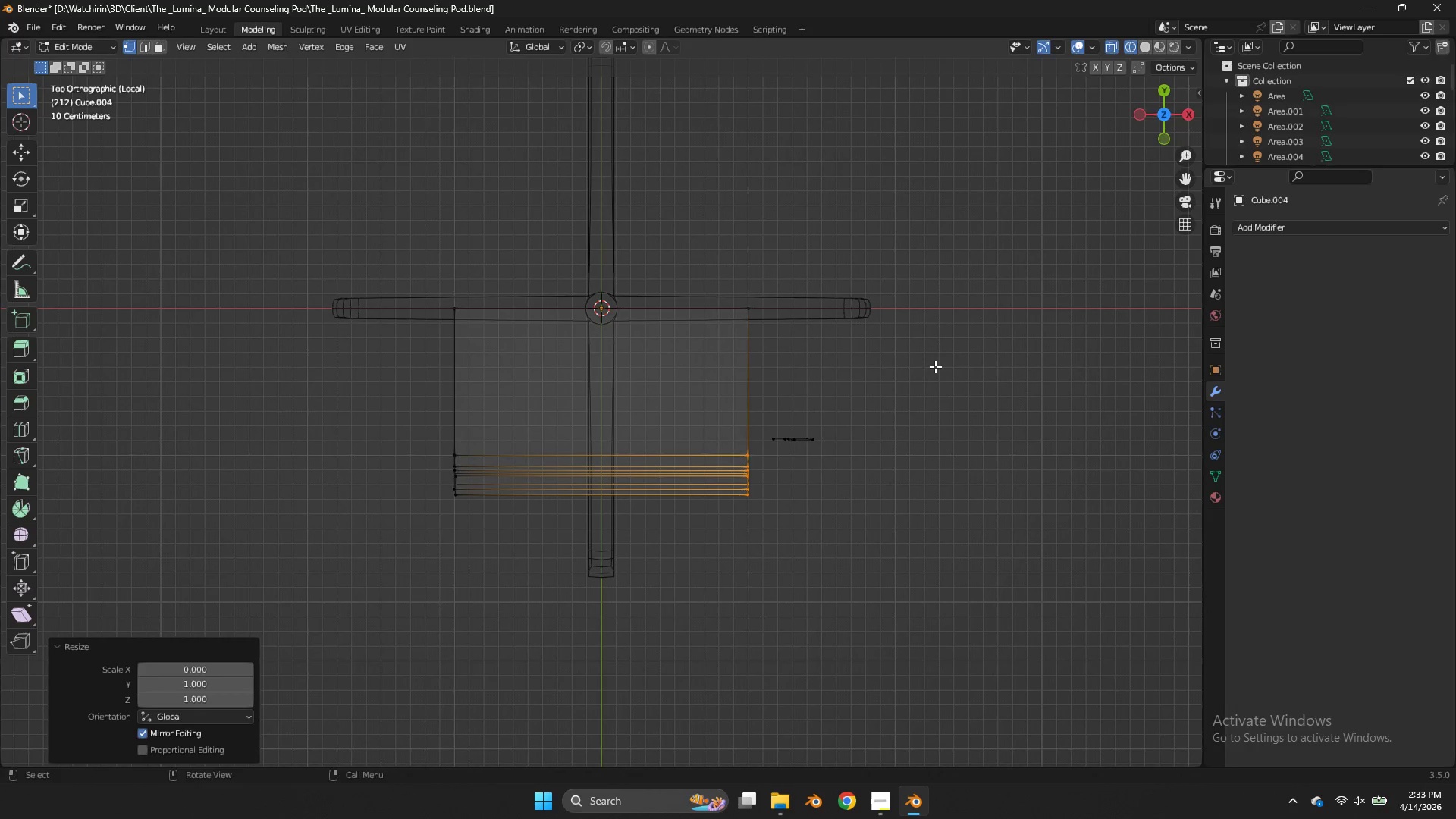 
left_click_drag(start_coordinate=[881, 378], to_coordinate=[731, 526])
 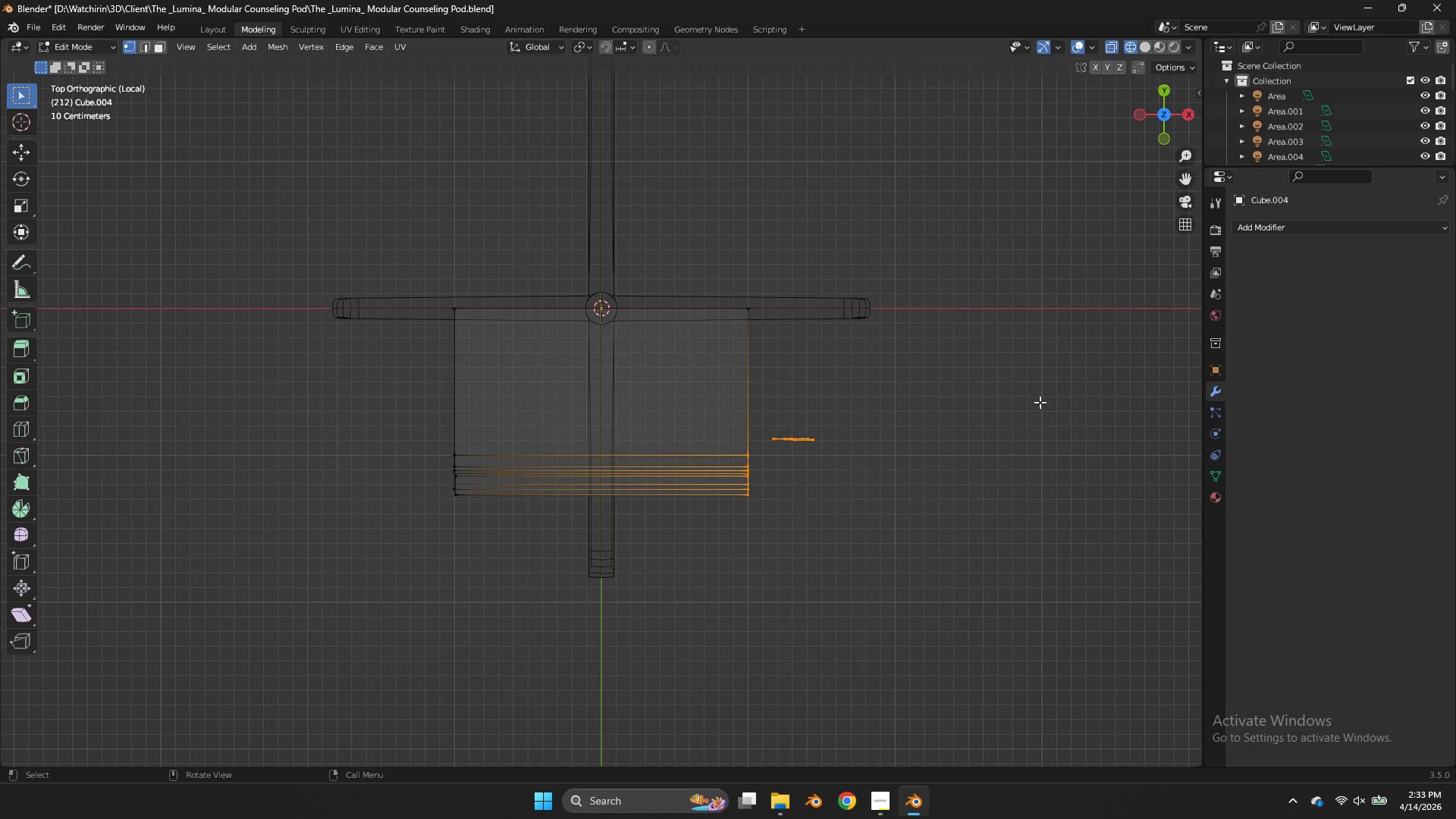 
key(Control+ControlLeft)
 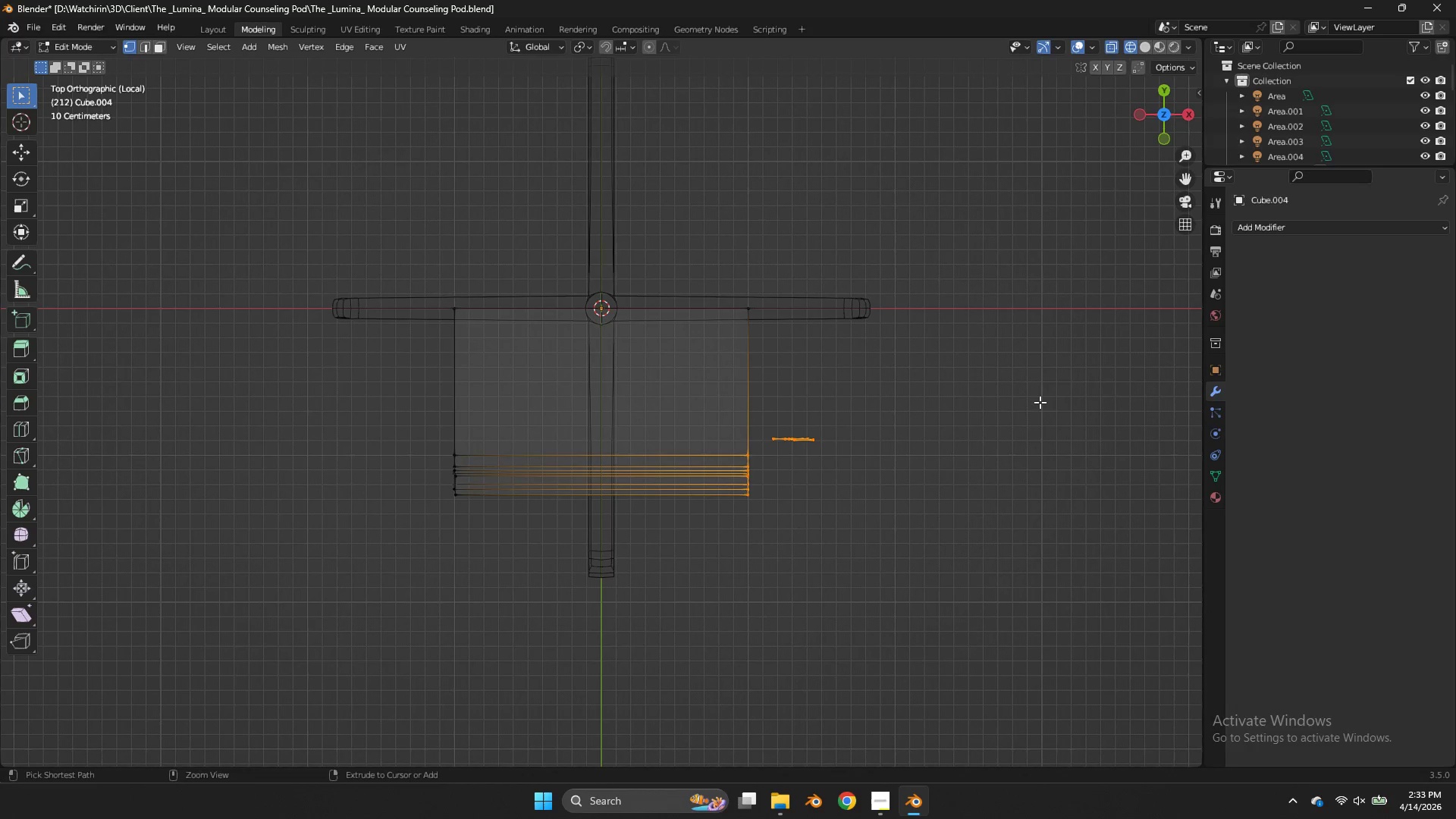 
key(Control+E)
 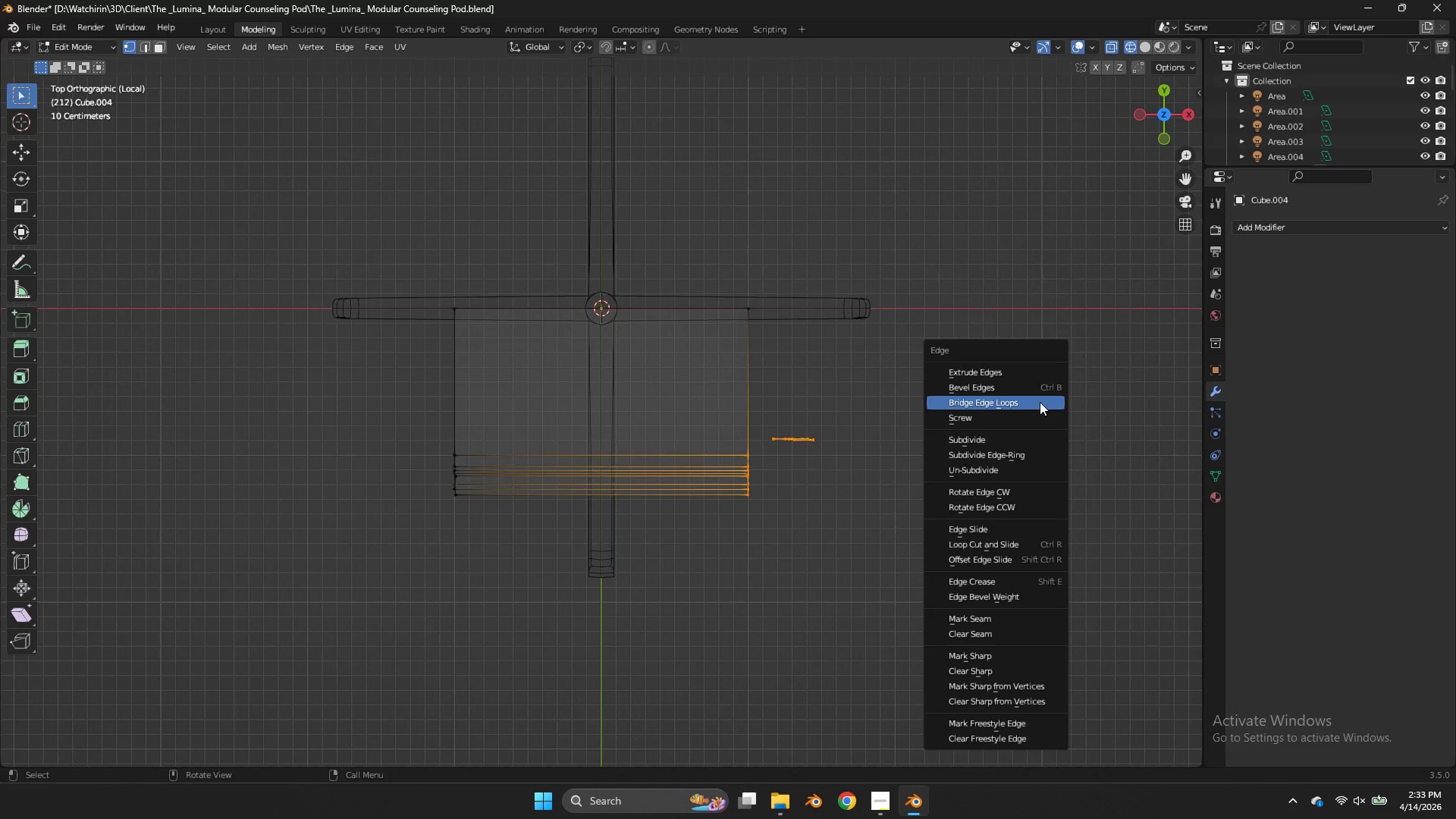 
left_click([1040, 402])
 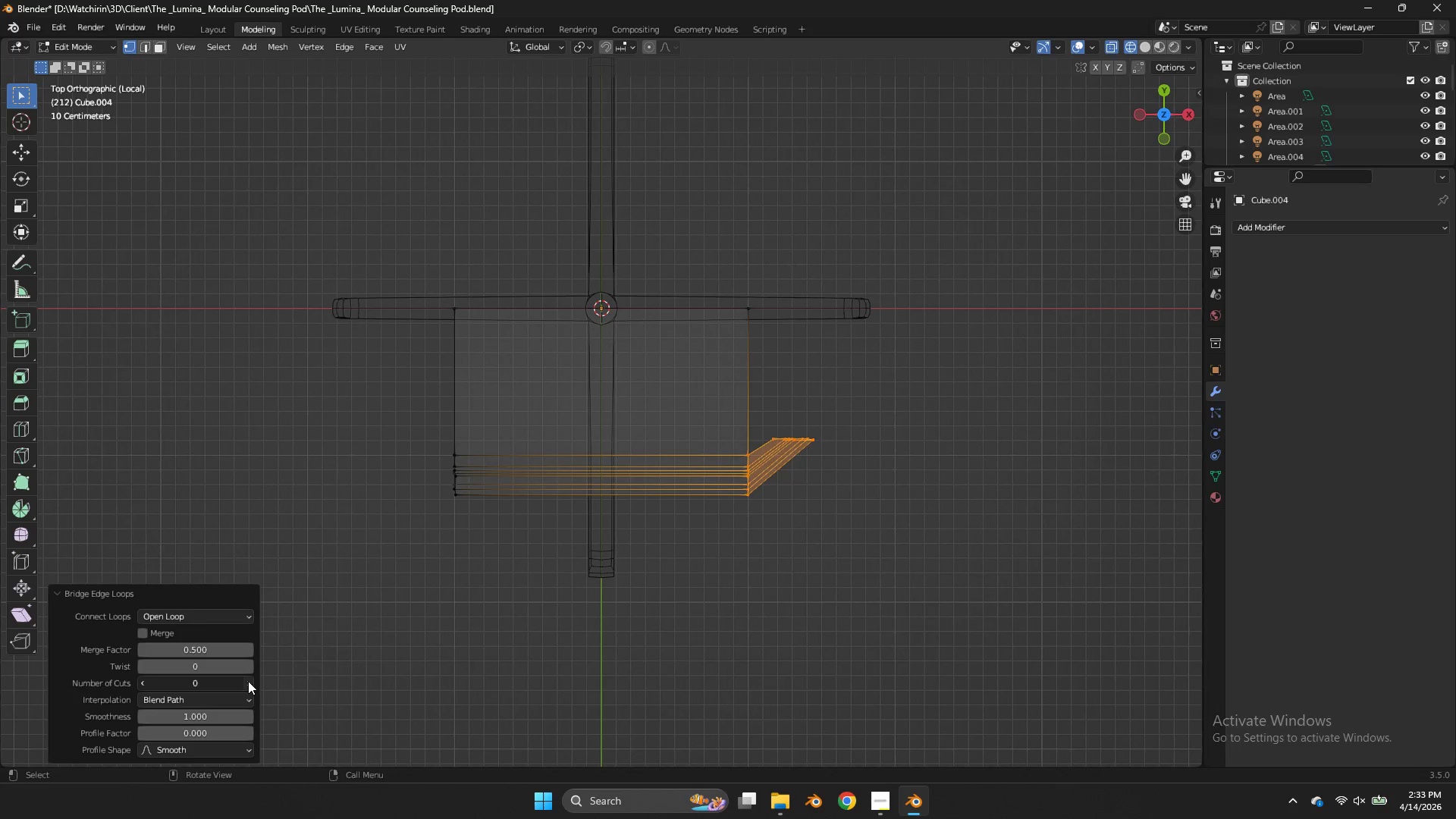 
double_click([248, 681])
 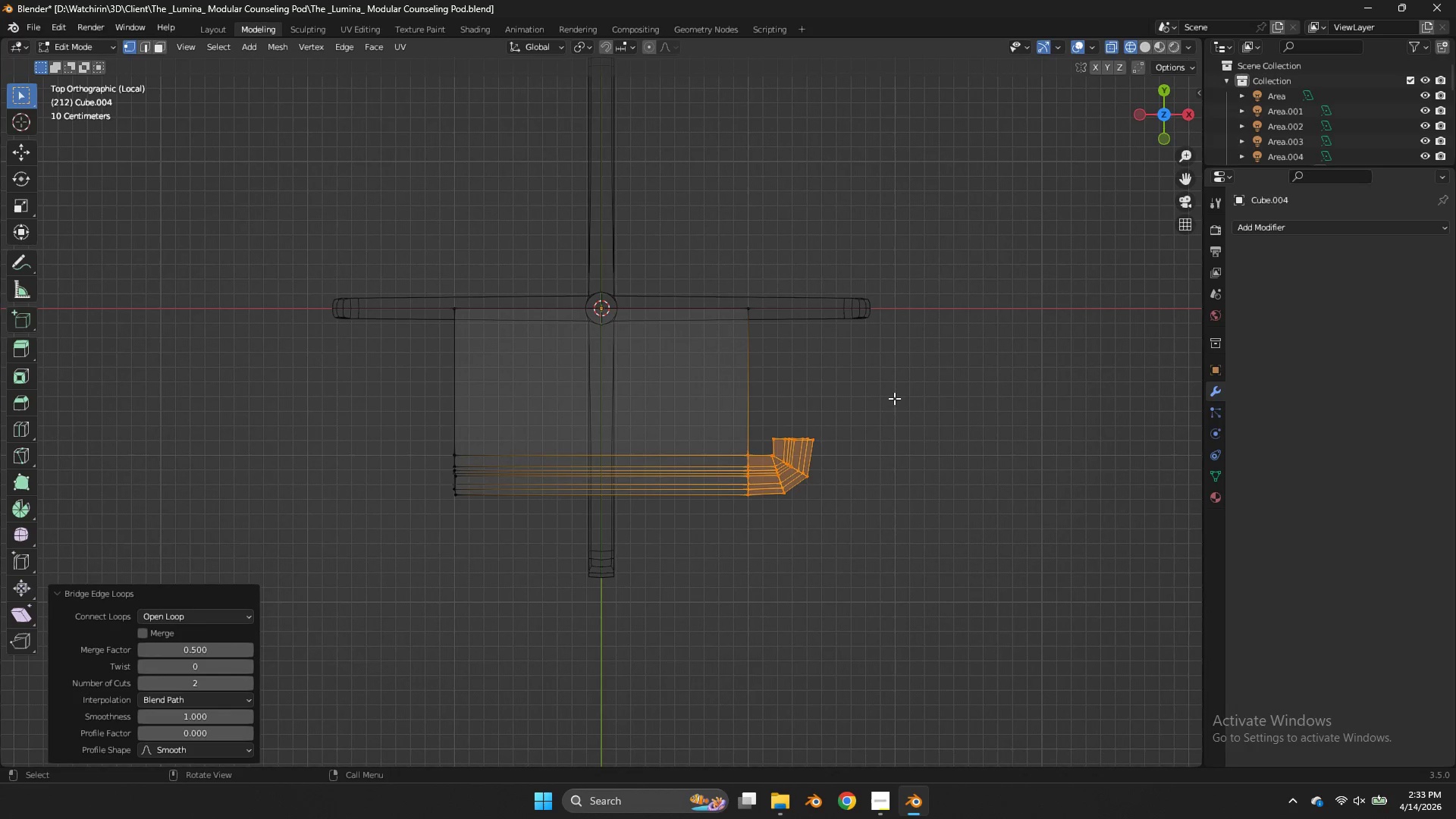 
key(Z)
 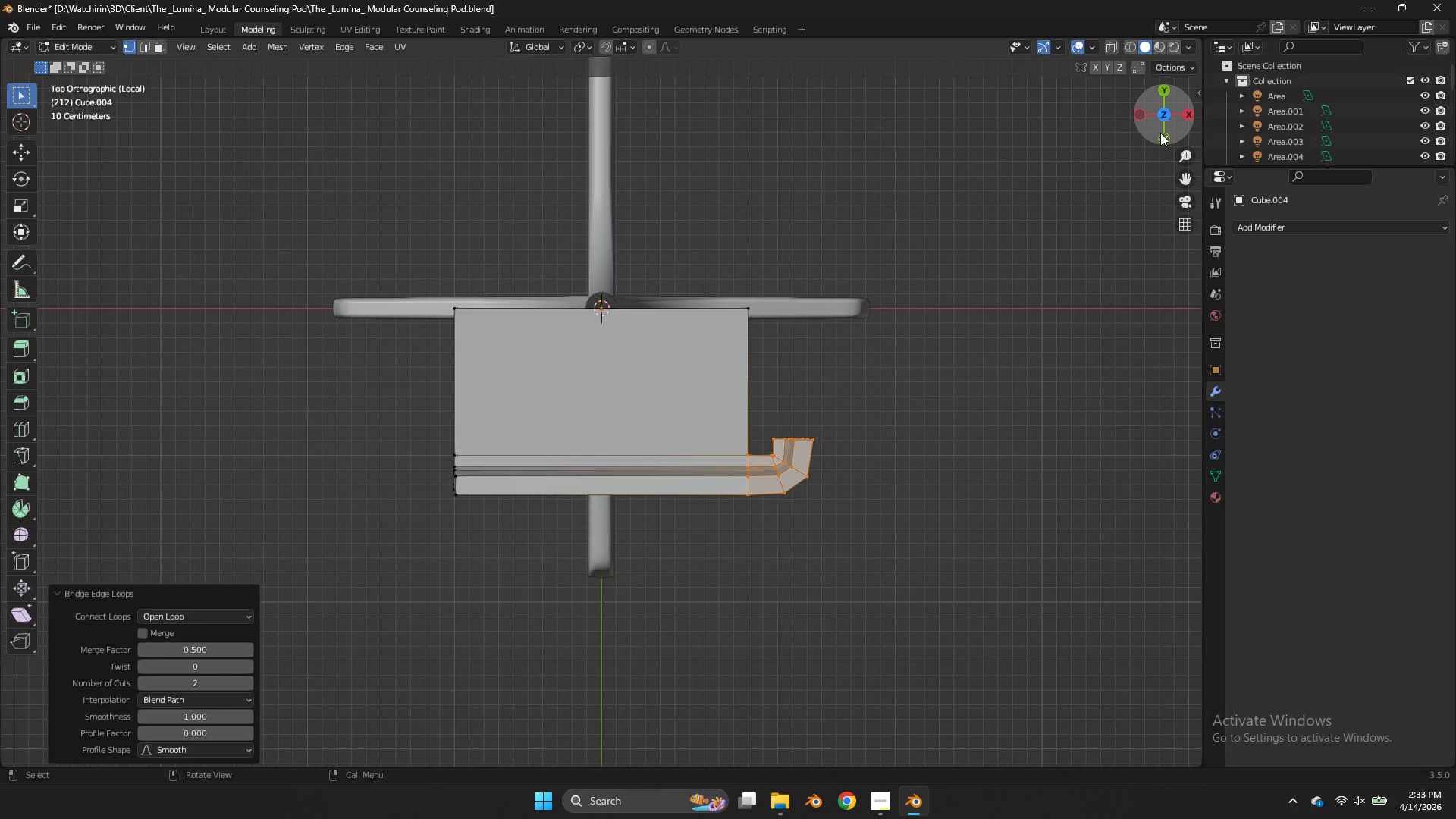 
left_click_drag(start_coordinate=[1162, 131], to_coordinate=[864, 758])
 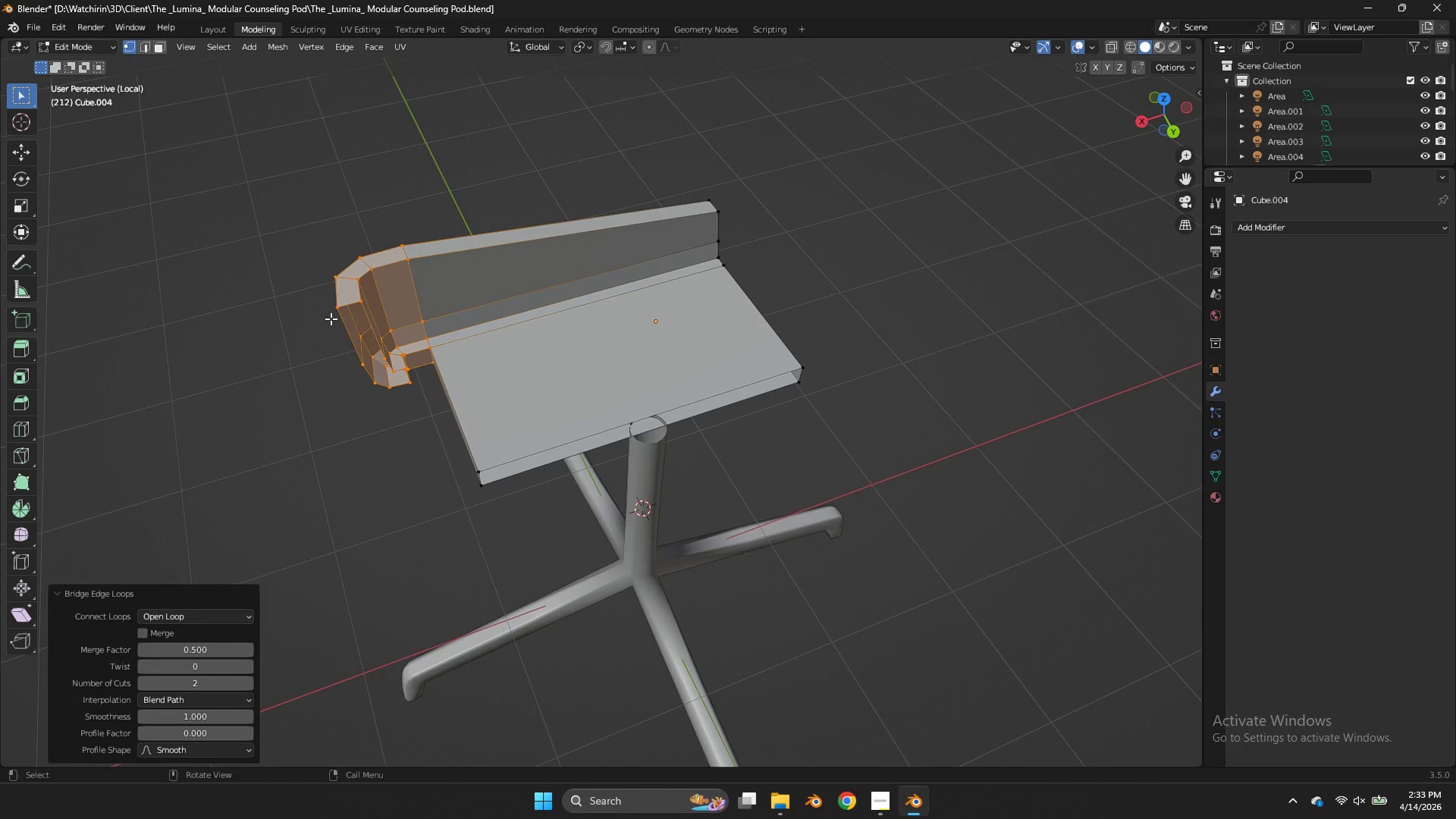 
hold_key(key=AltLeft, duration=0.89)
left_click([339, 324])
 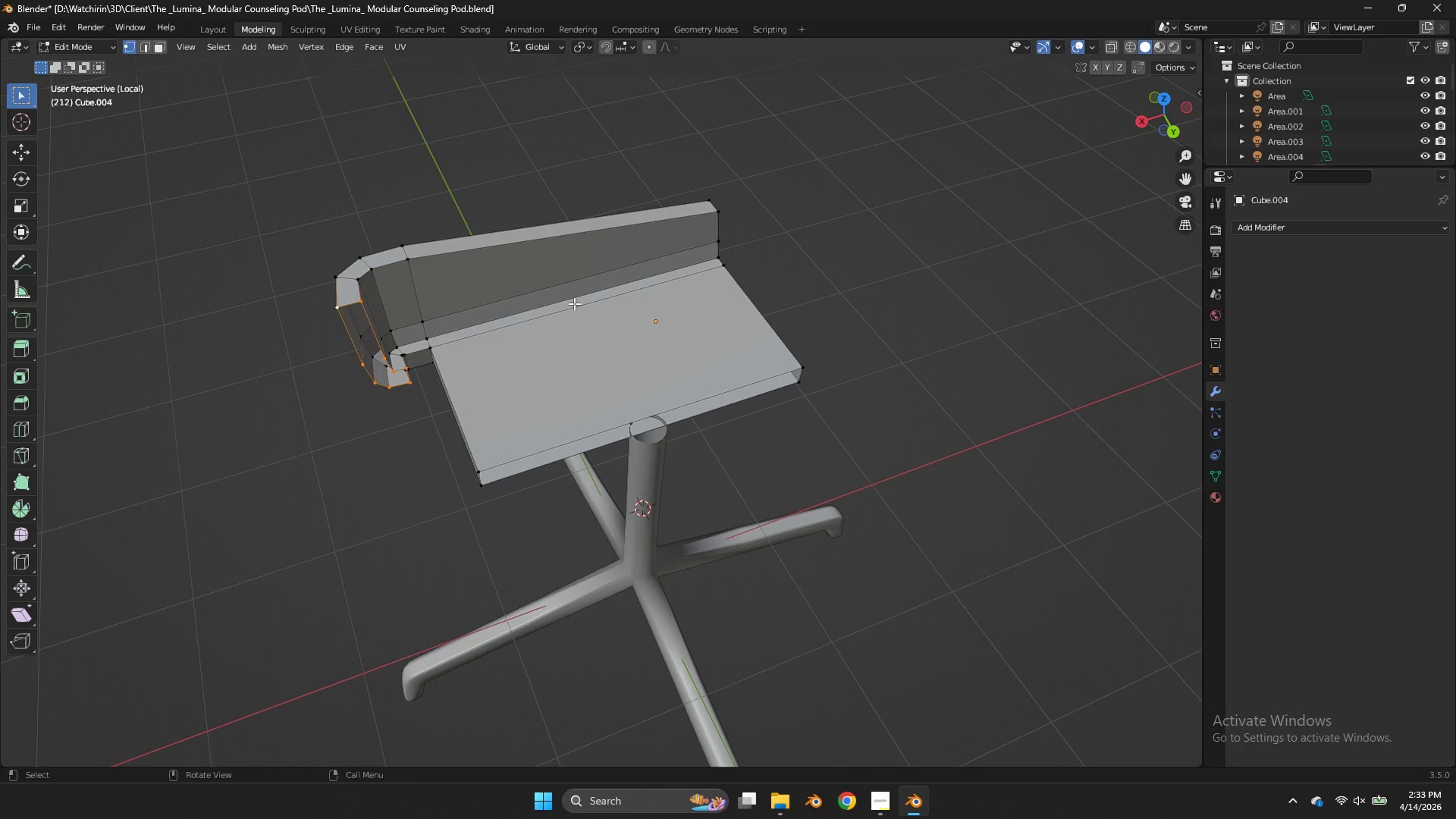 
type(gy)
 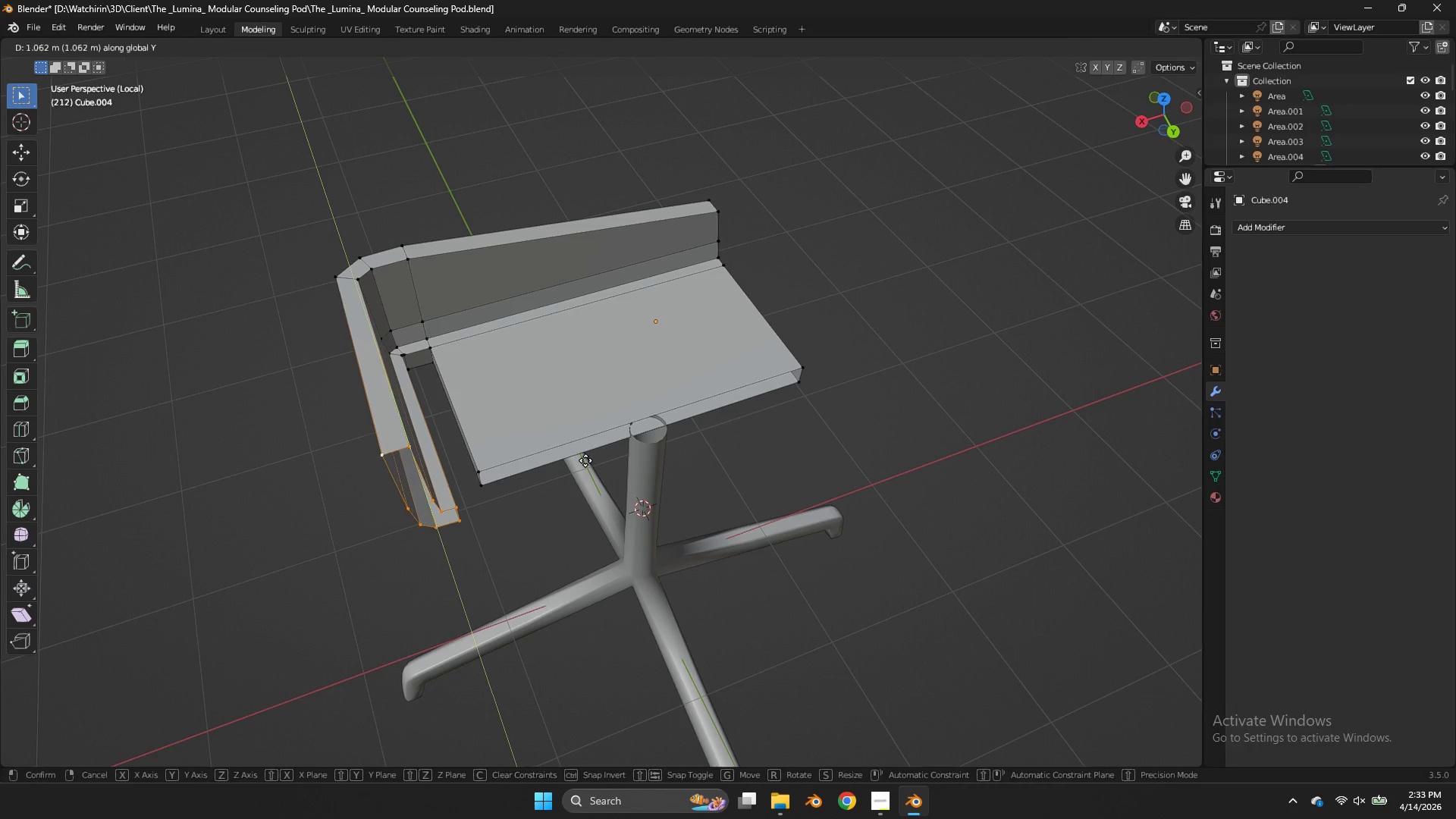 
right_click([585, 460])
 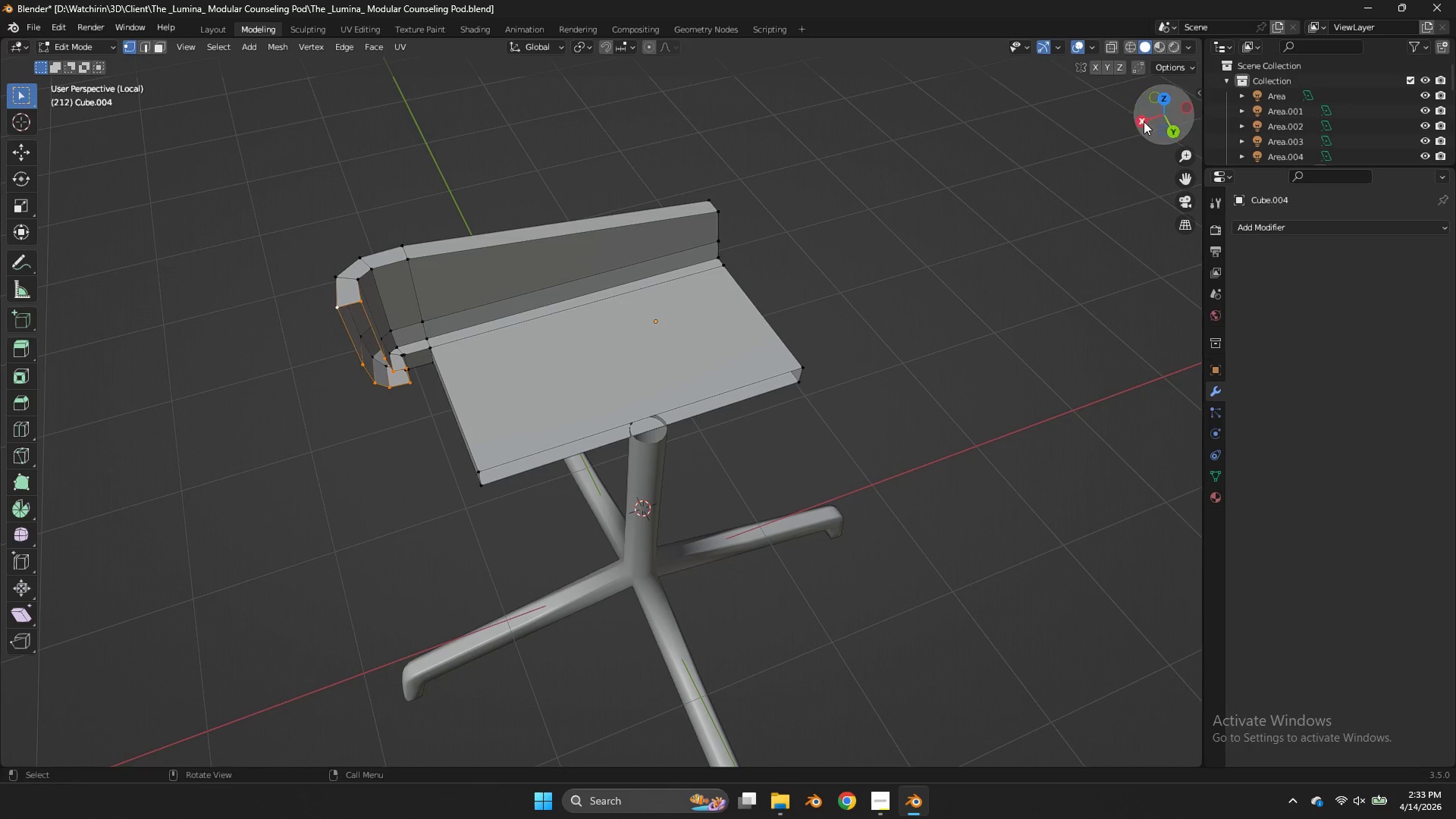 
left_click_drag(start_coordinate=[1144, 121], to_coordinate=[935, 142])
 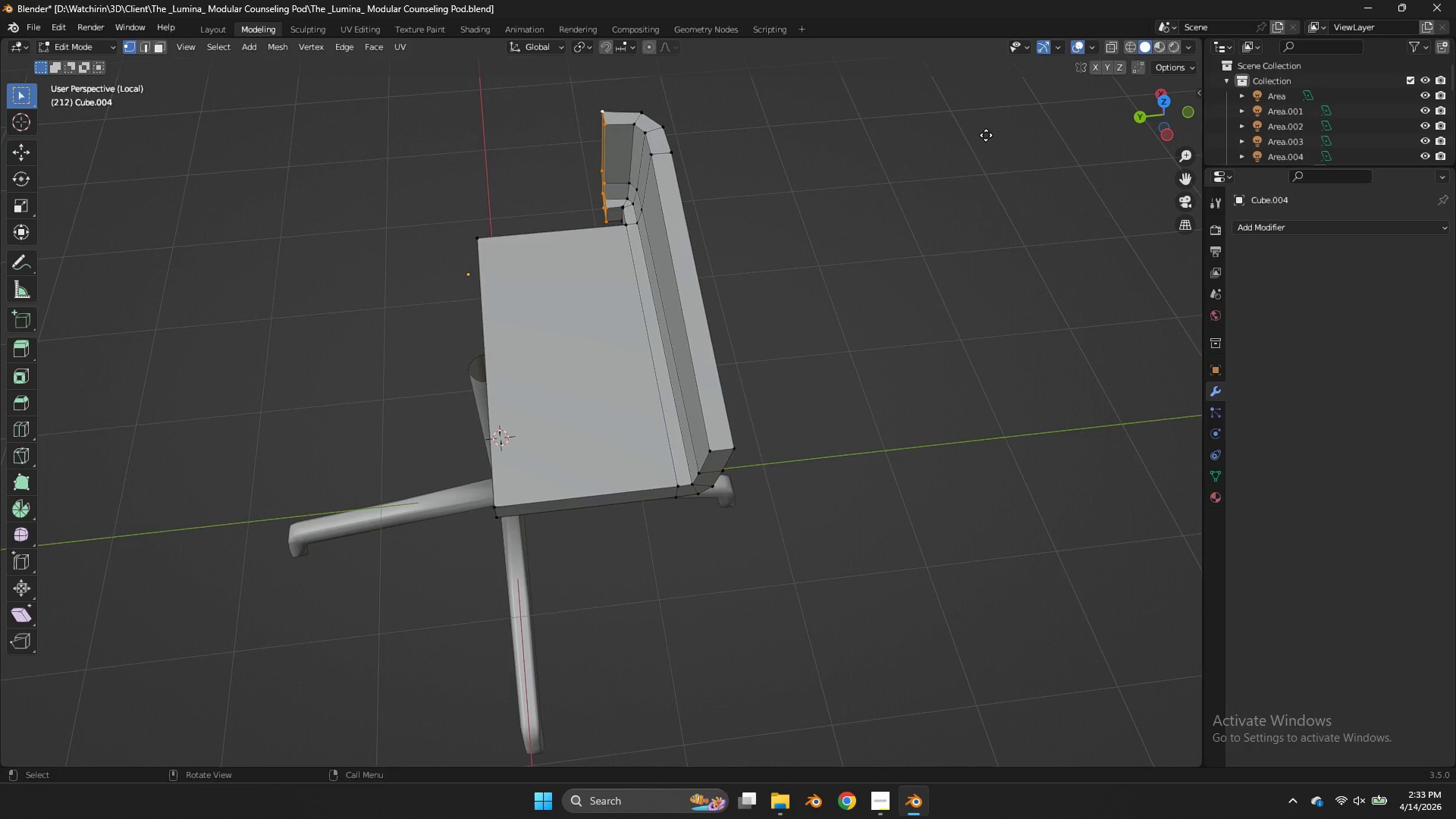 
type(exy)
 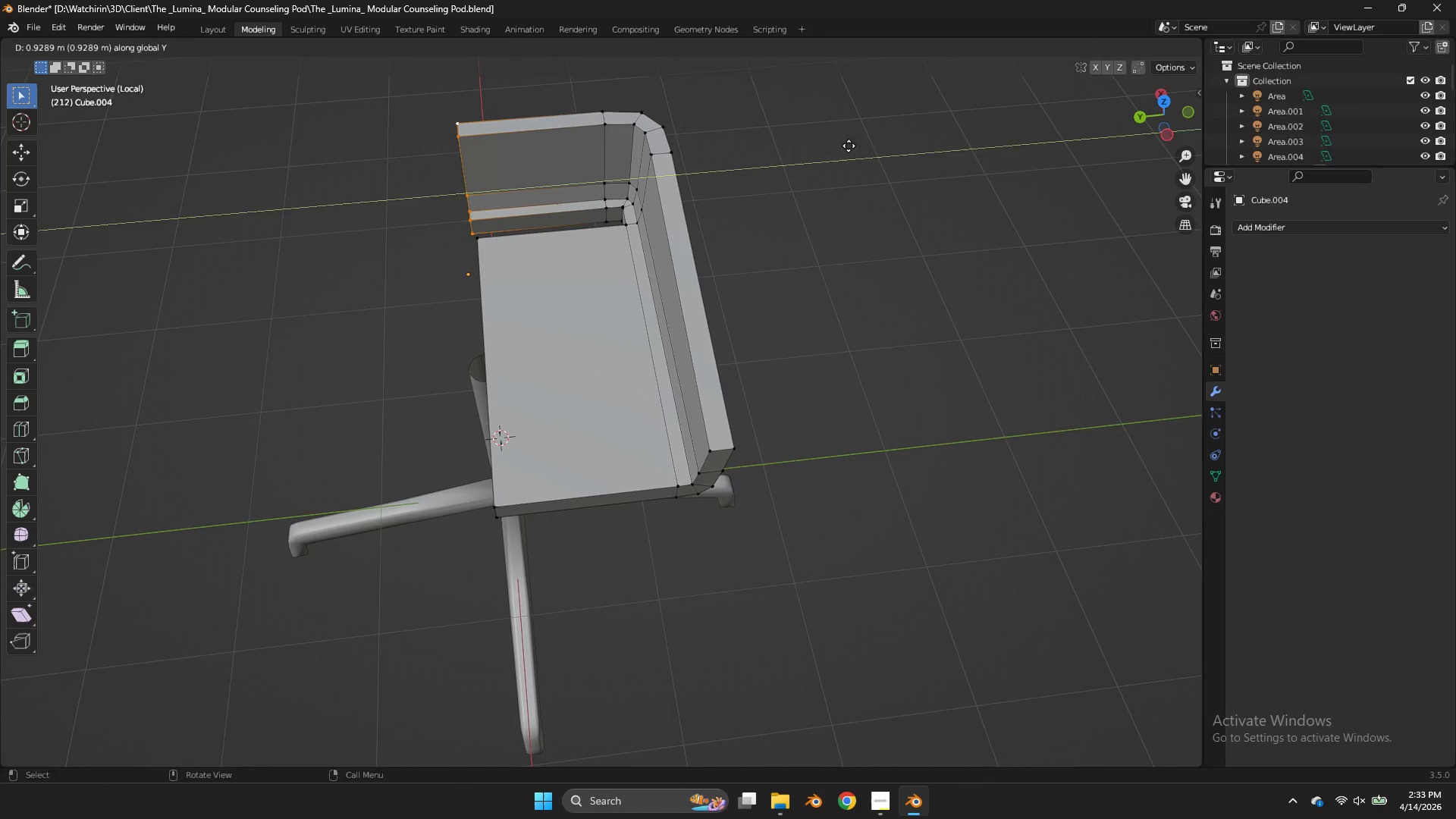 
left_click([849, 146])
 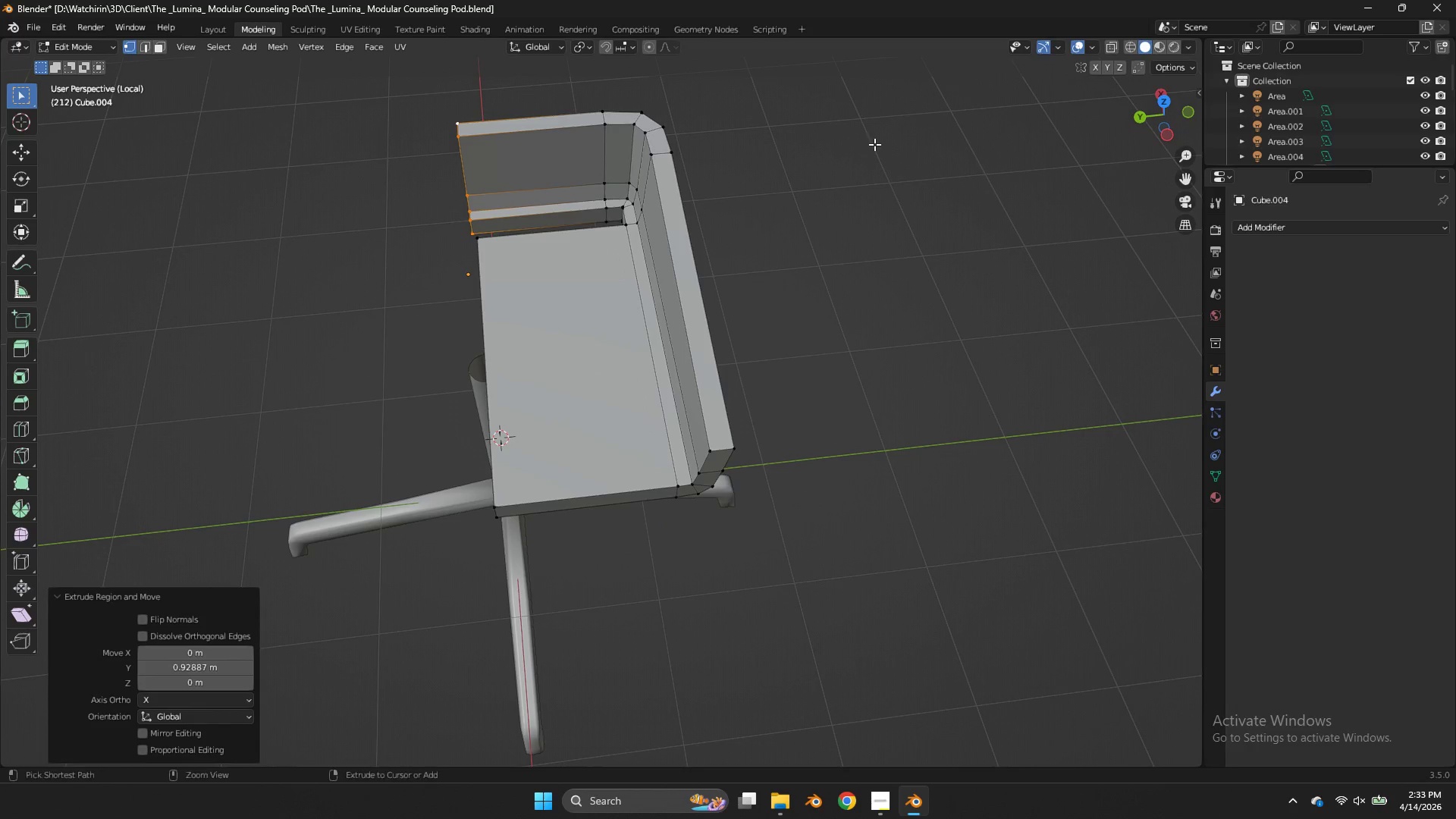 
key(Control+Z)
 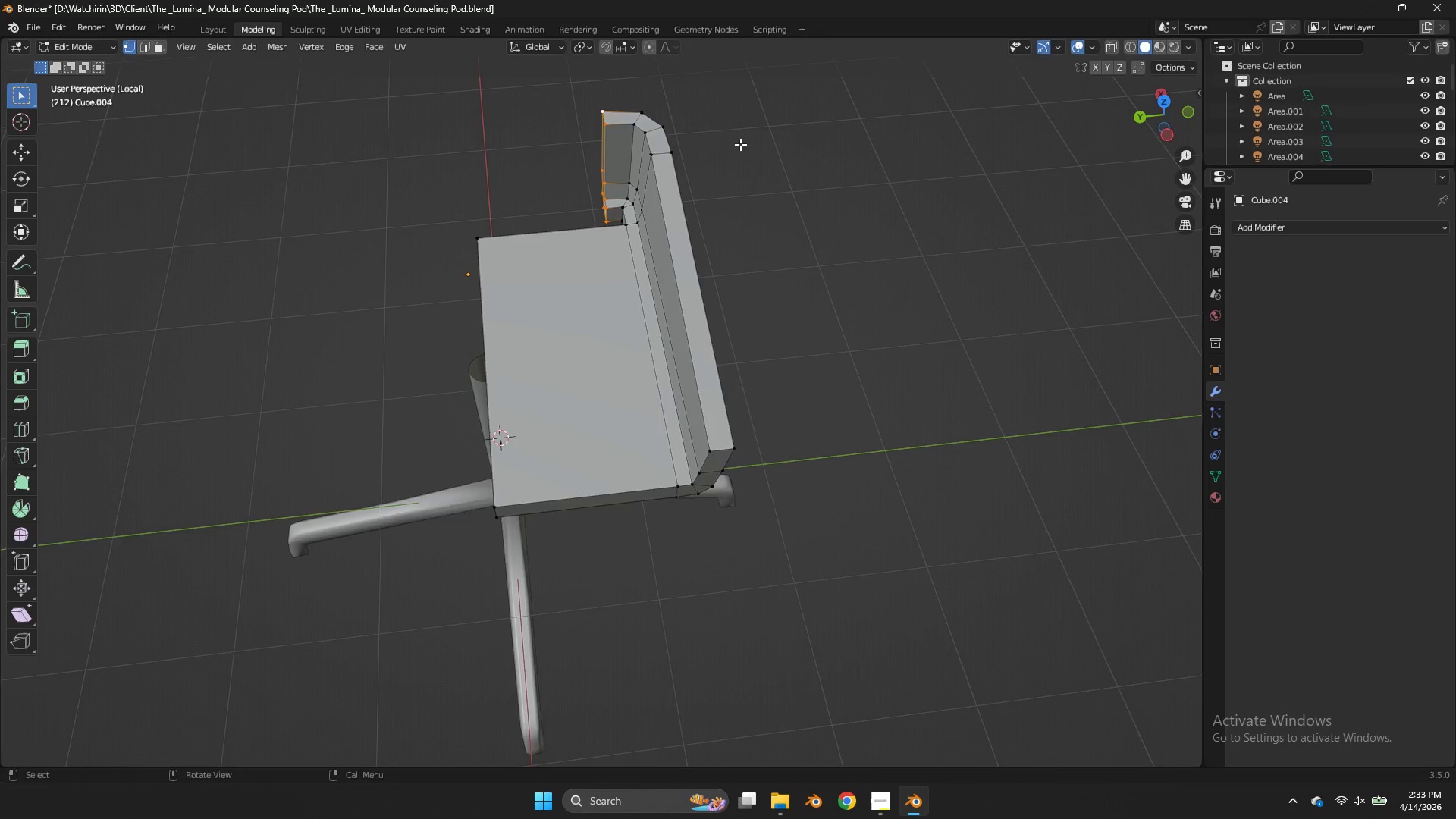 
scroll: coordinate [741, 143], scroll_direction: up, amount: 1.0
 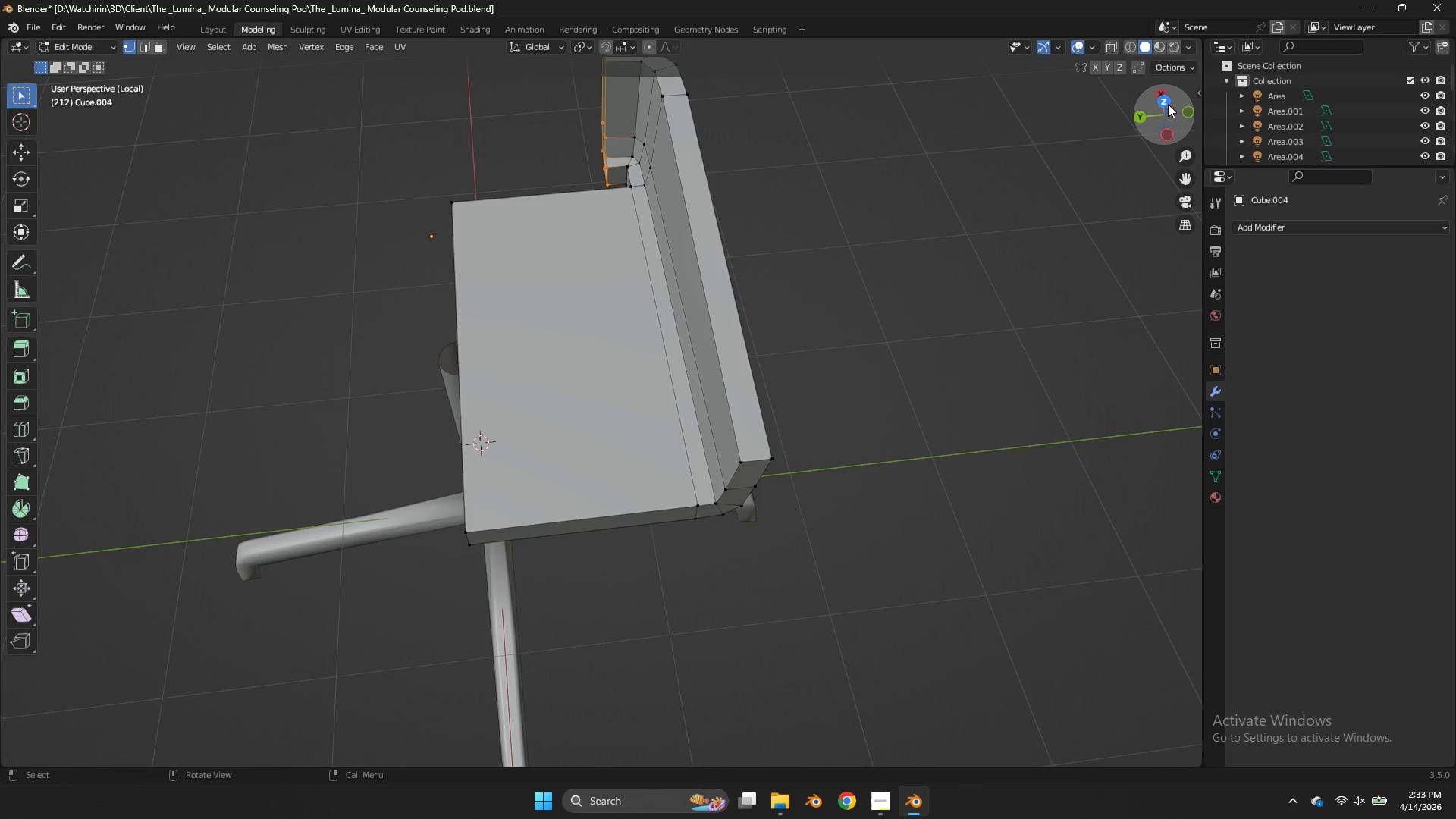 
left_click([1164, 102])
 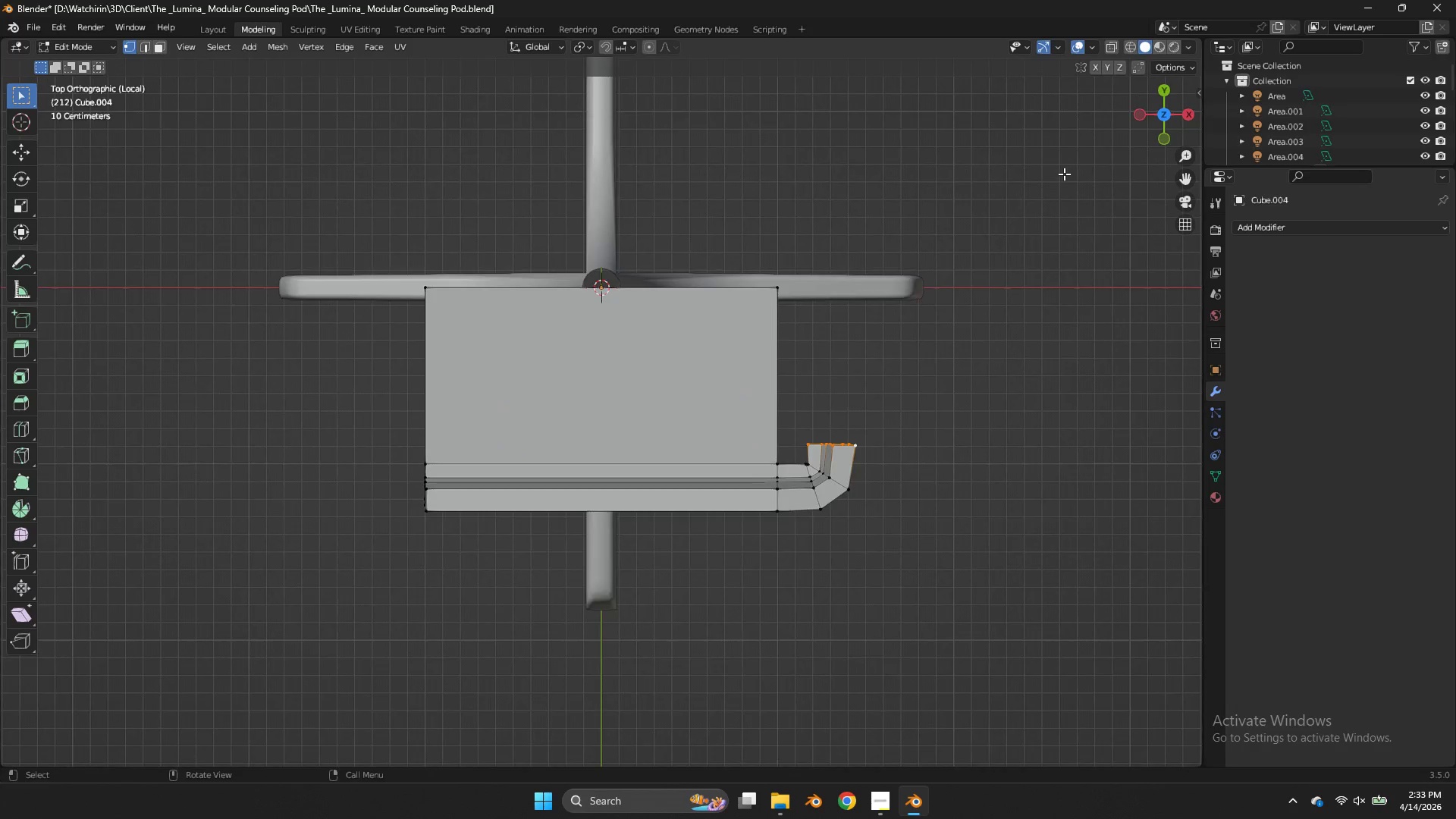 
scroll: coordinate [1064, 174], scroll_direction: up, amount: 1.0
 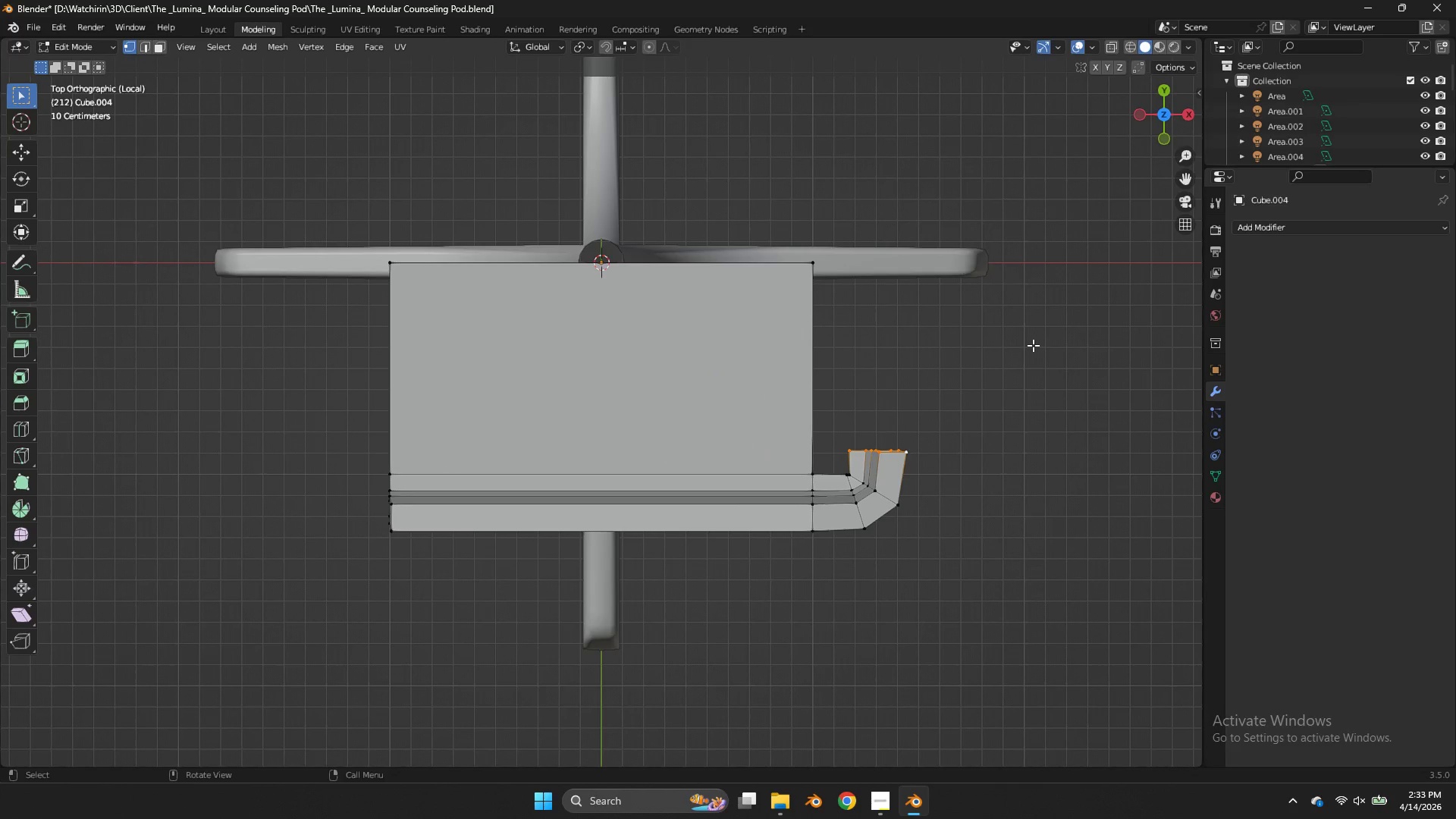 
key(G)
 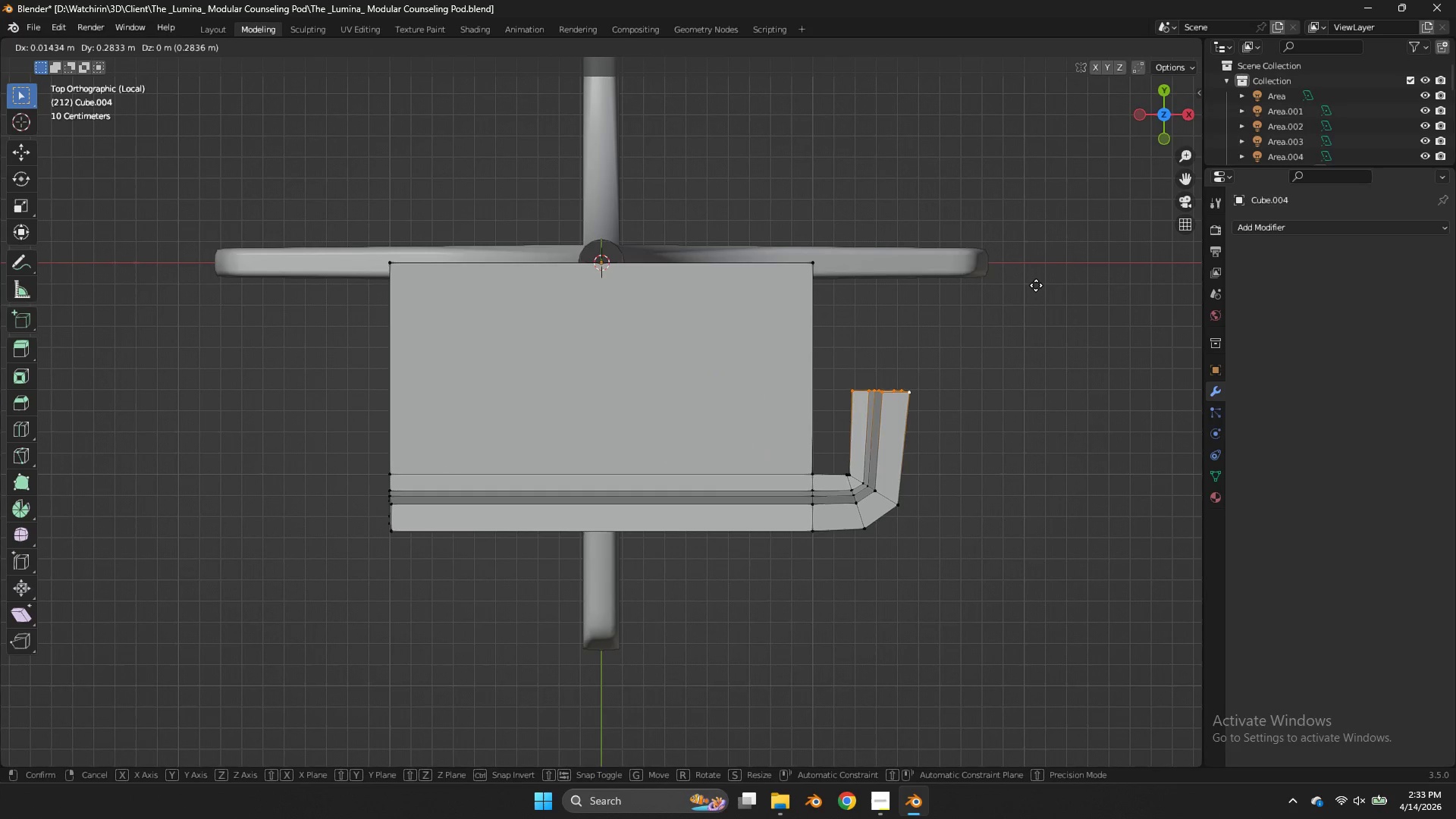 
right_click([1036, 285])
 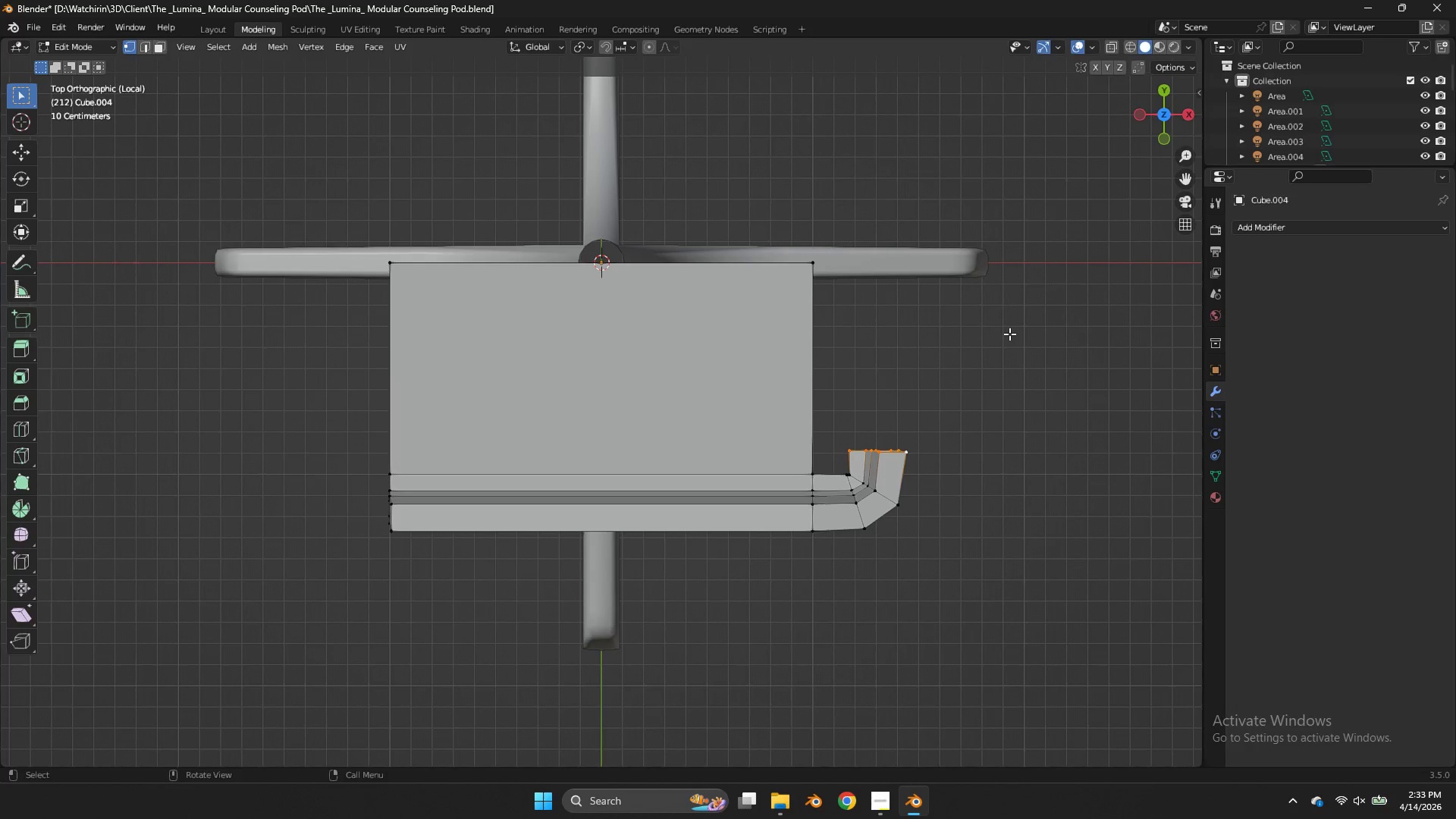 
type(ey)
 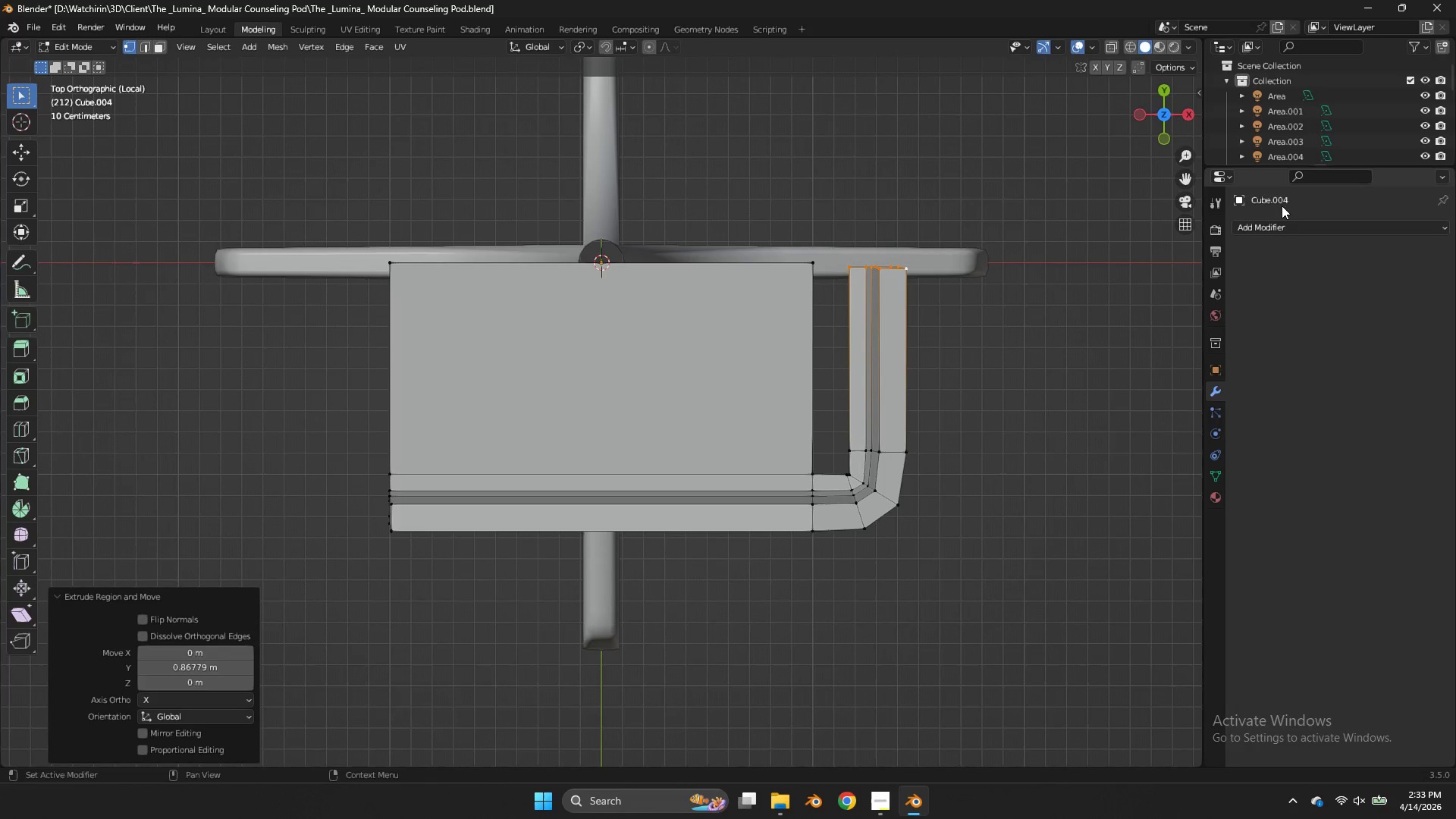 
double_click([1282, 223])
 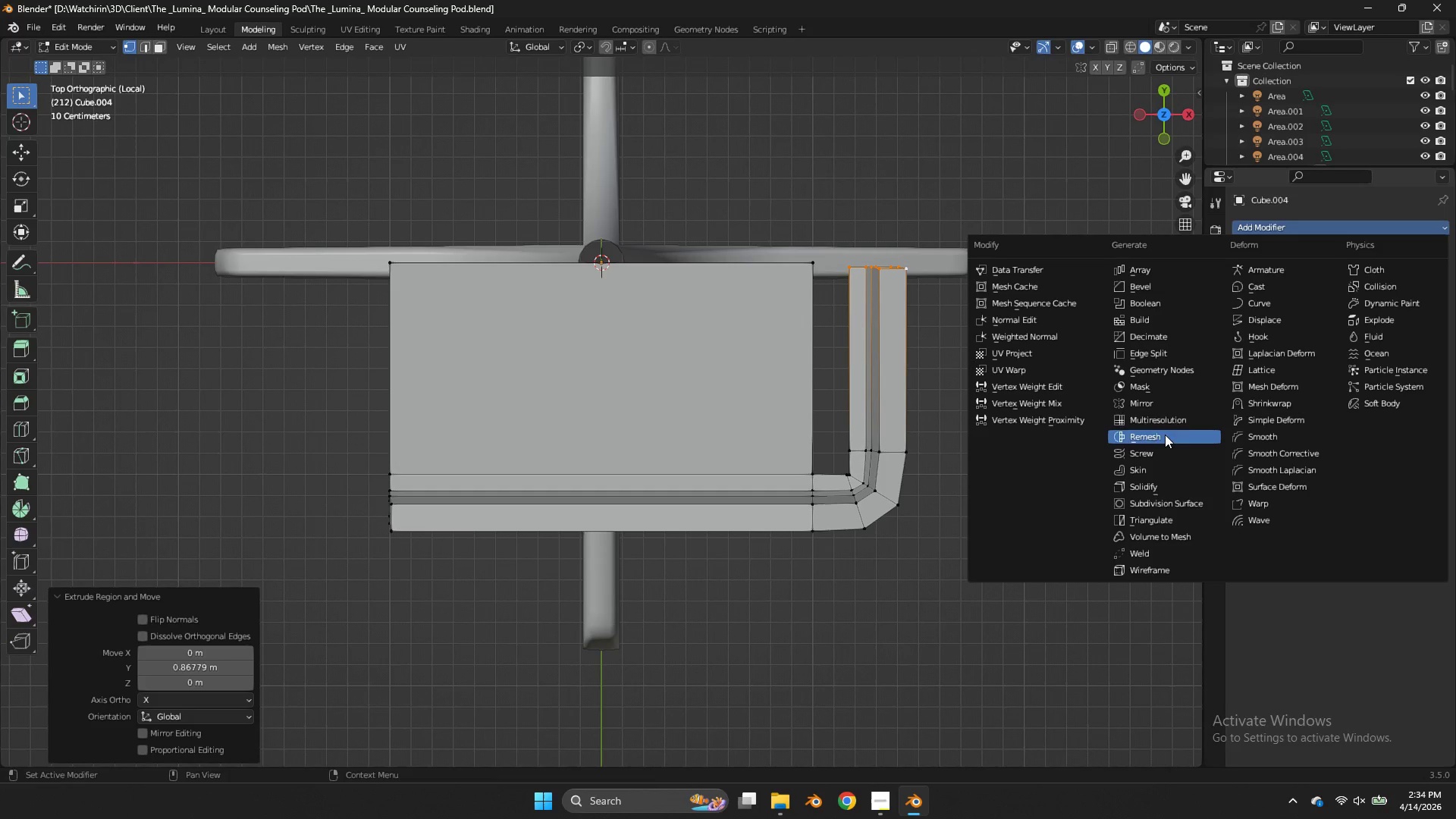 
left_click([1162, 404])
 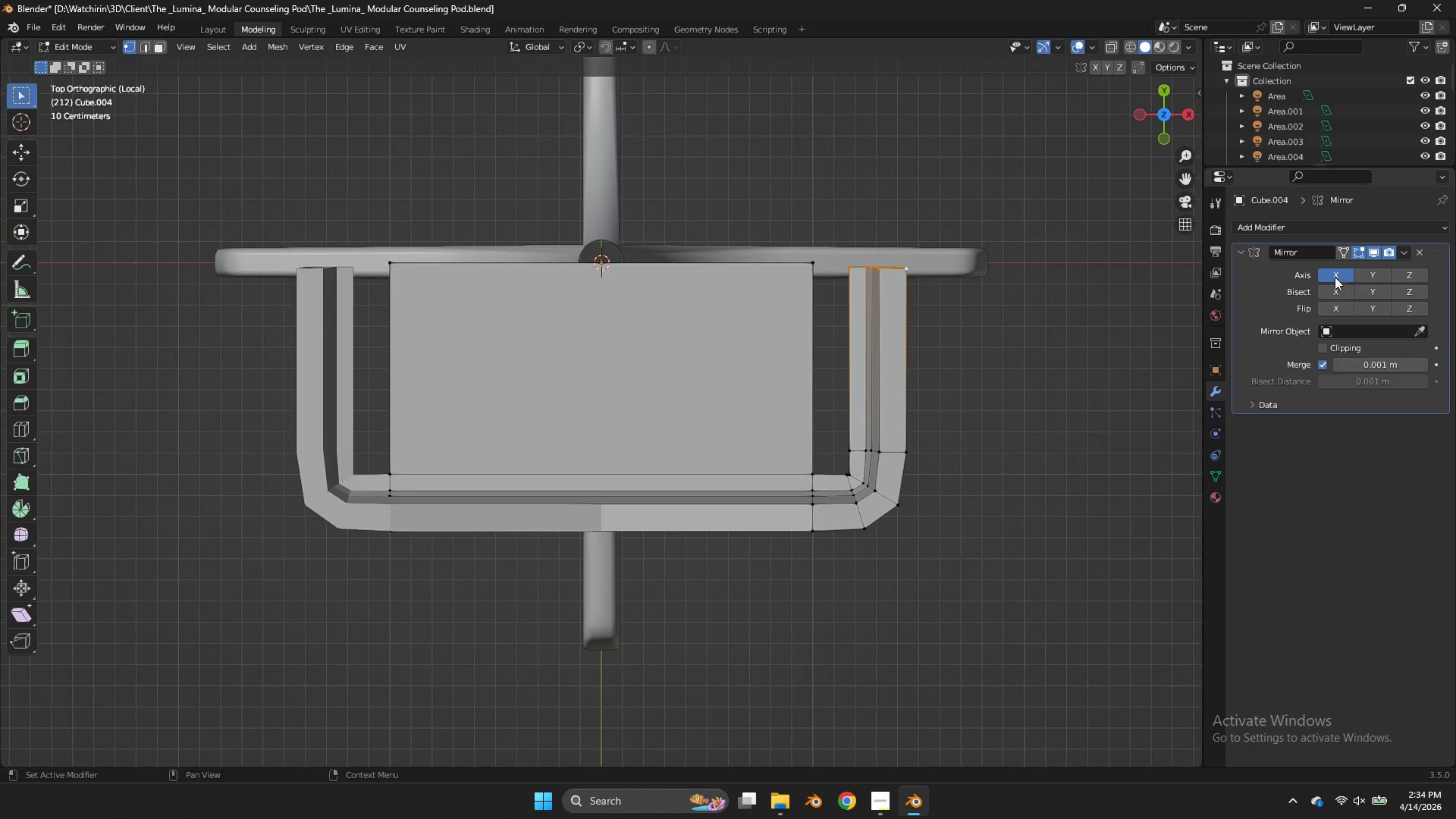 
double_click([1371, 274])
 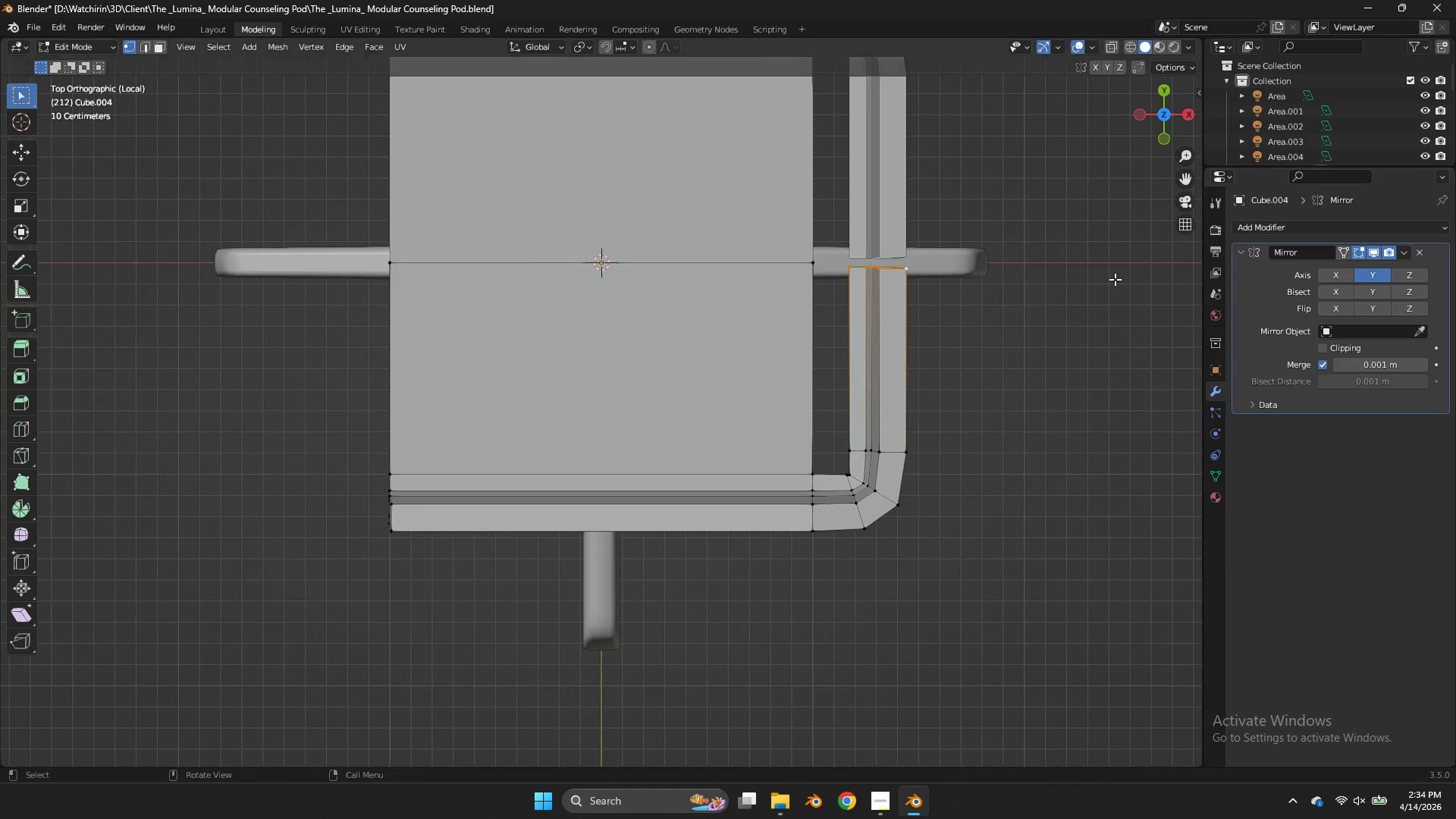 
scroll: coordinate [1115, 279], scroll_direction: up, amount: 1.0
 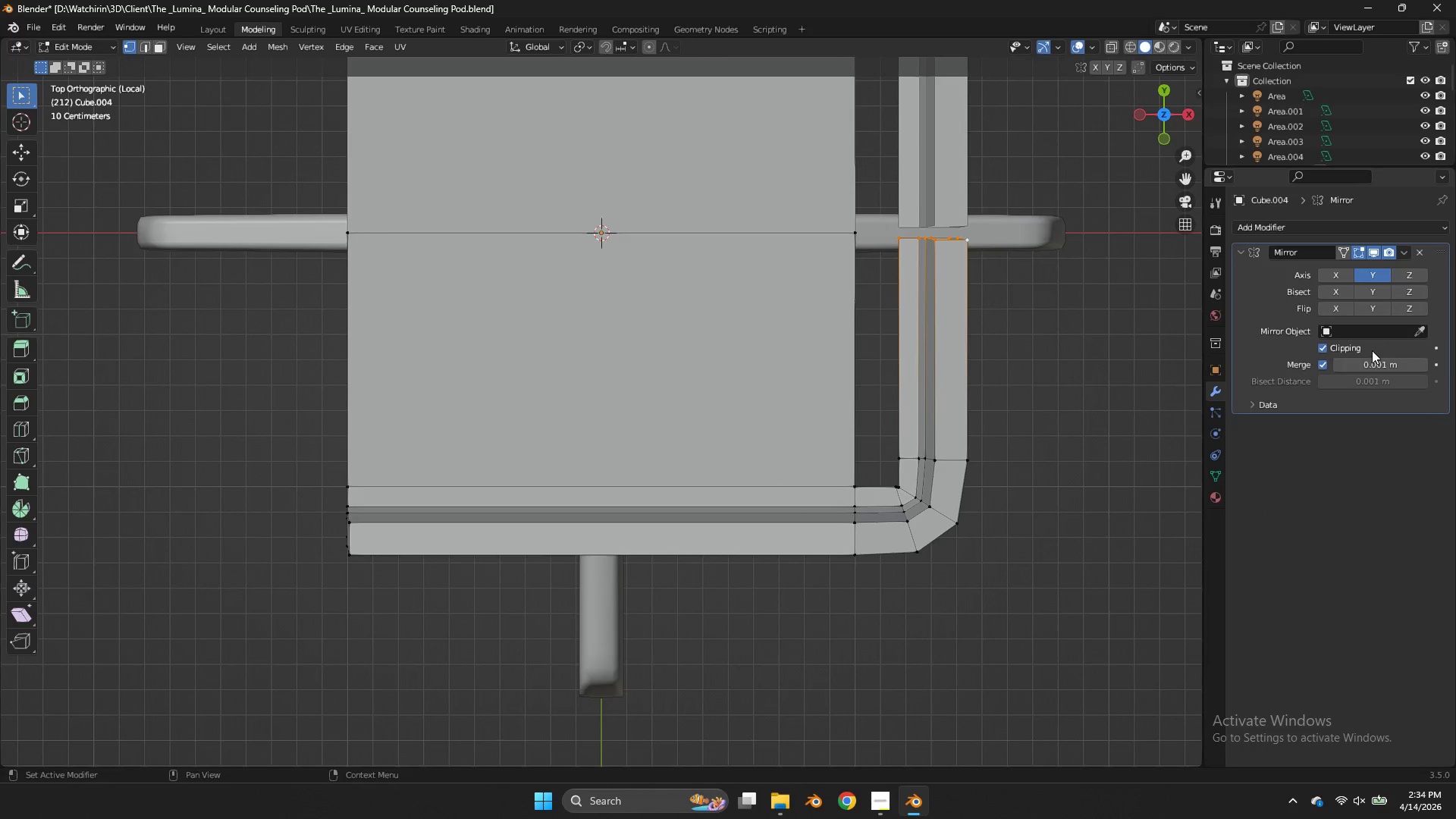 
type(gy)
 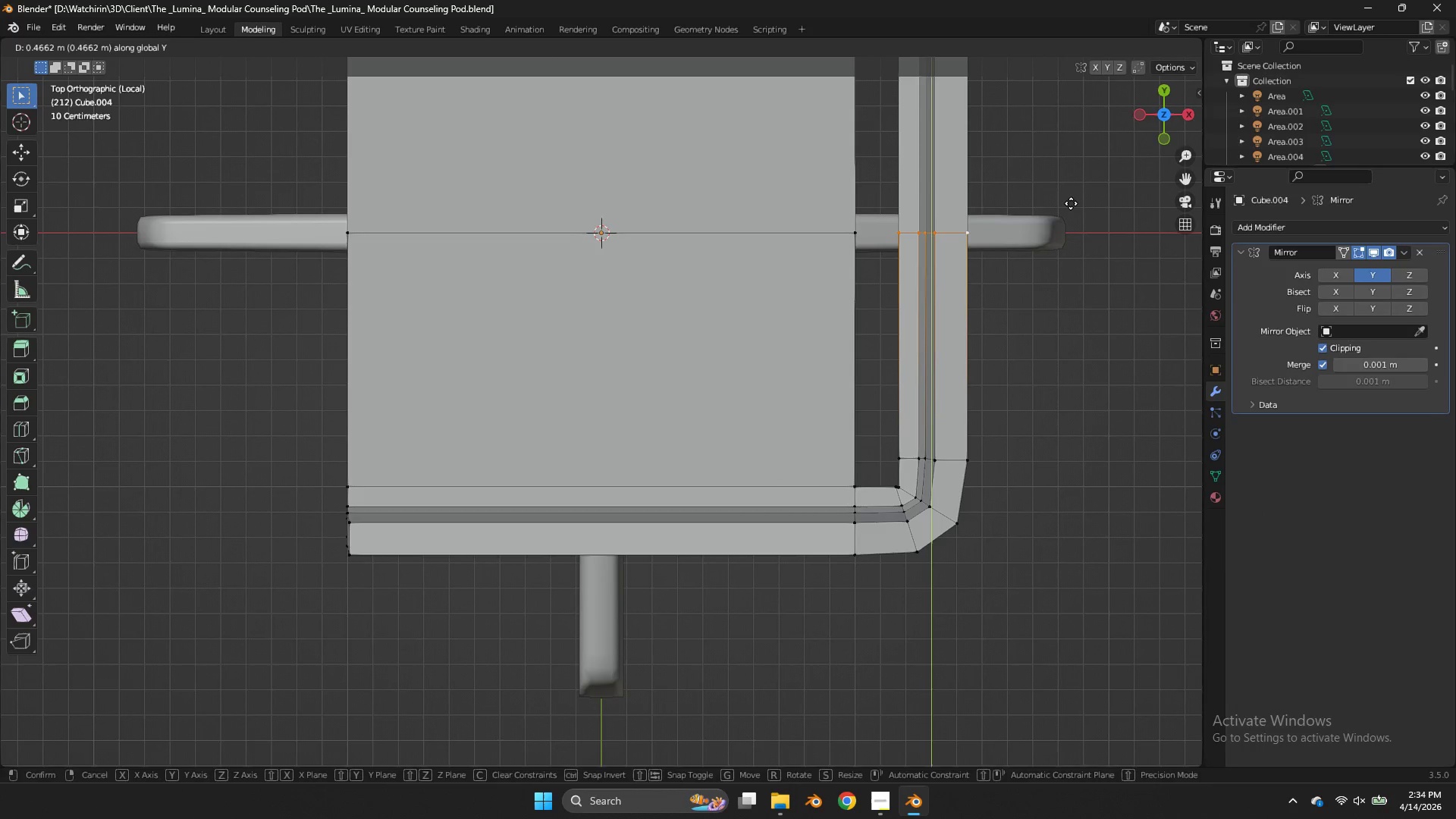 
left_click([1071, 203])
 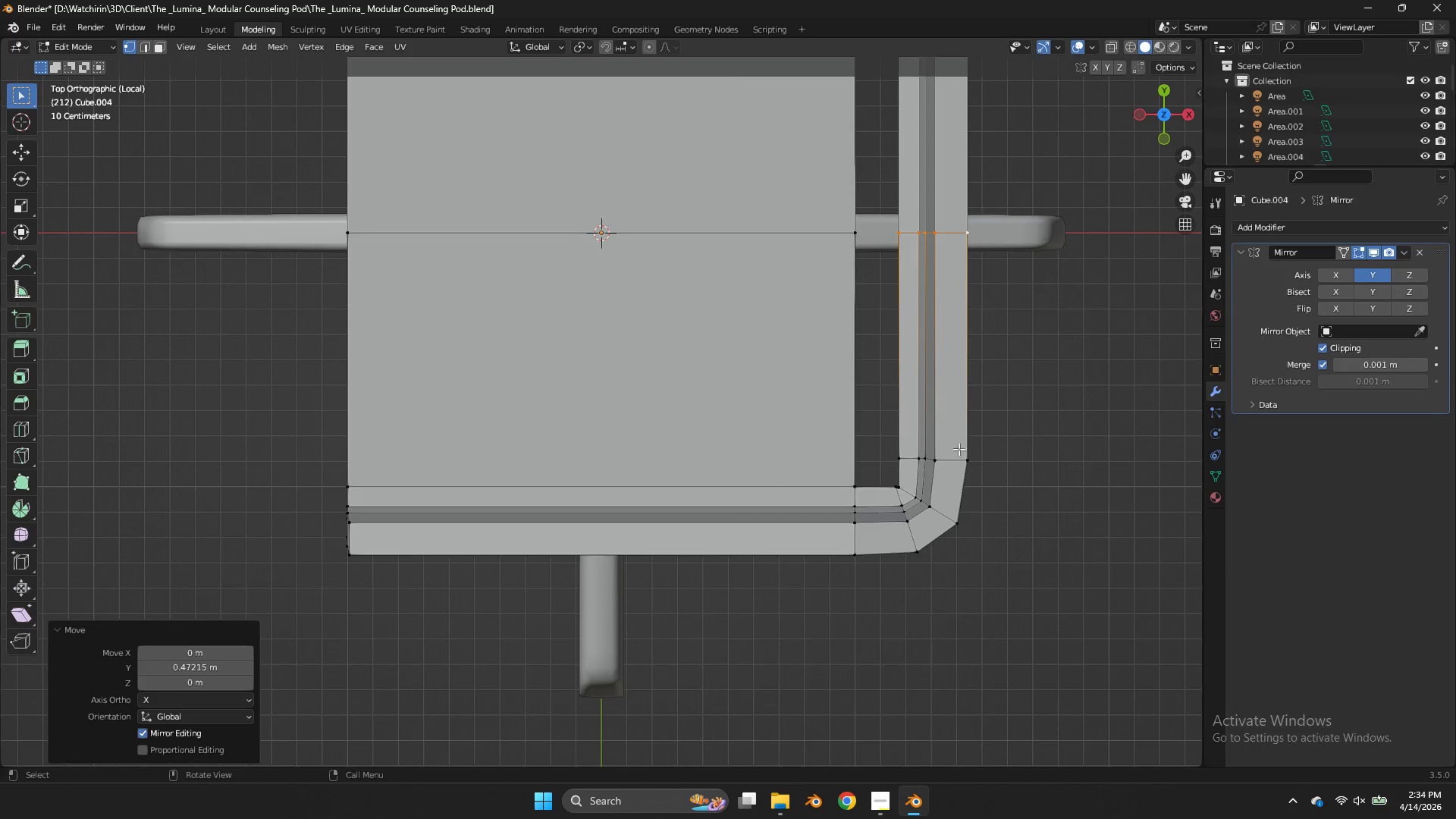 
key(Z)
 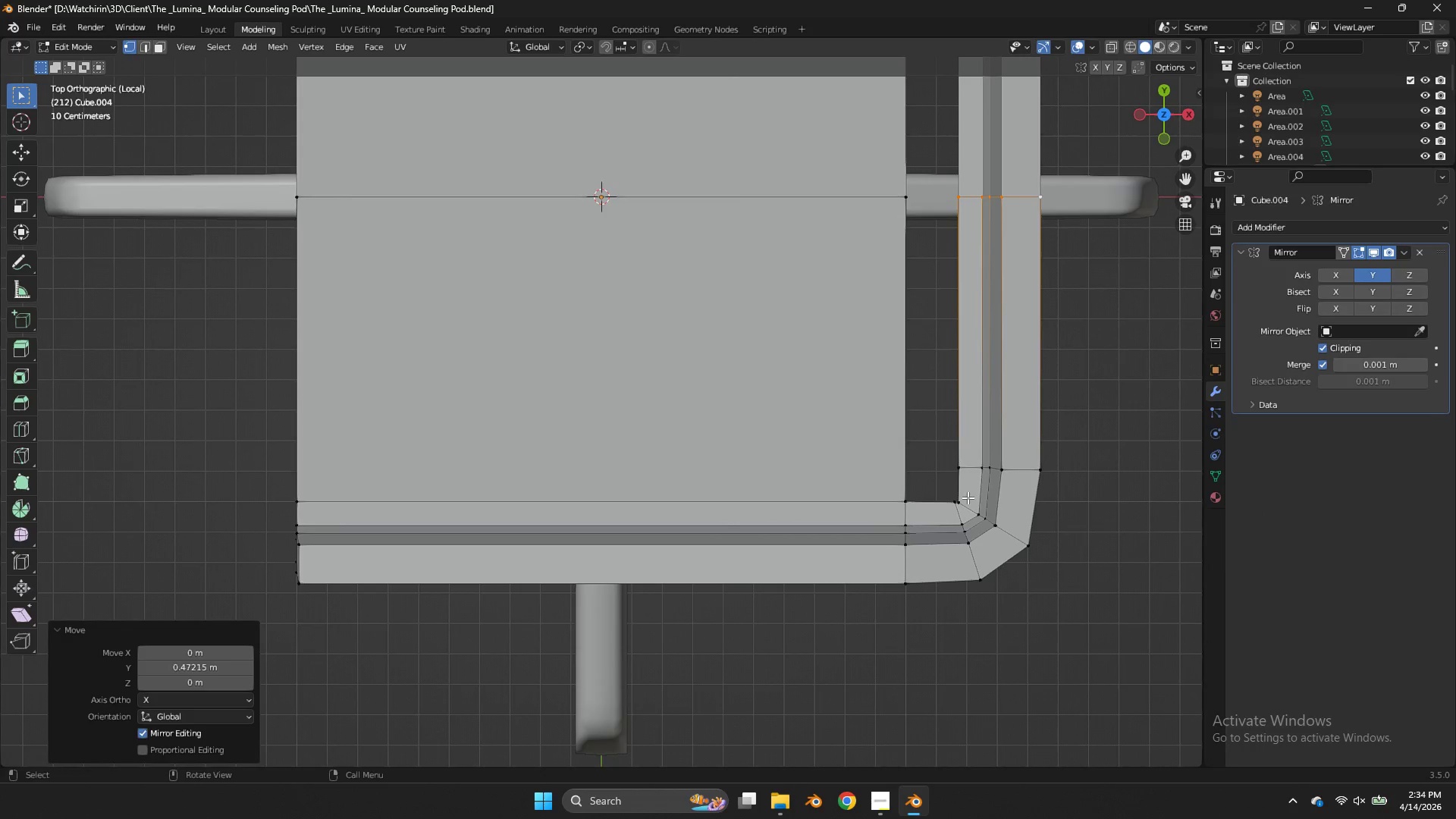 
scroll: coordinate [981, 472], scroll_direction: up, amount: 1.0
 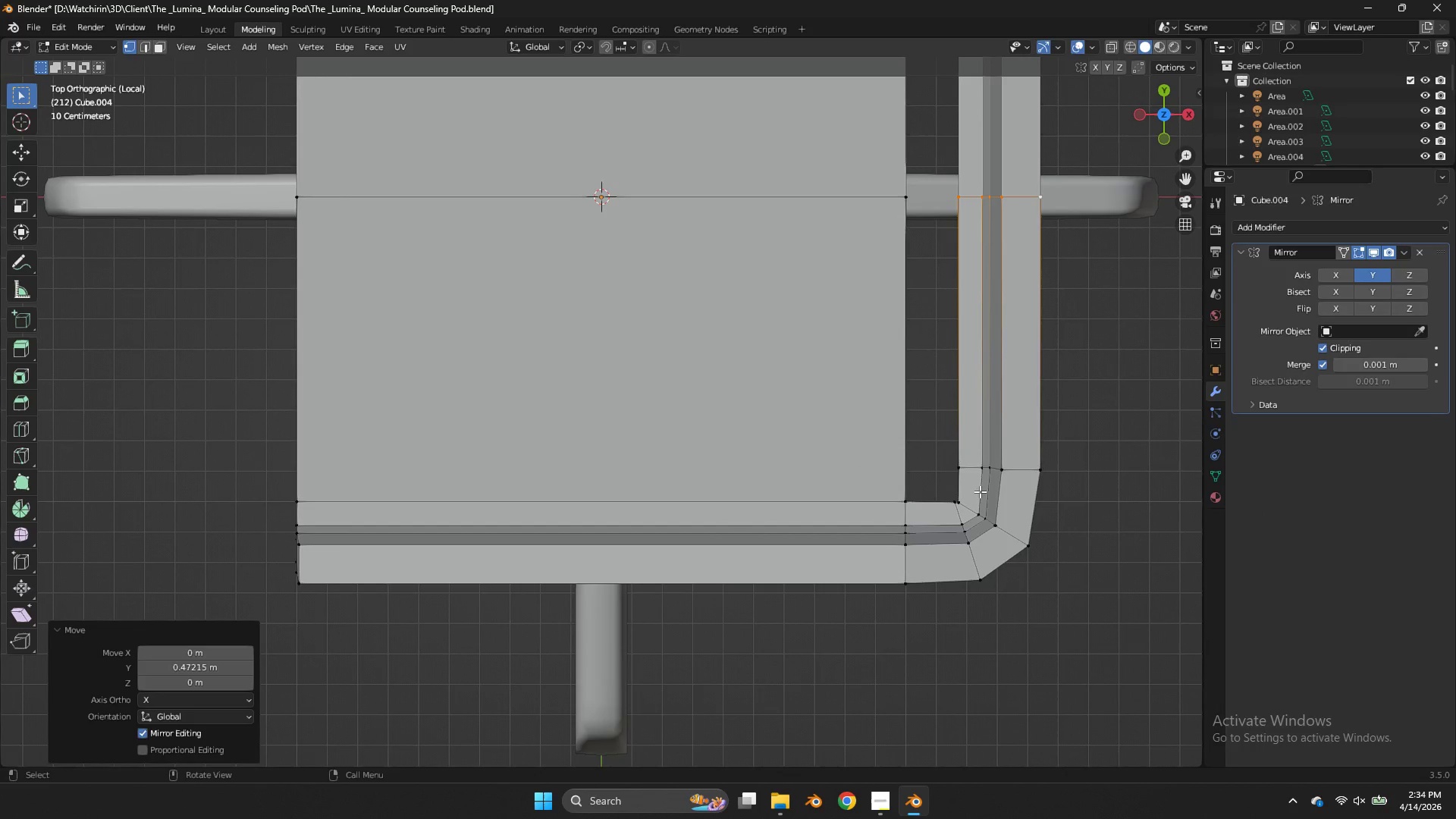 
key(Z)
 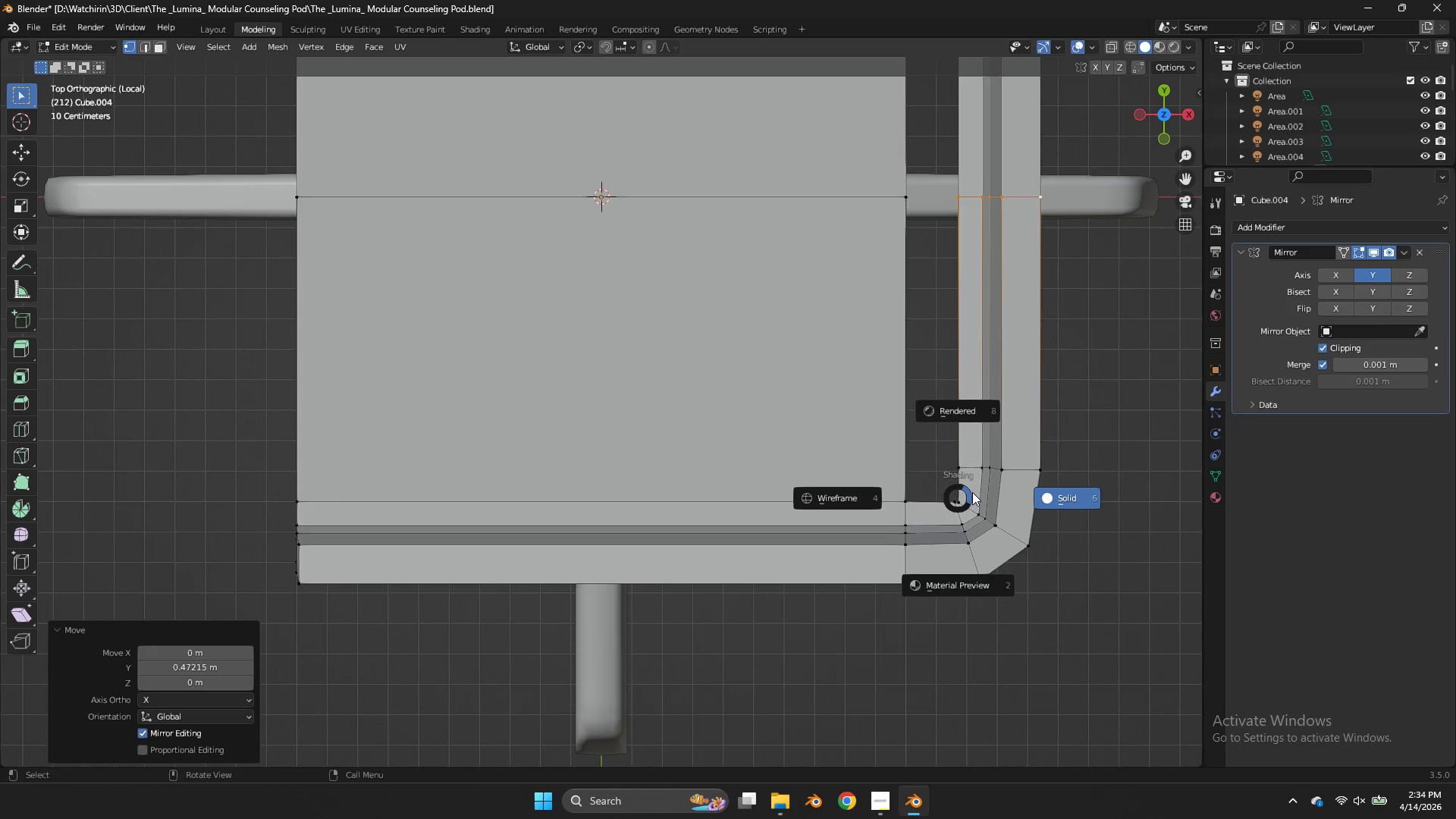 
left_click([978, 491])
 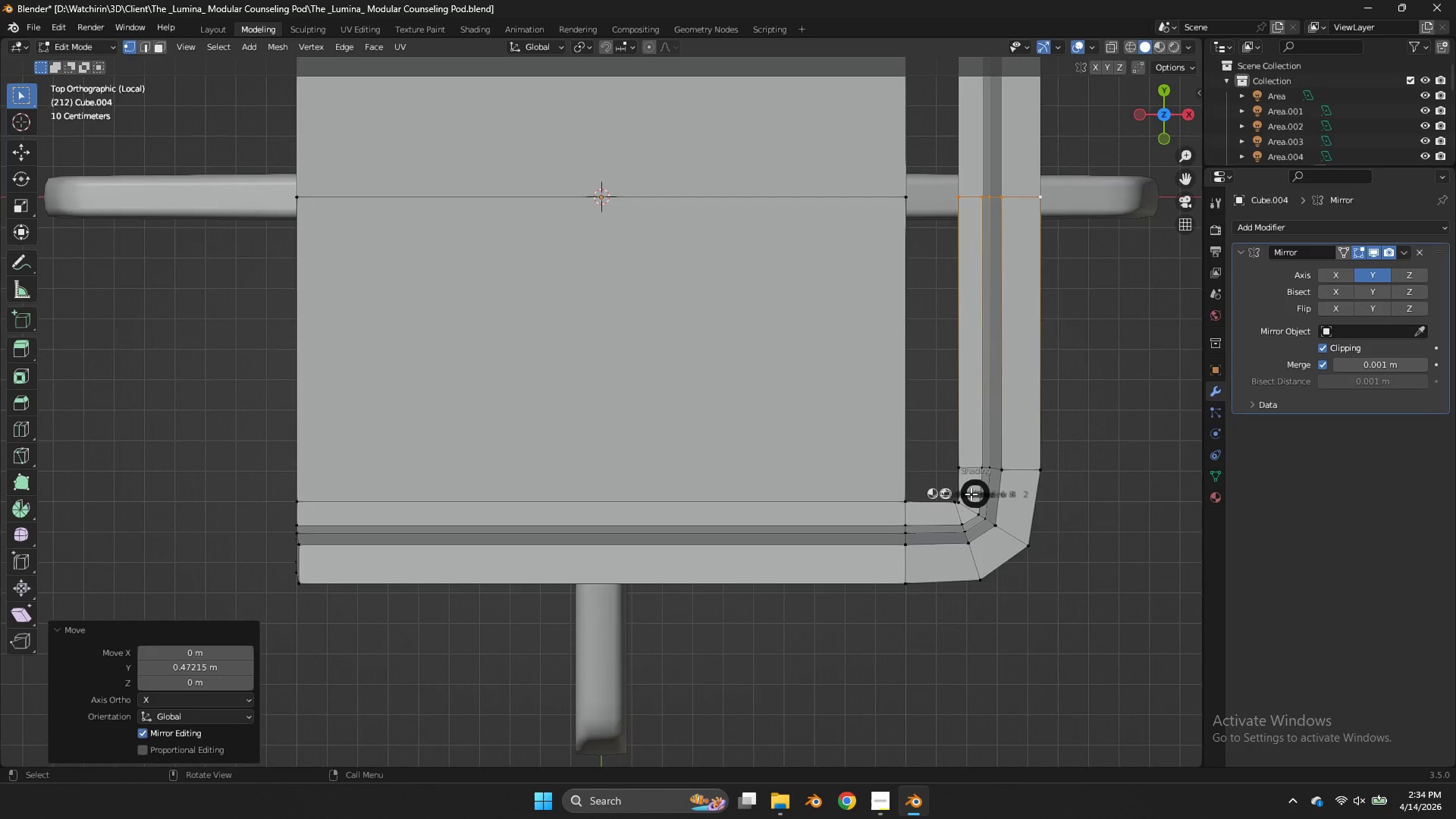 
key(Z)
 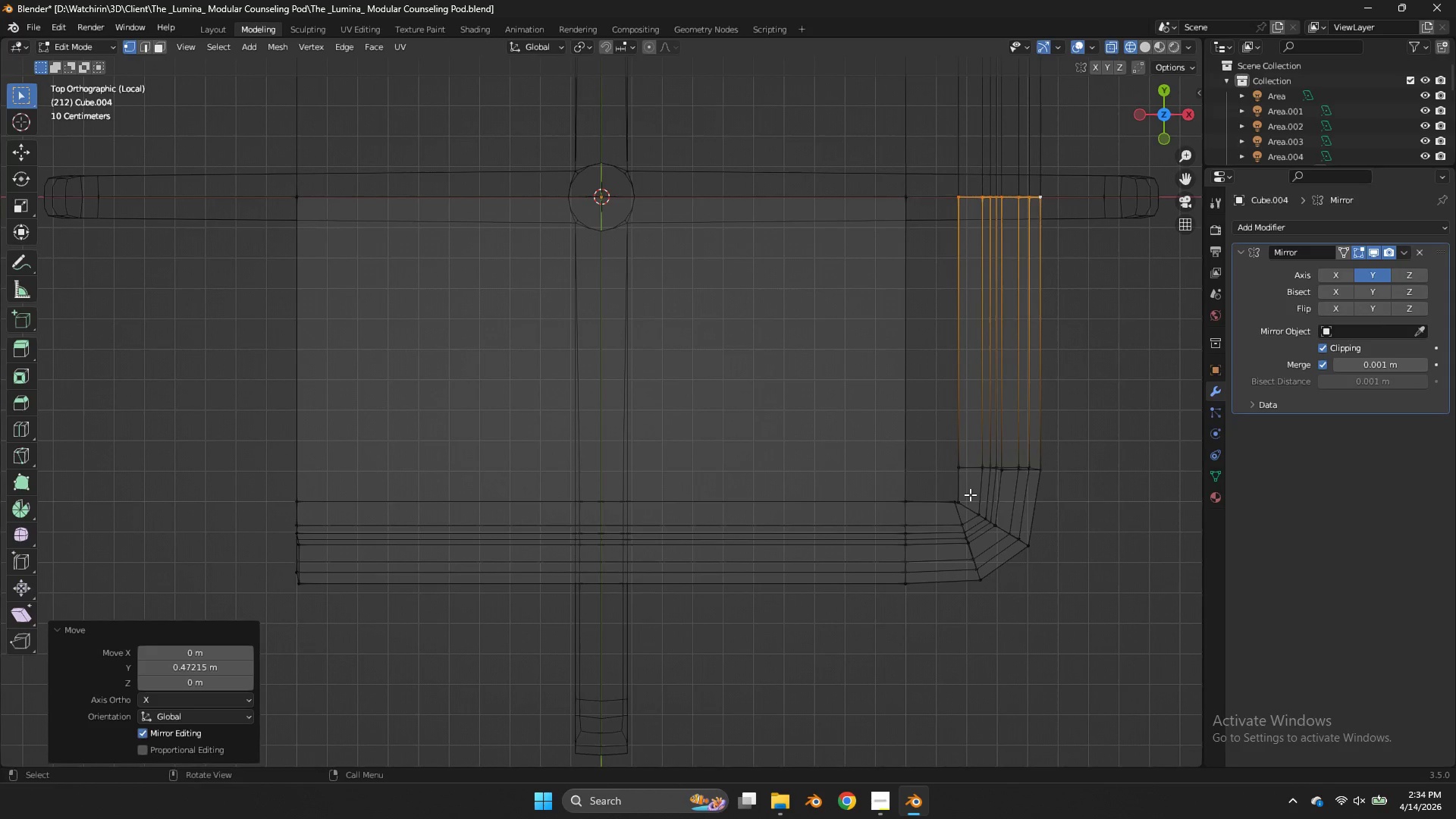 
left_click_drag(start_coordinate=[970, 494], to_coordinate=[947, 509])
 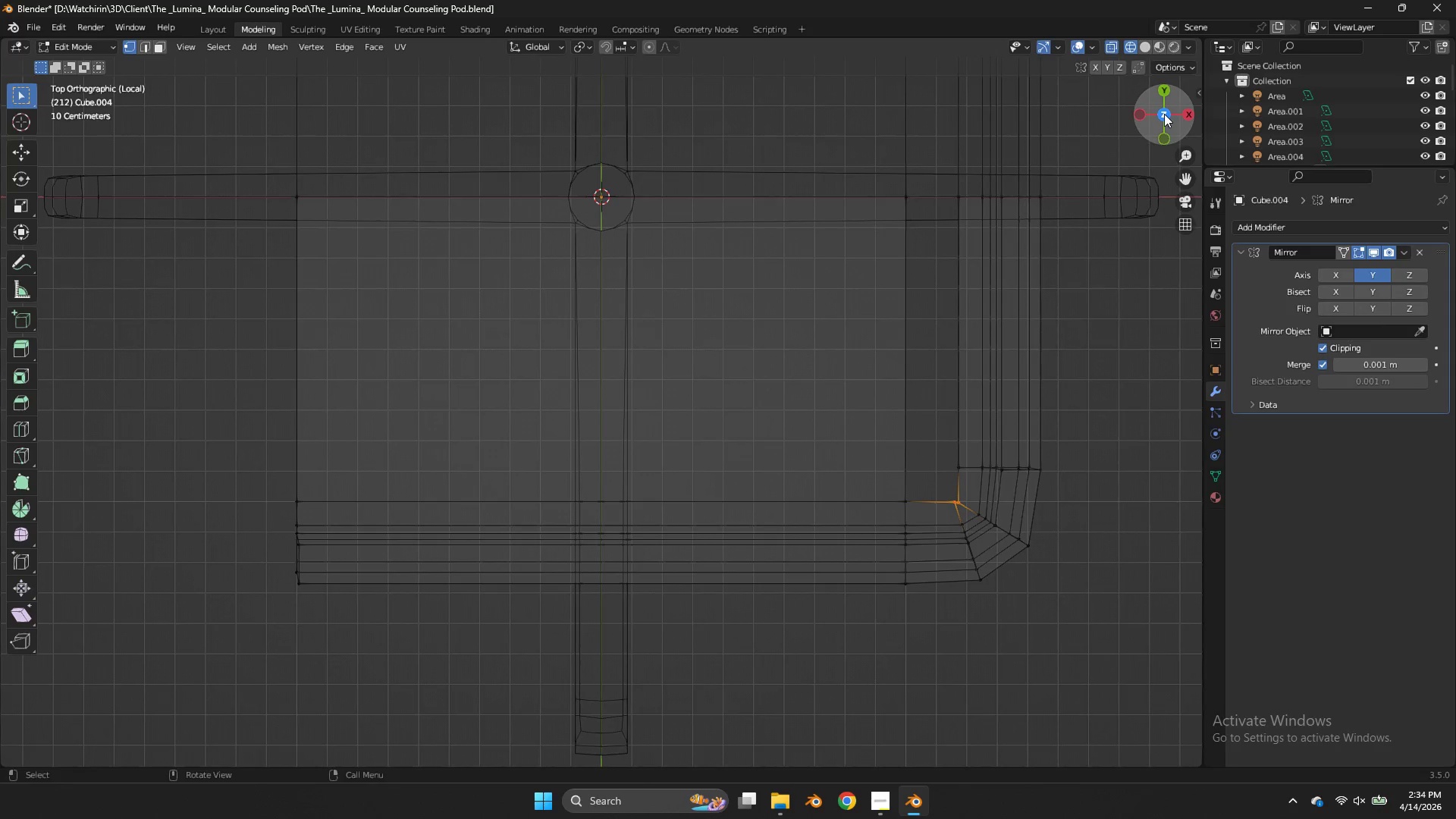 
left_click_drag(start_coordinate=[1164, 114], to_coordinate=[287, 120])
 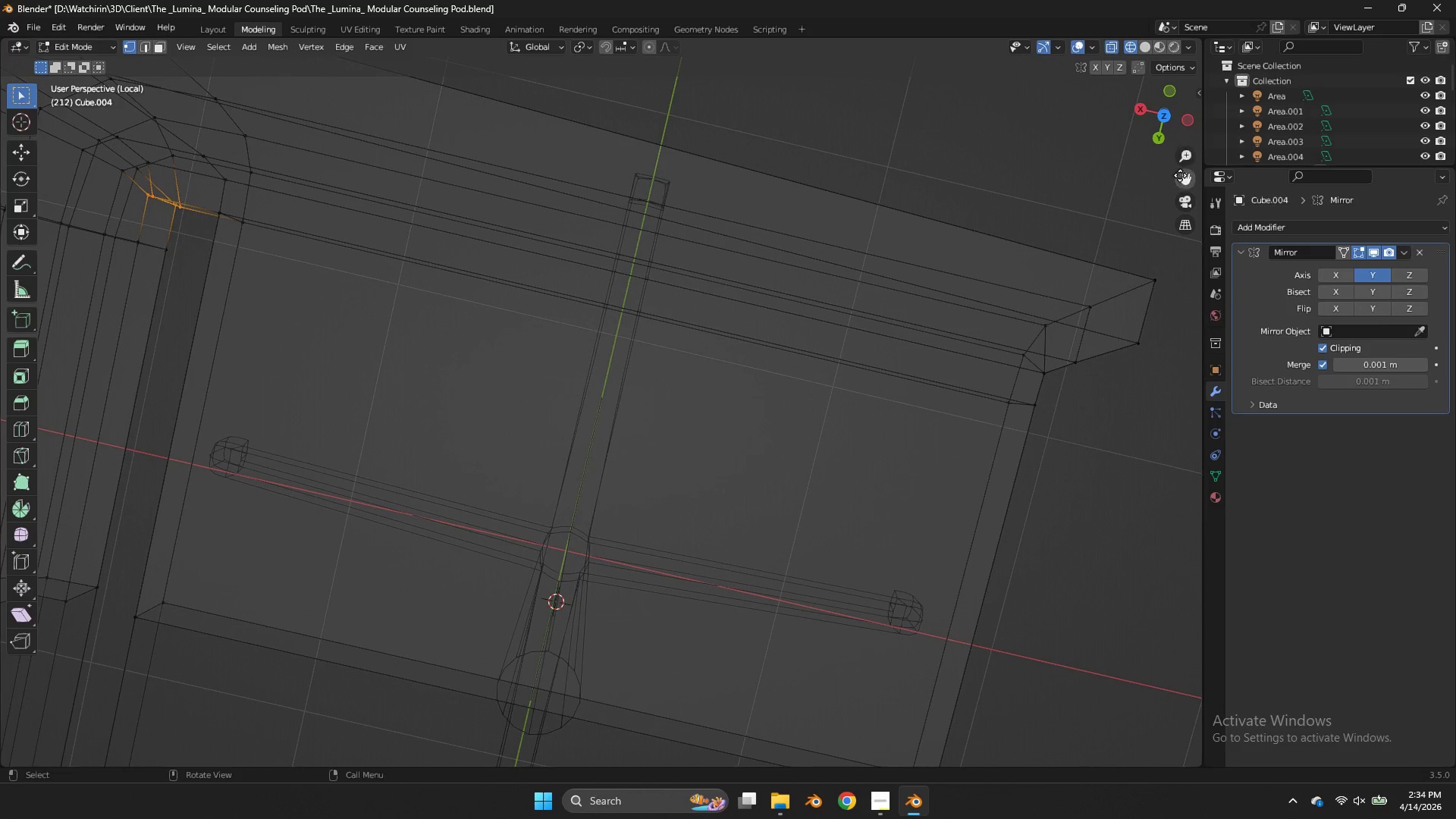 
left_click_drag(start_coordinate=[1182, 177], to_coordinate=[249, 187])
 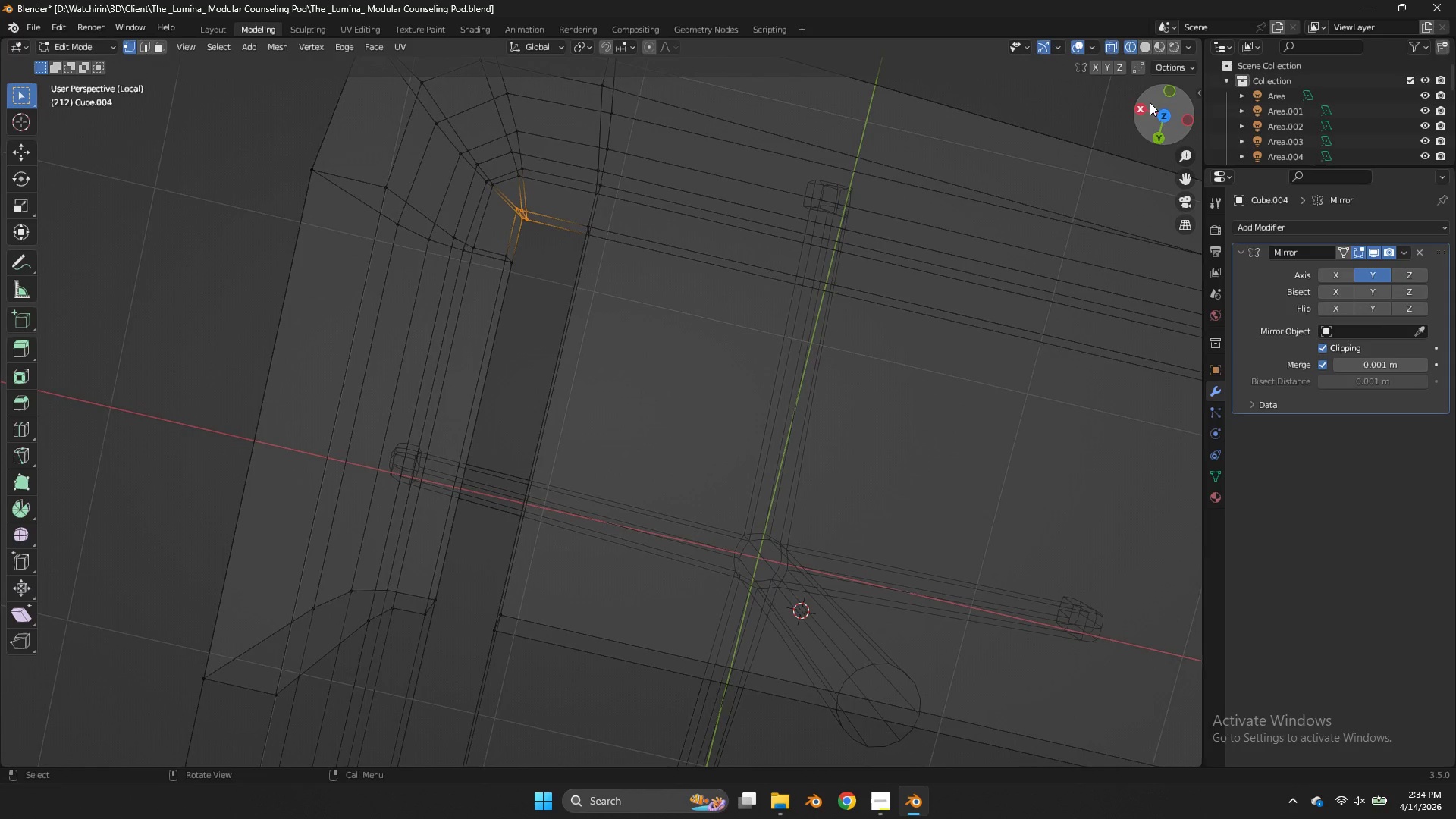 
left_click_drag(start_coordinate=[1150, 102], to_coordinate=[1112, 752])
 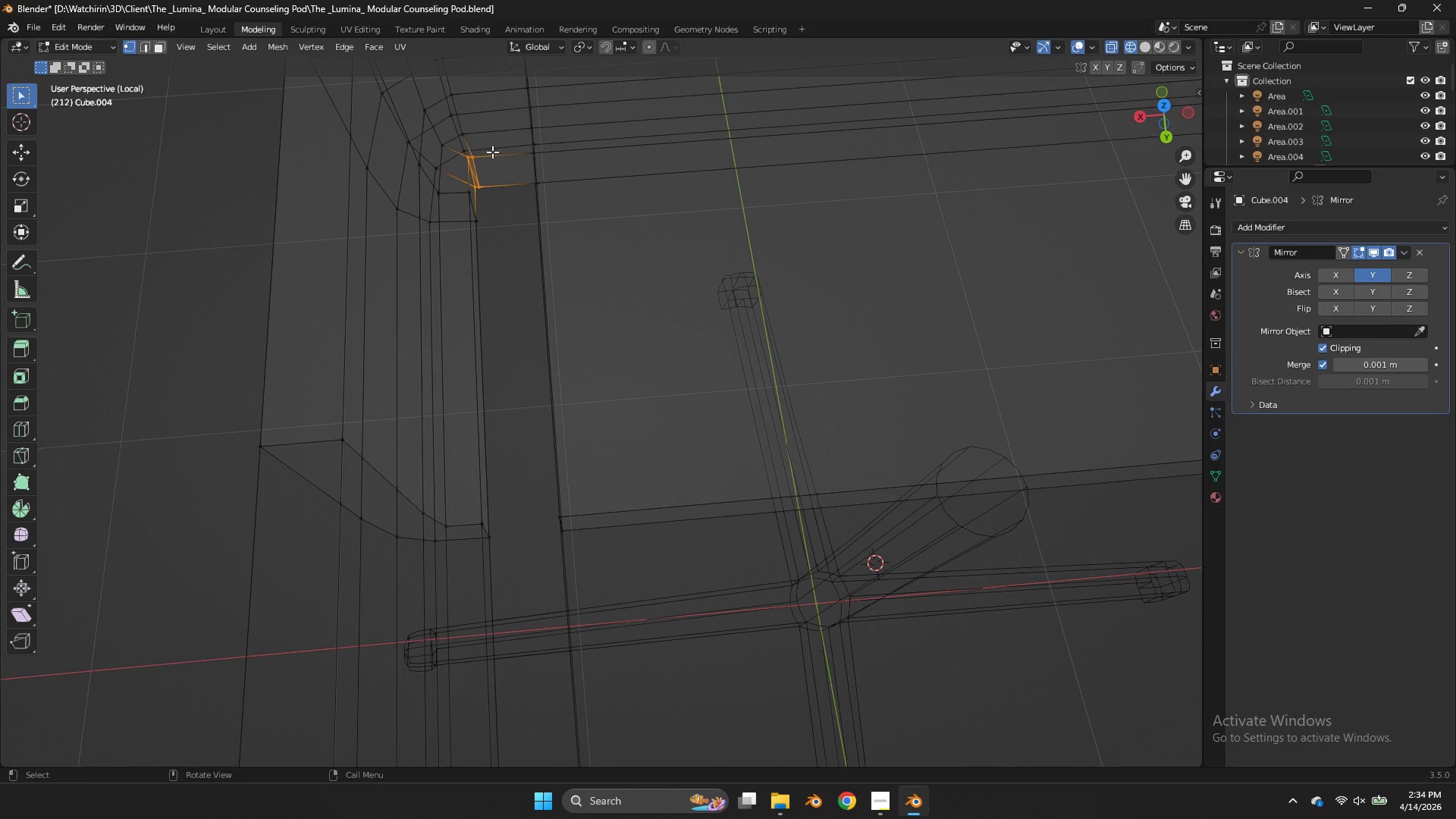 
left_click_drag(start_coordinate=[488, 153], to_coordinate=[465, 165])
 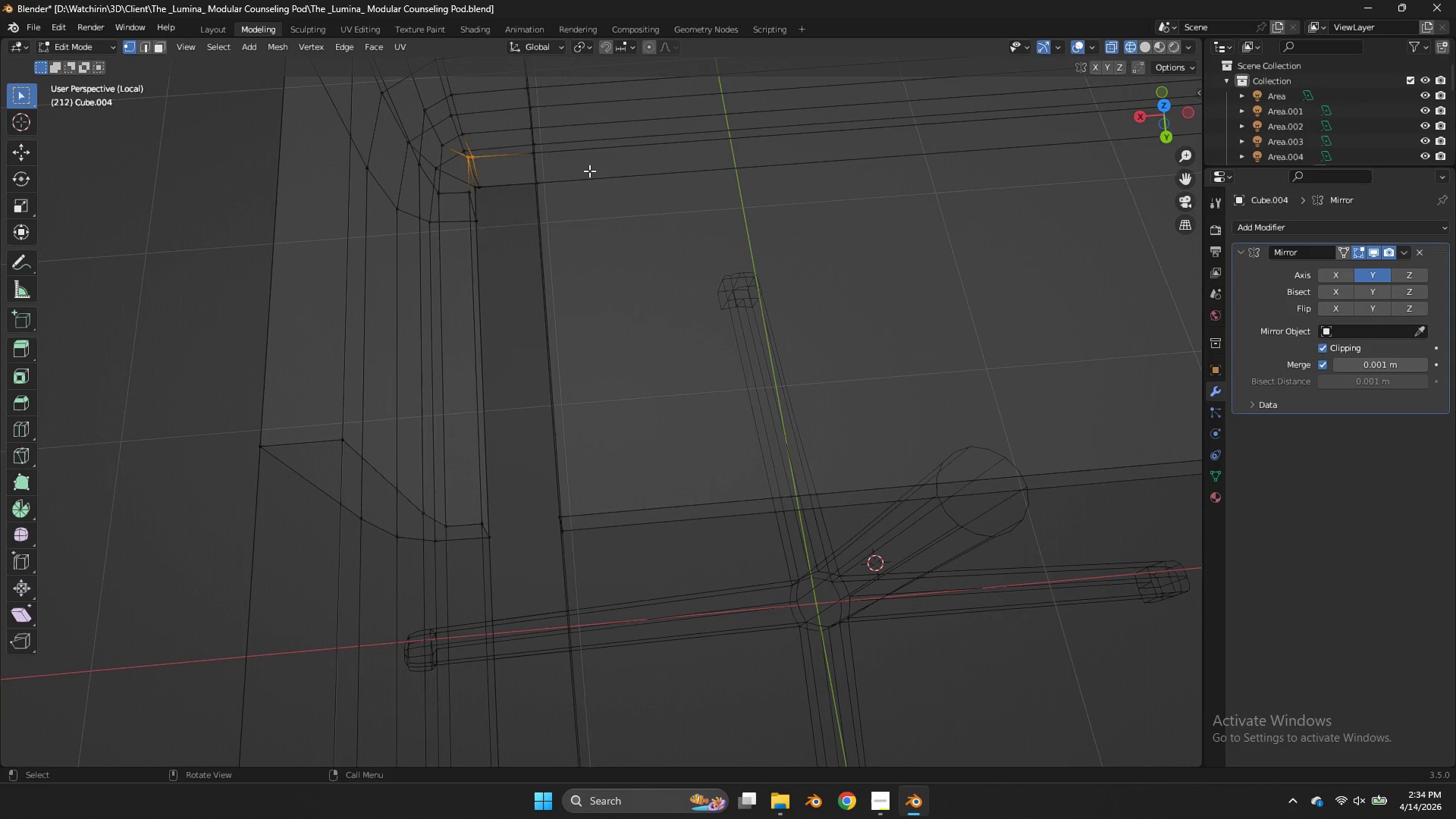 
key(M)
 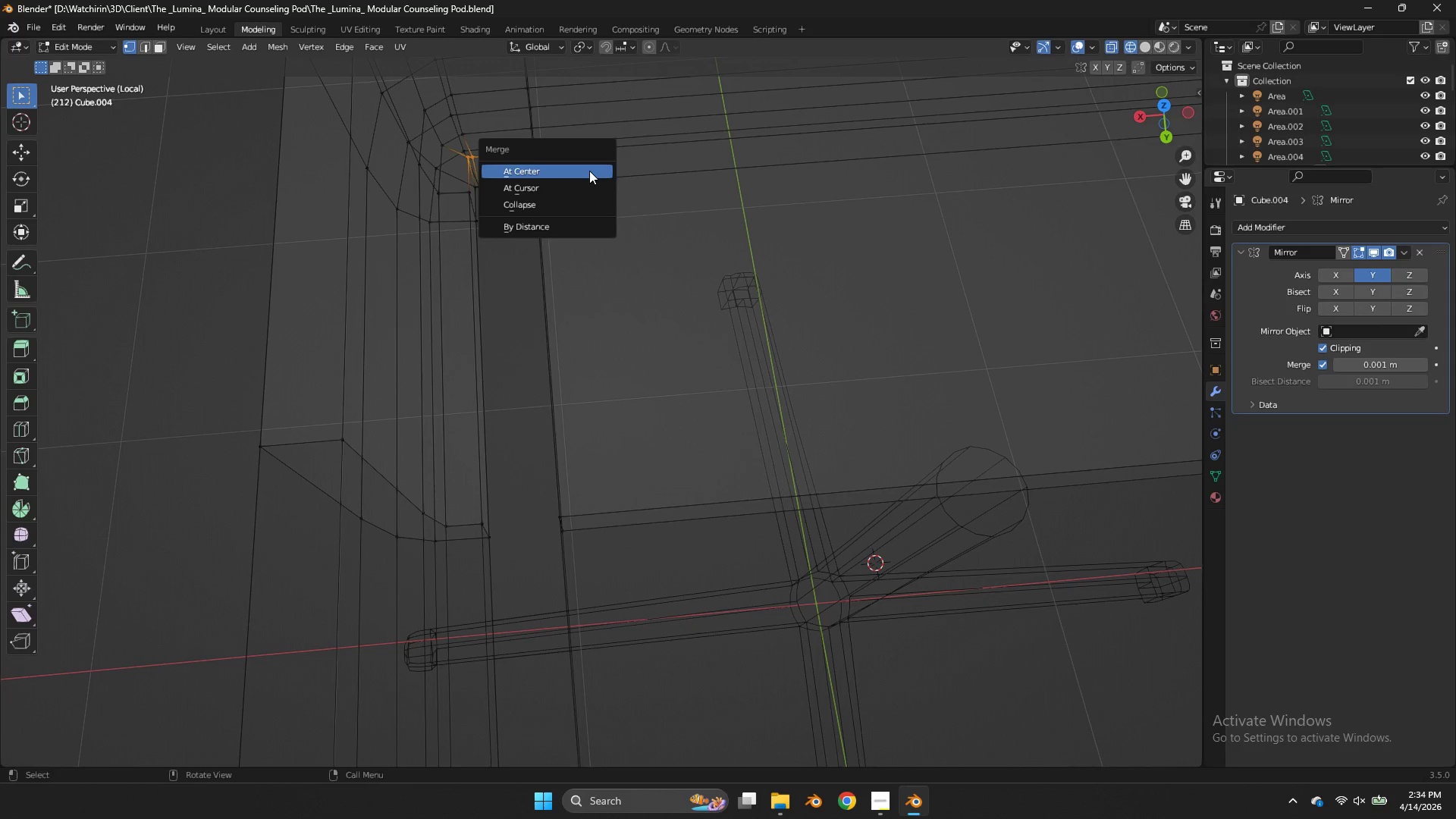 
left_click([589, 171])
 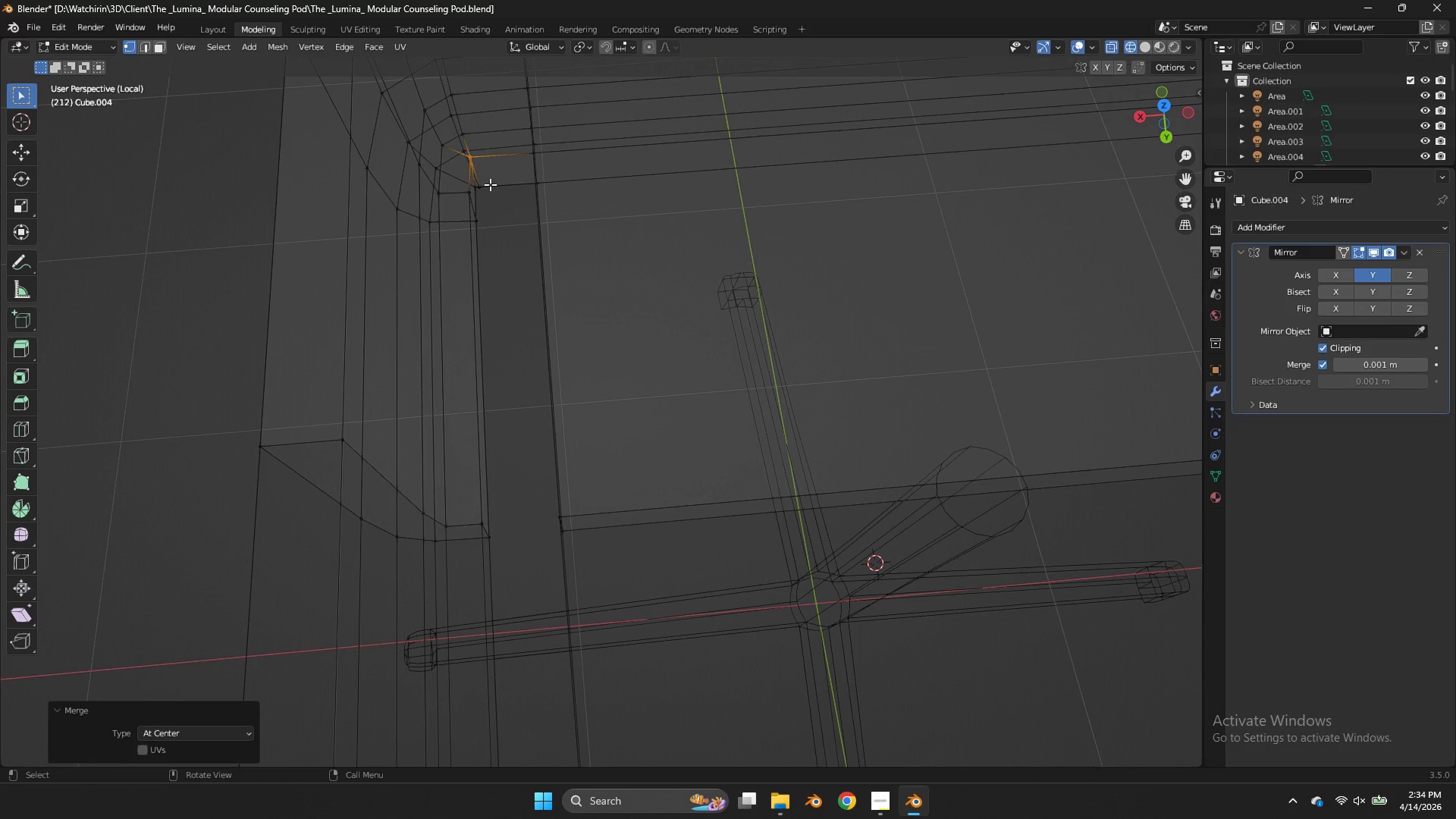 
left_click_drag(start_coordinate=[490, 182], to_coordinate=[475, 188])
 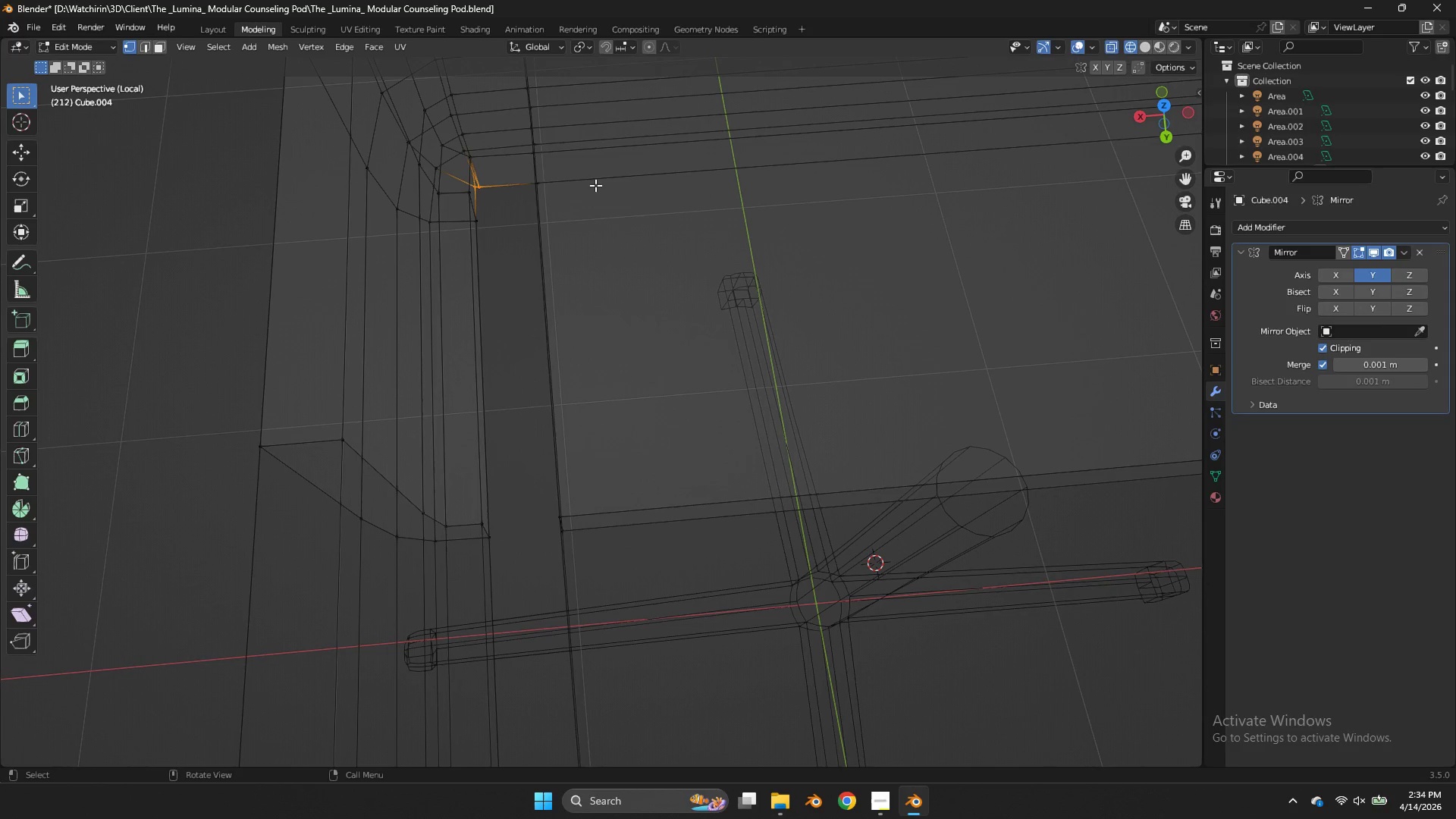 
key(M)
 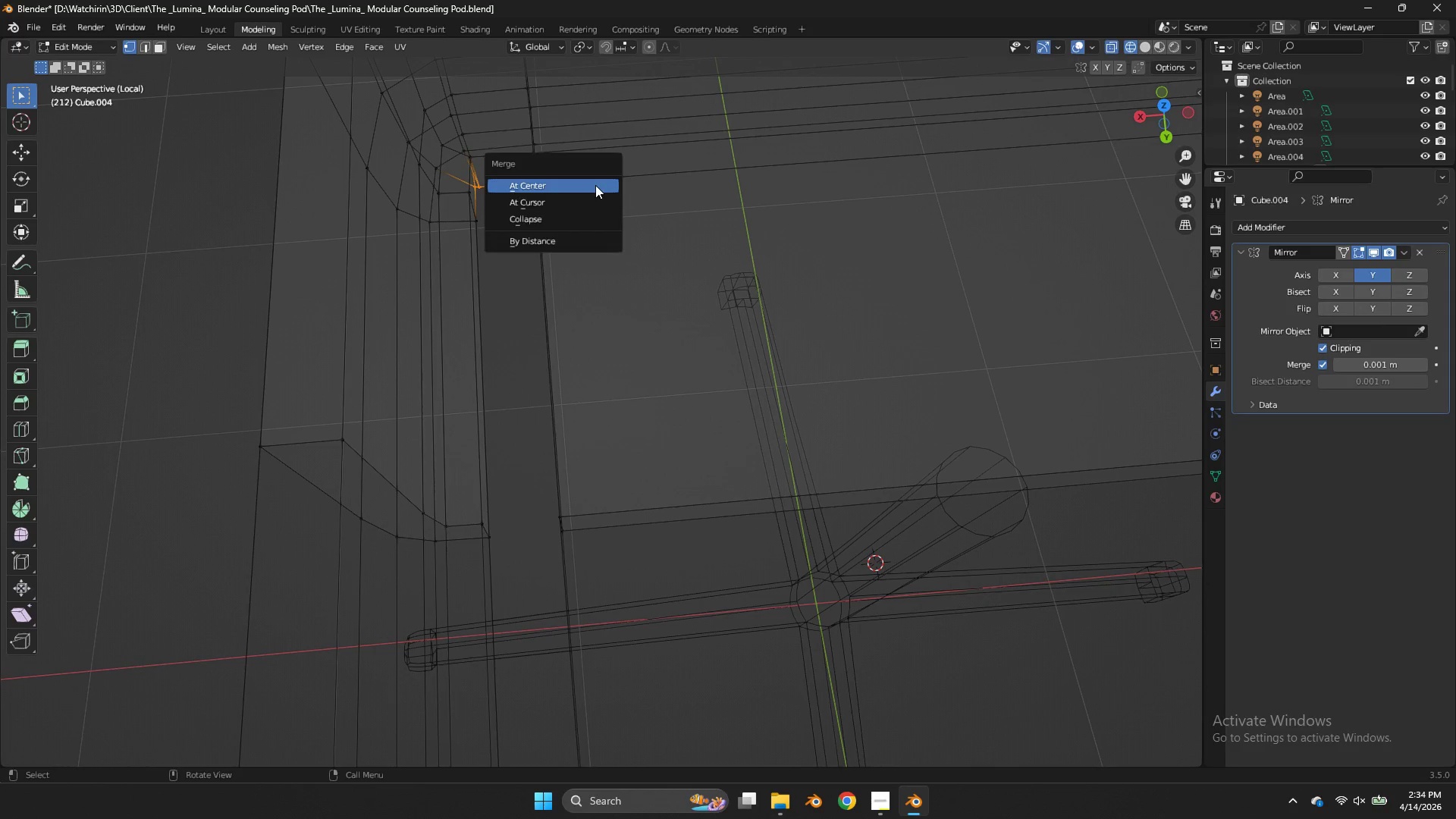 
left_click([595, 185])
 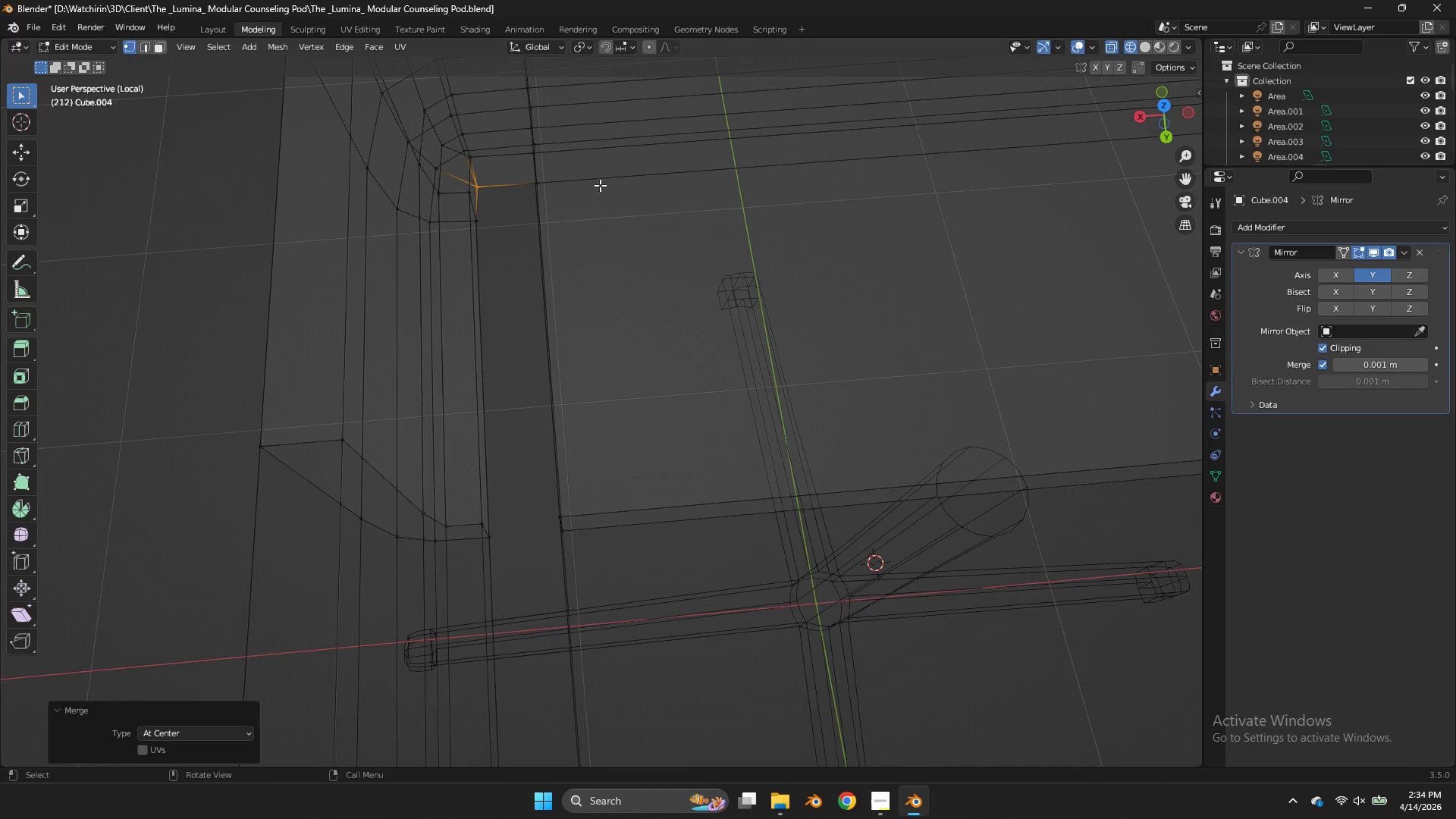 
key(Z)
 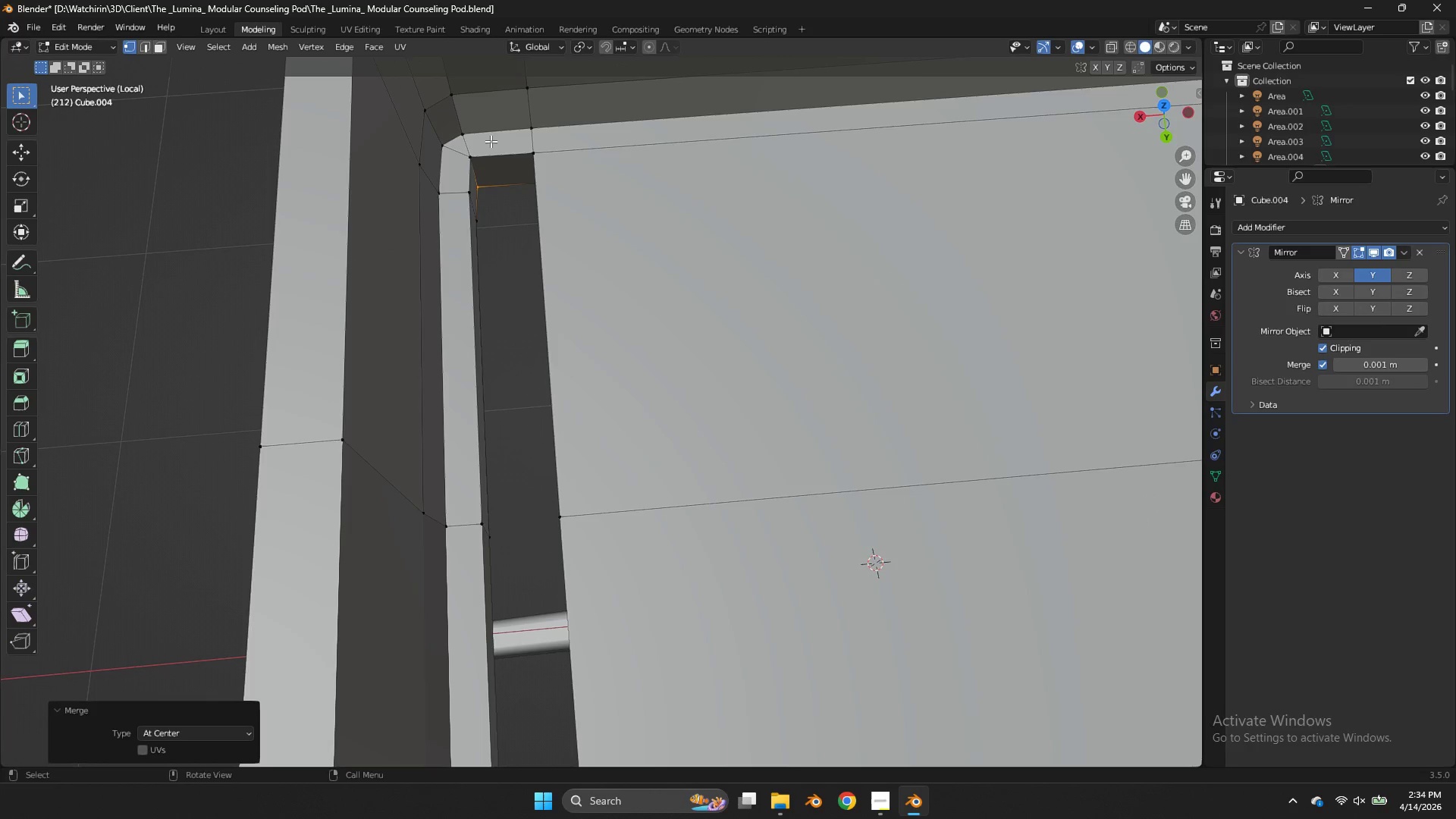 
left_click([479, 153])
 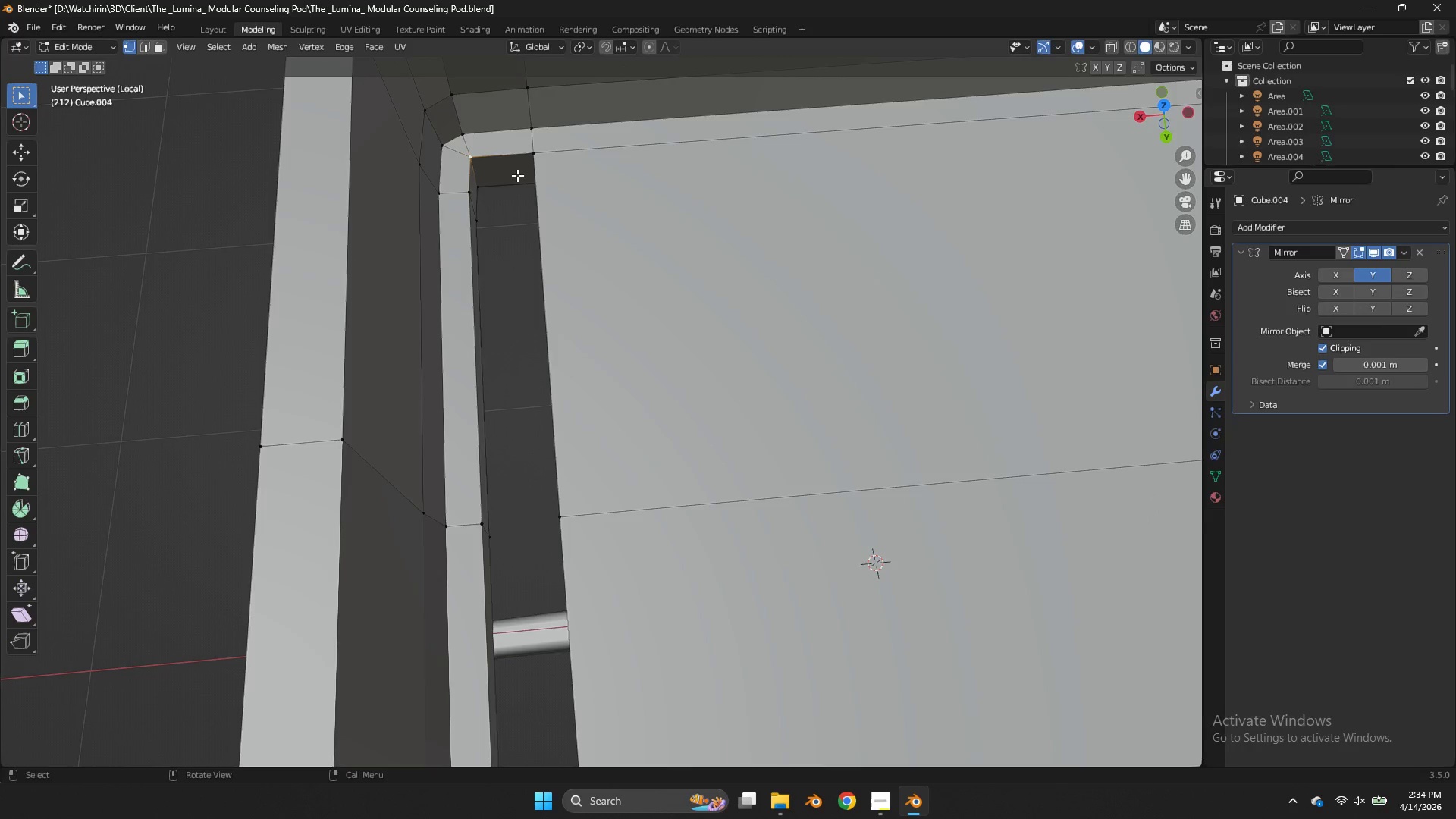 
key(Z)
 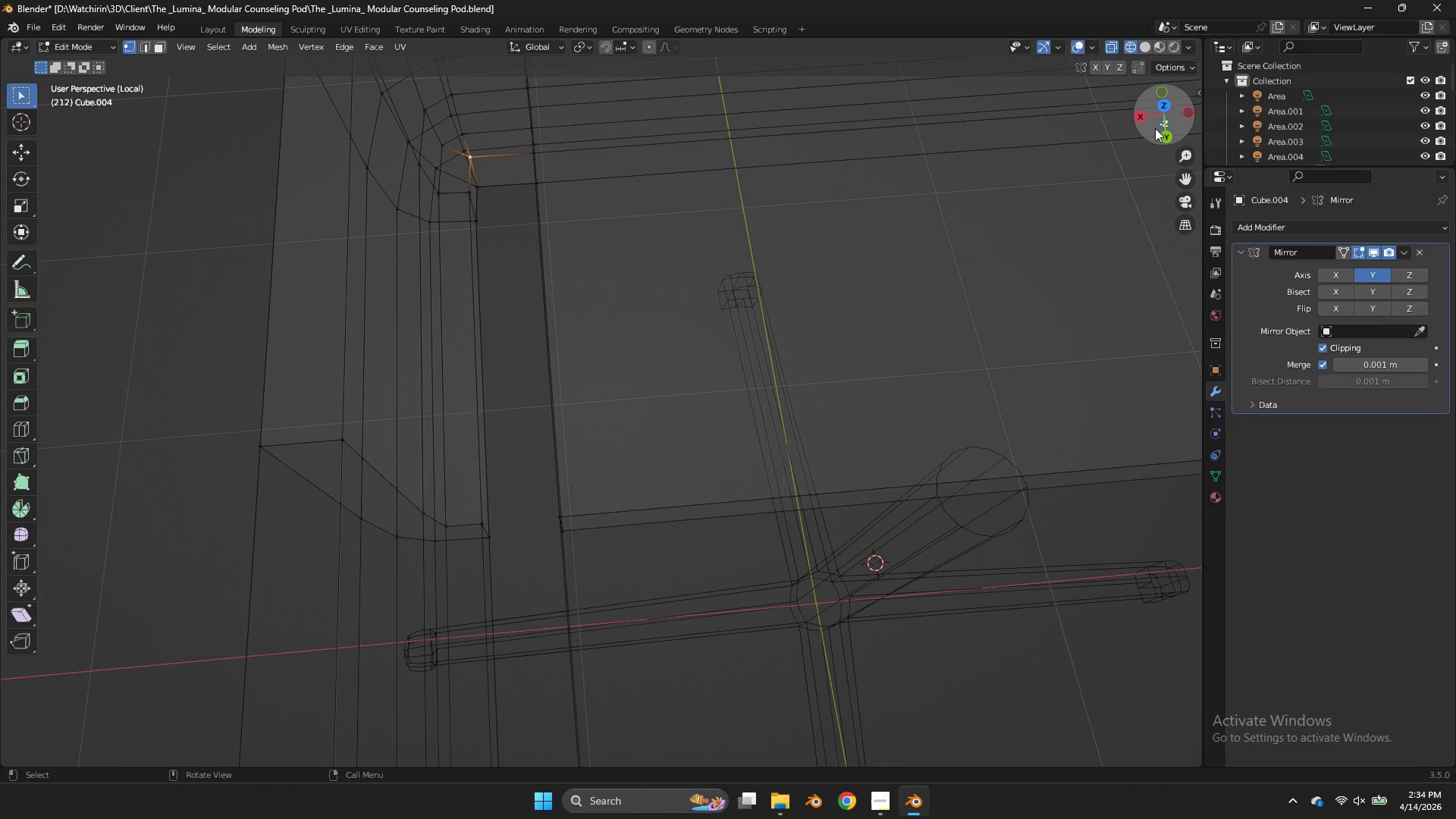 
left_click_drag(start_coordinate=[1153, 123], to_coordinate=[965, 140])
 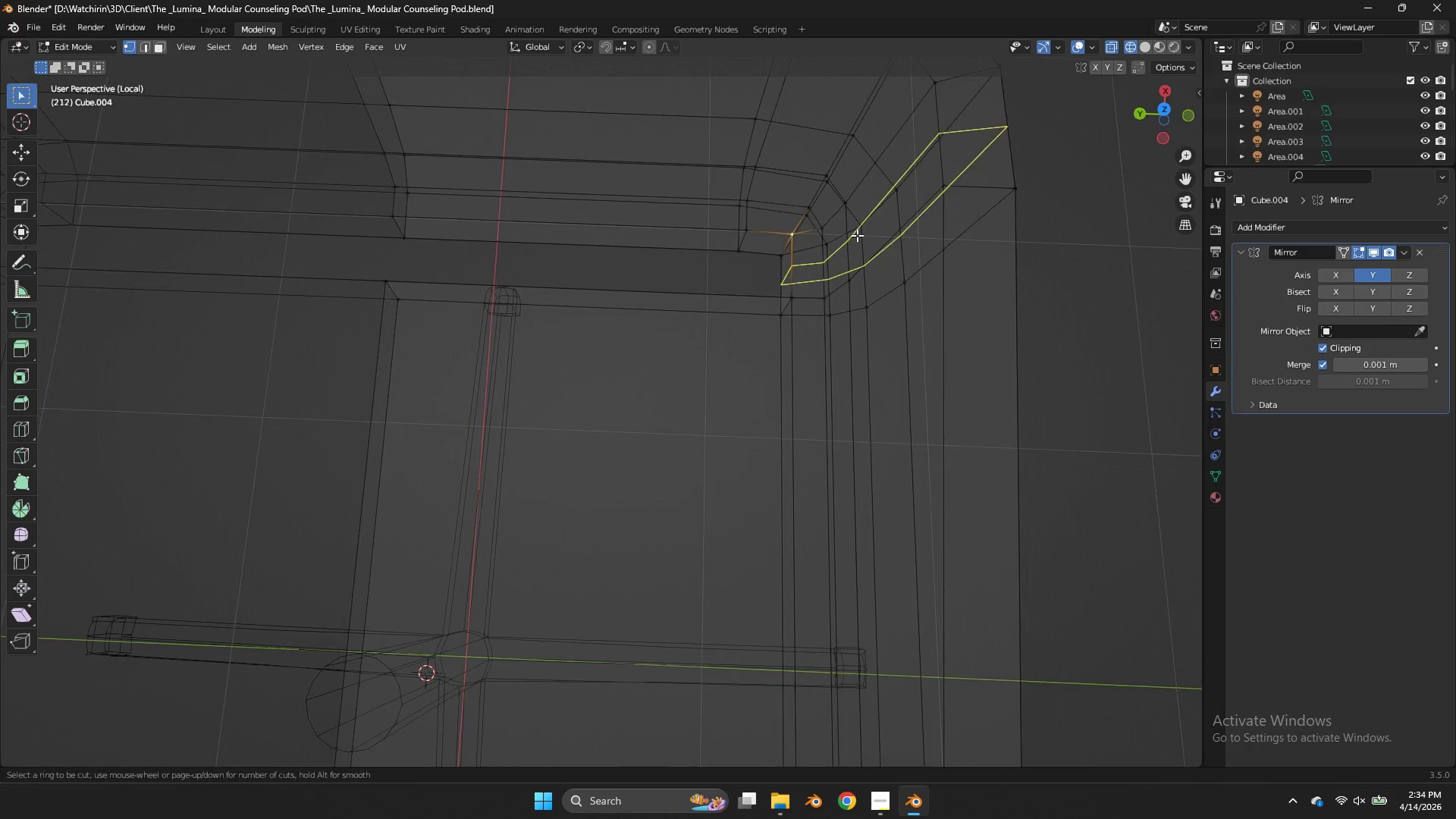 
key(Control+R)
 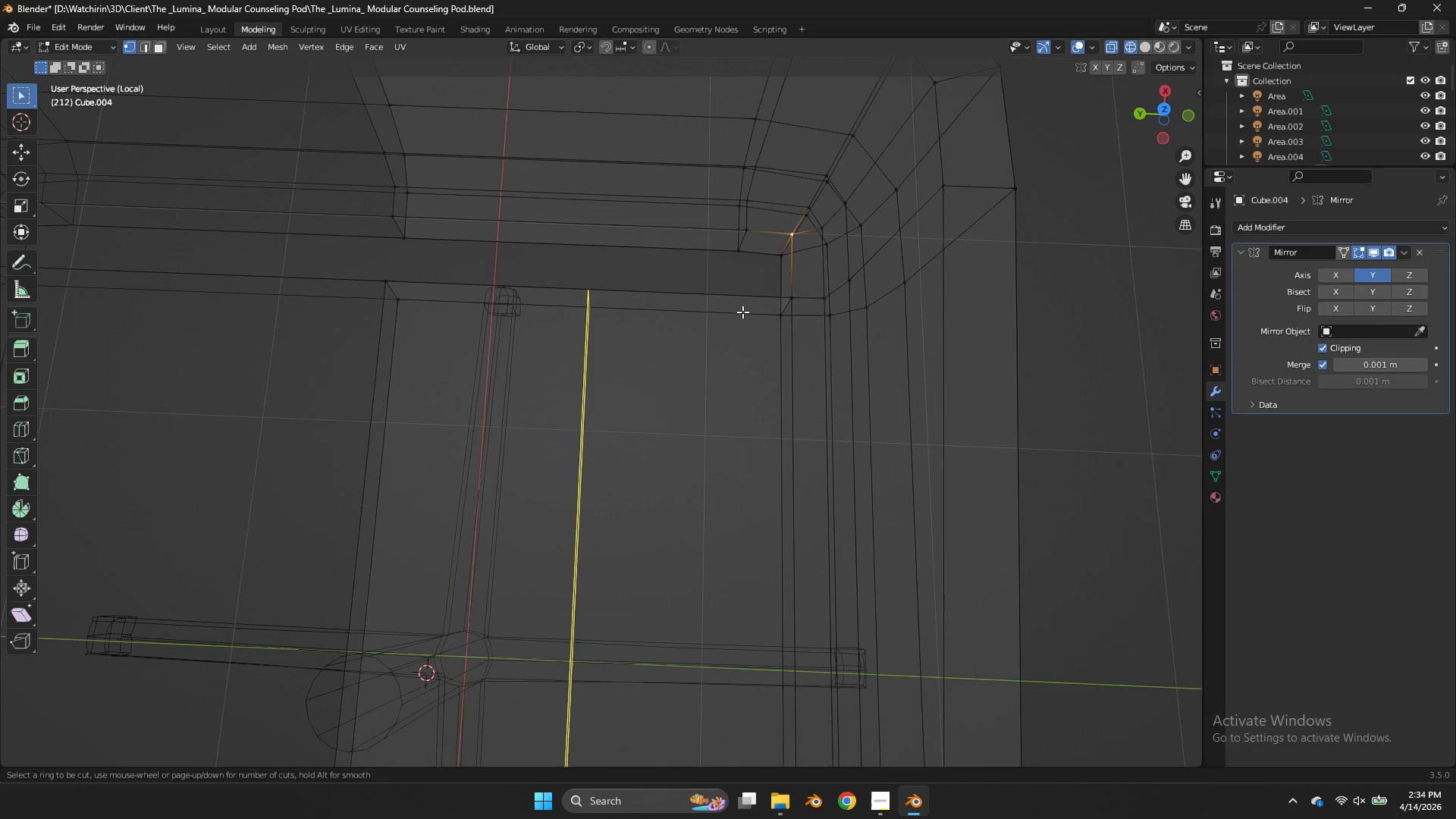 
left_click([742, 312])
 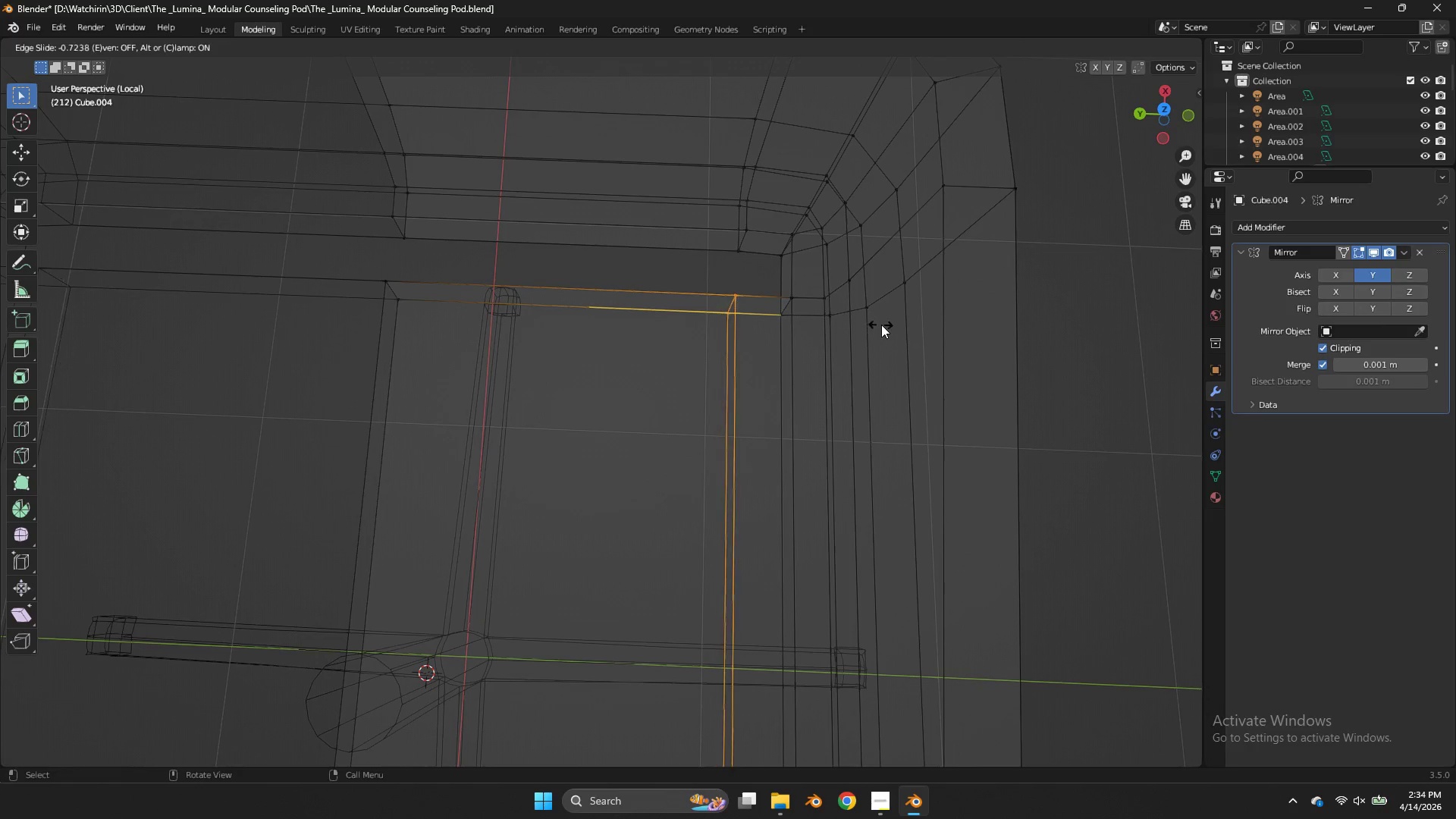 
left_click([884, 325])
 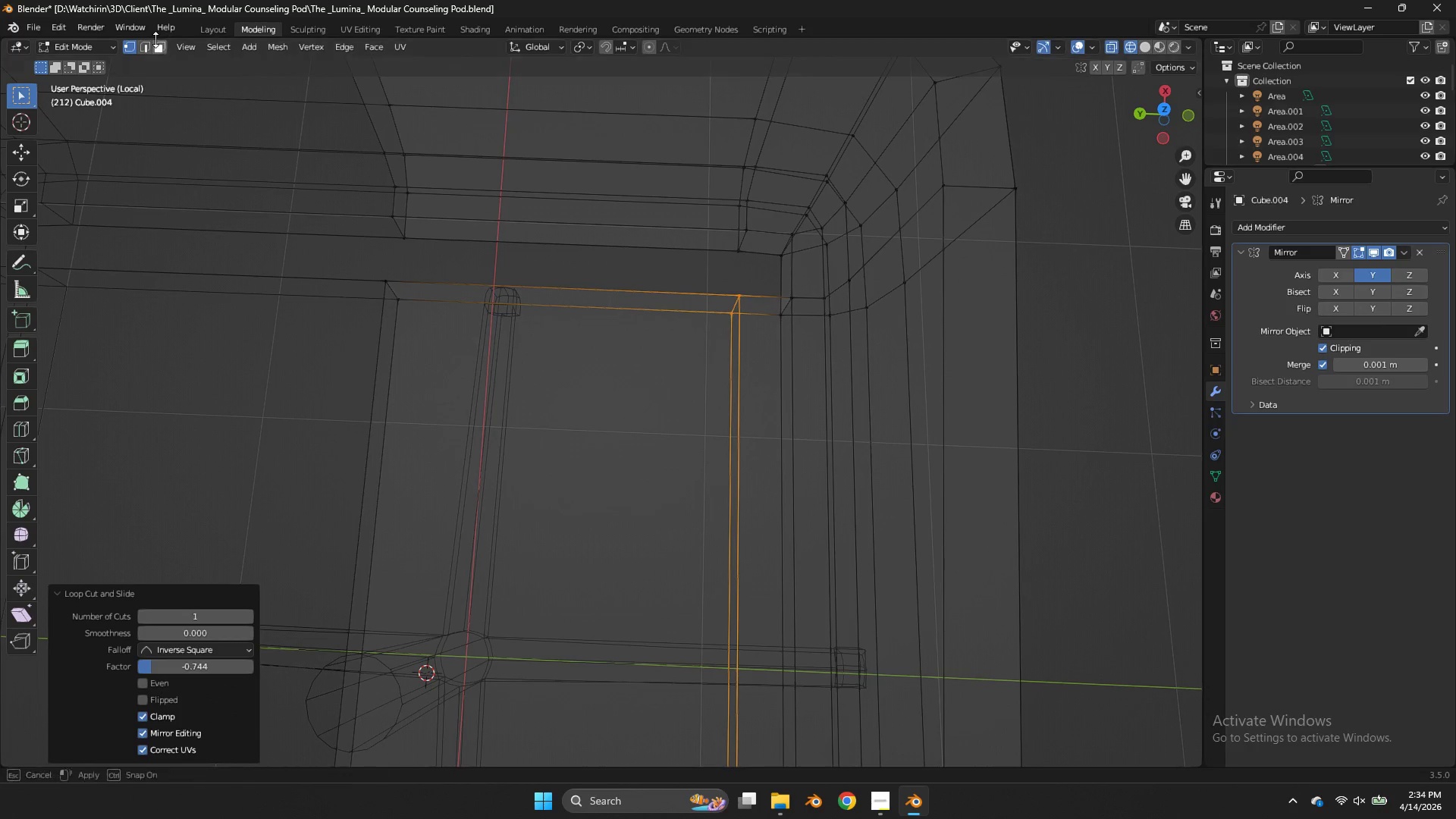 
double_click([157, 44])
 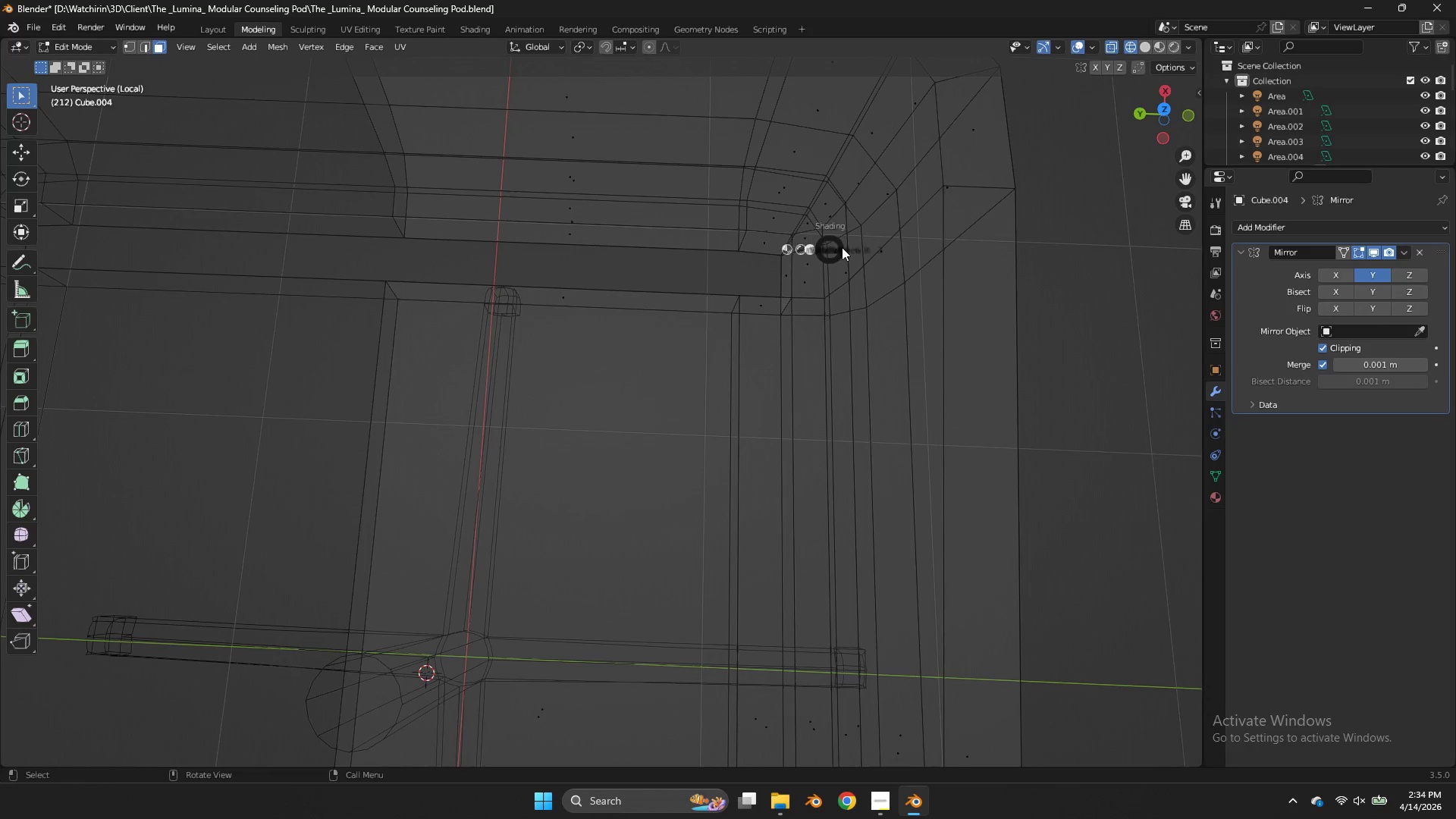 
key(Z)
 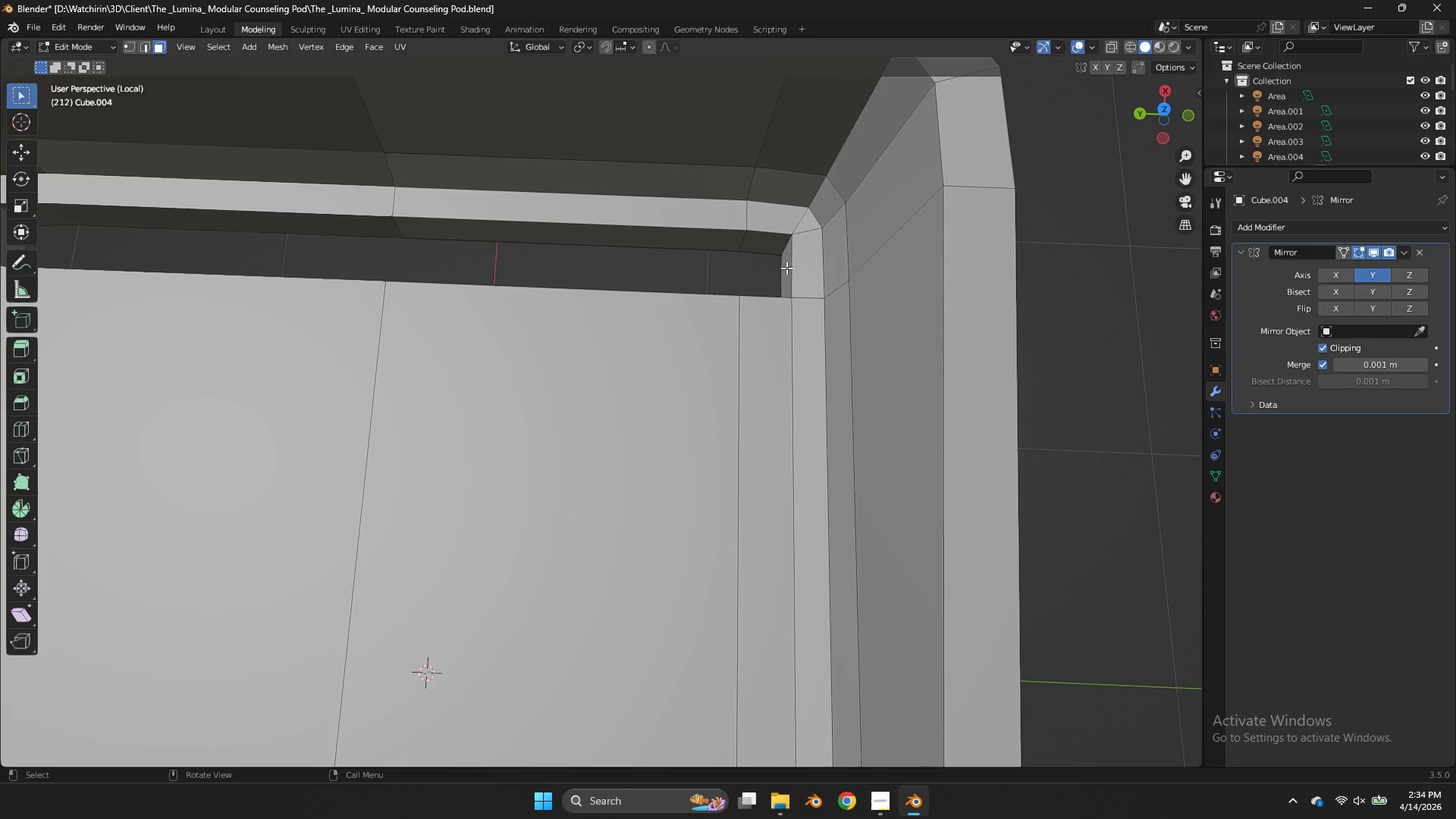 
left_click([783, 267])
 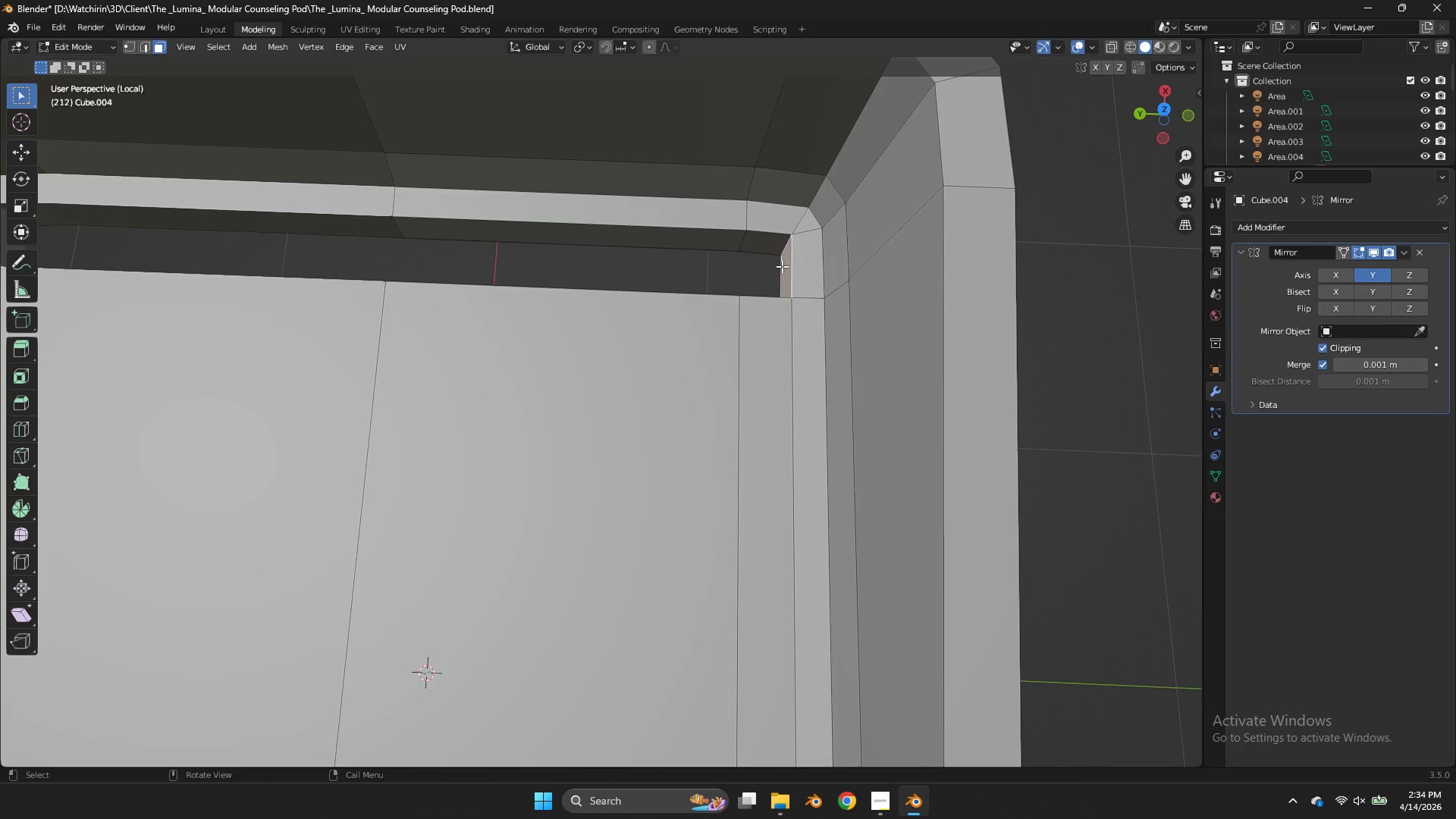 
key(X)
 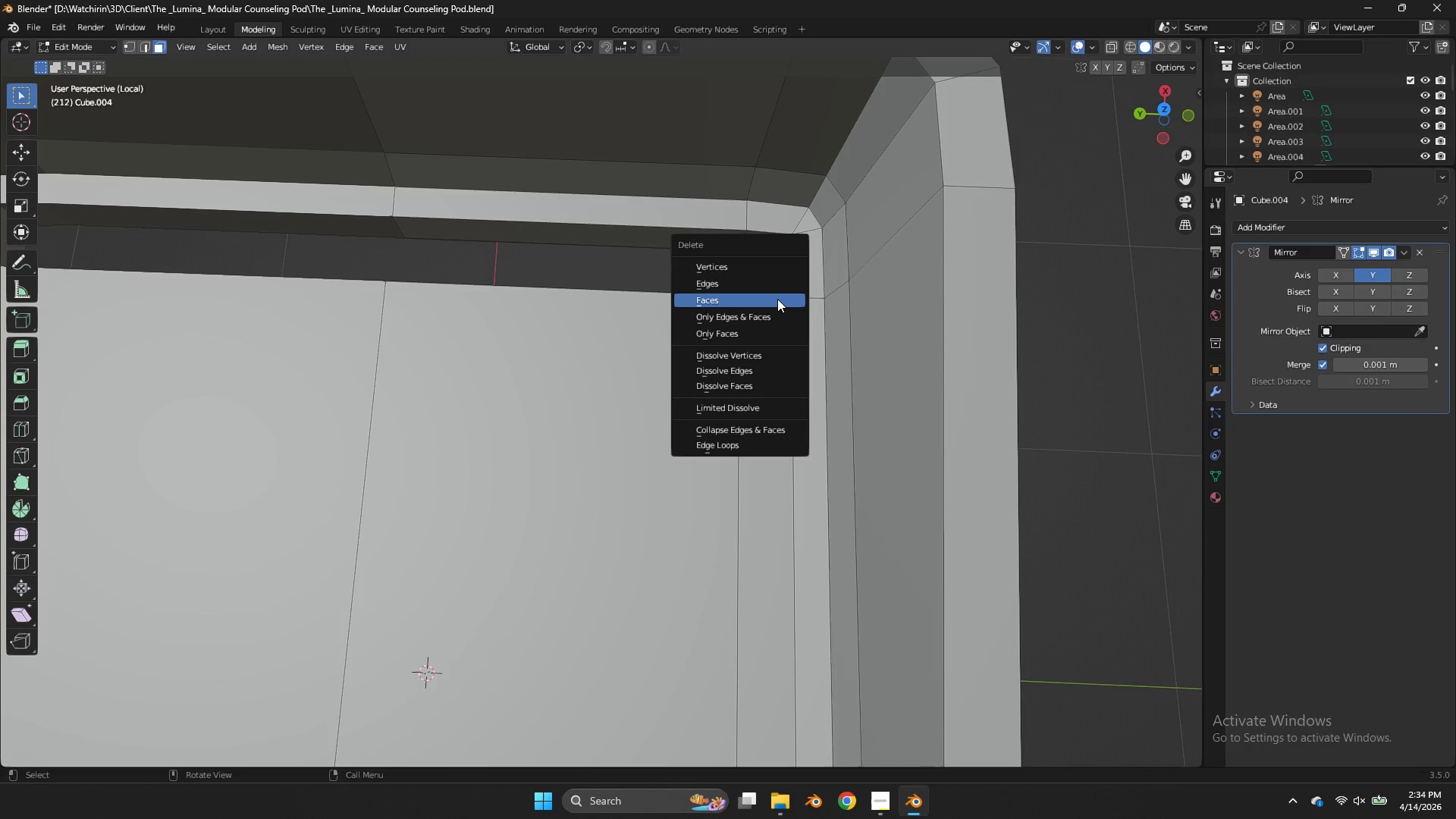 
left_click([777, 299])
 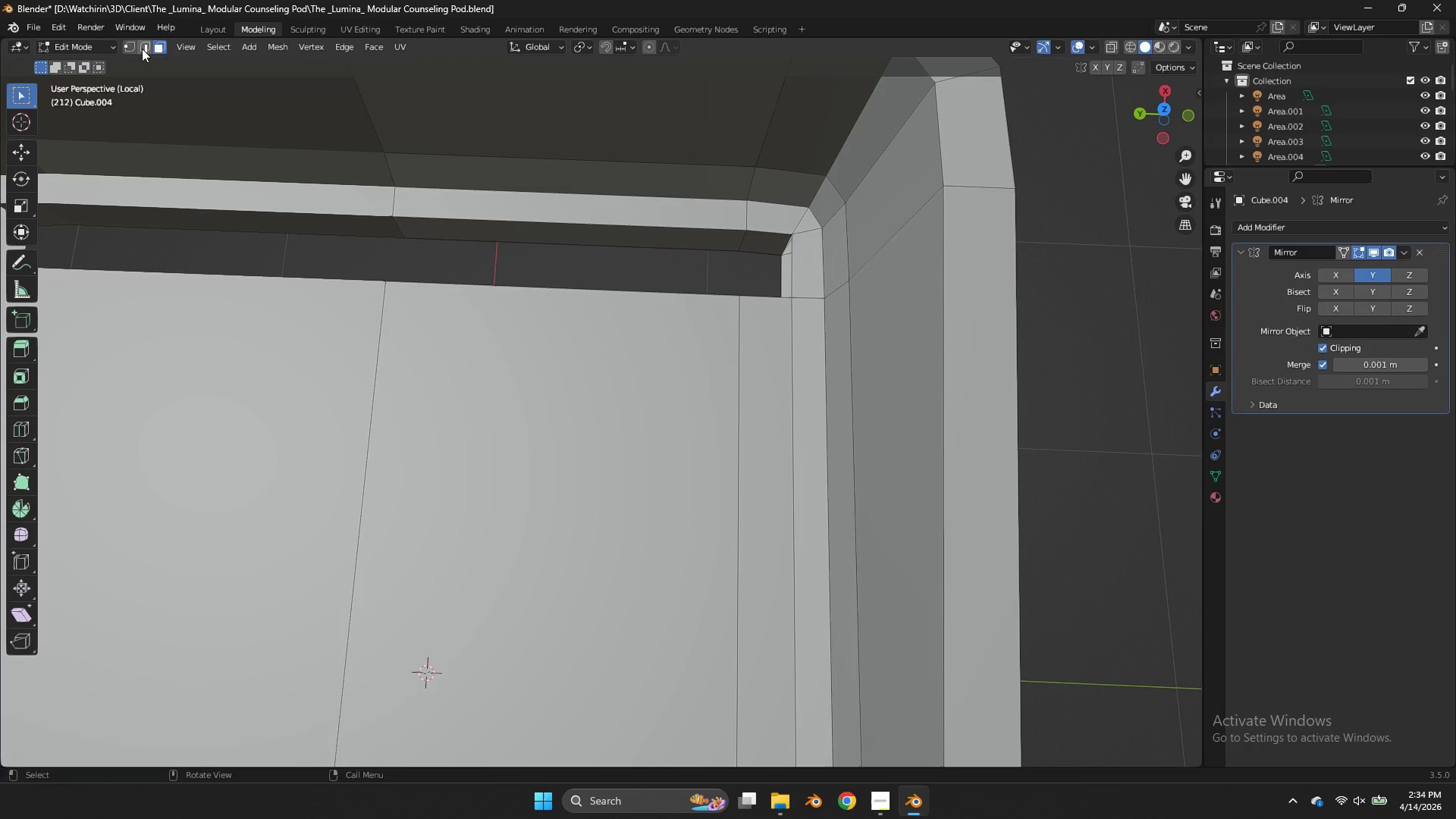 
left_click([143, 48])
 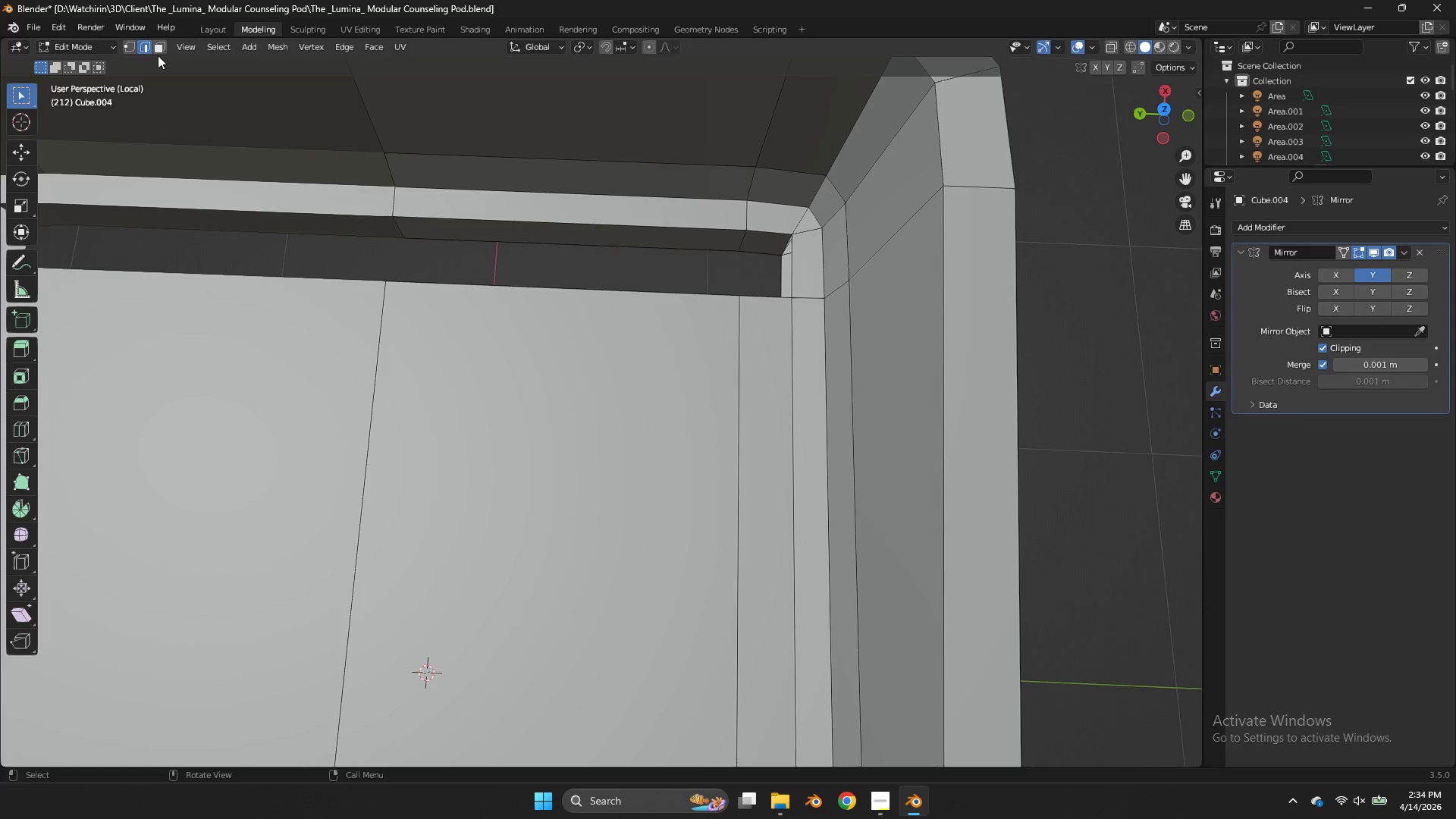 
double_click([162, 43])
 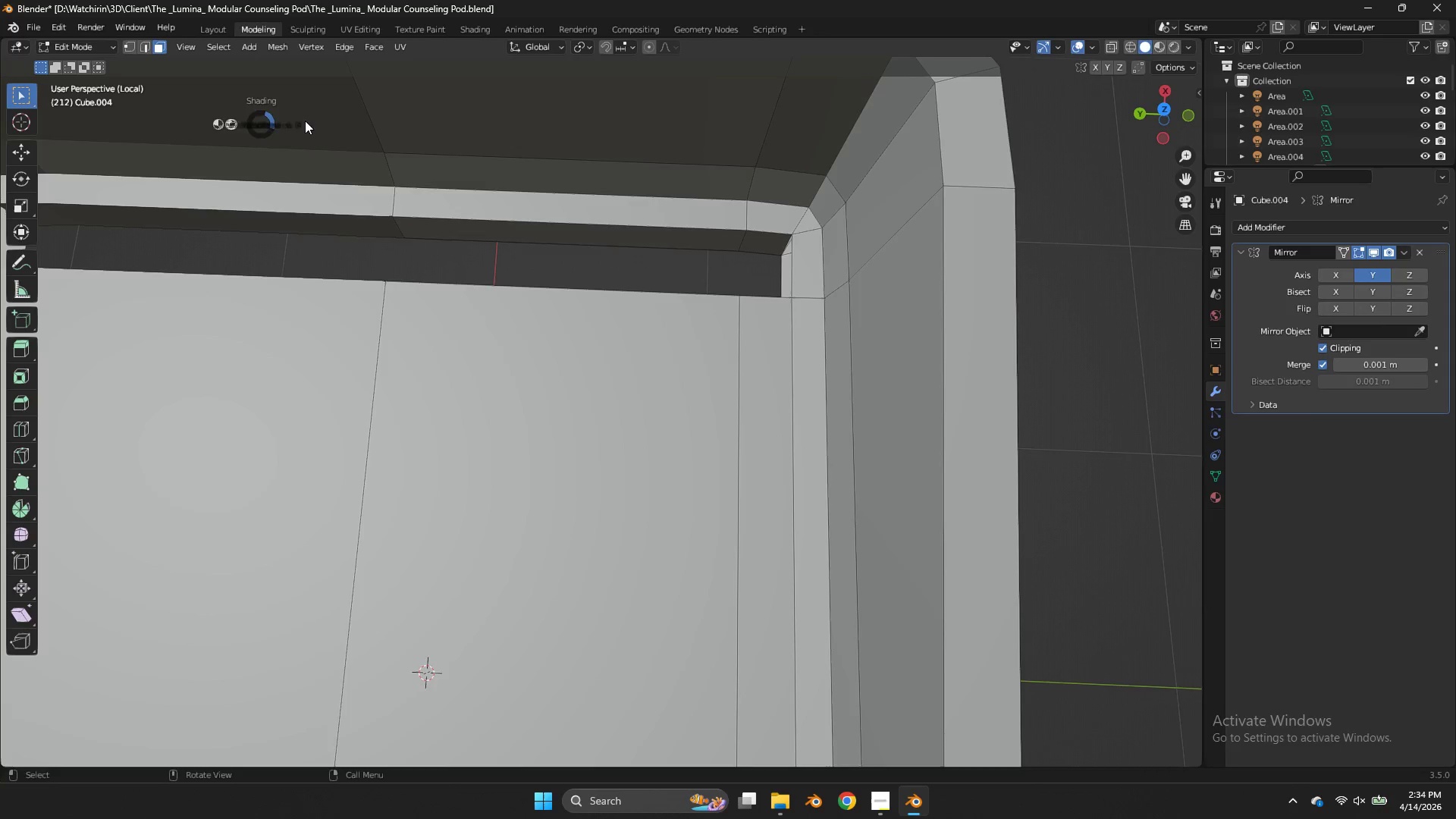 
key(Z)
 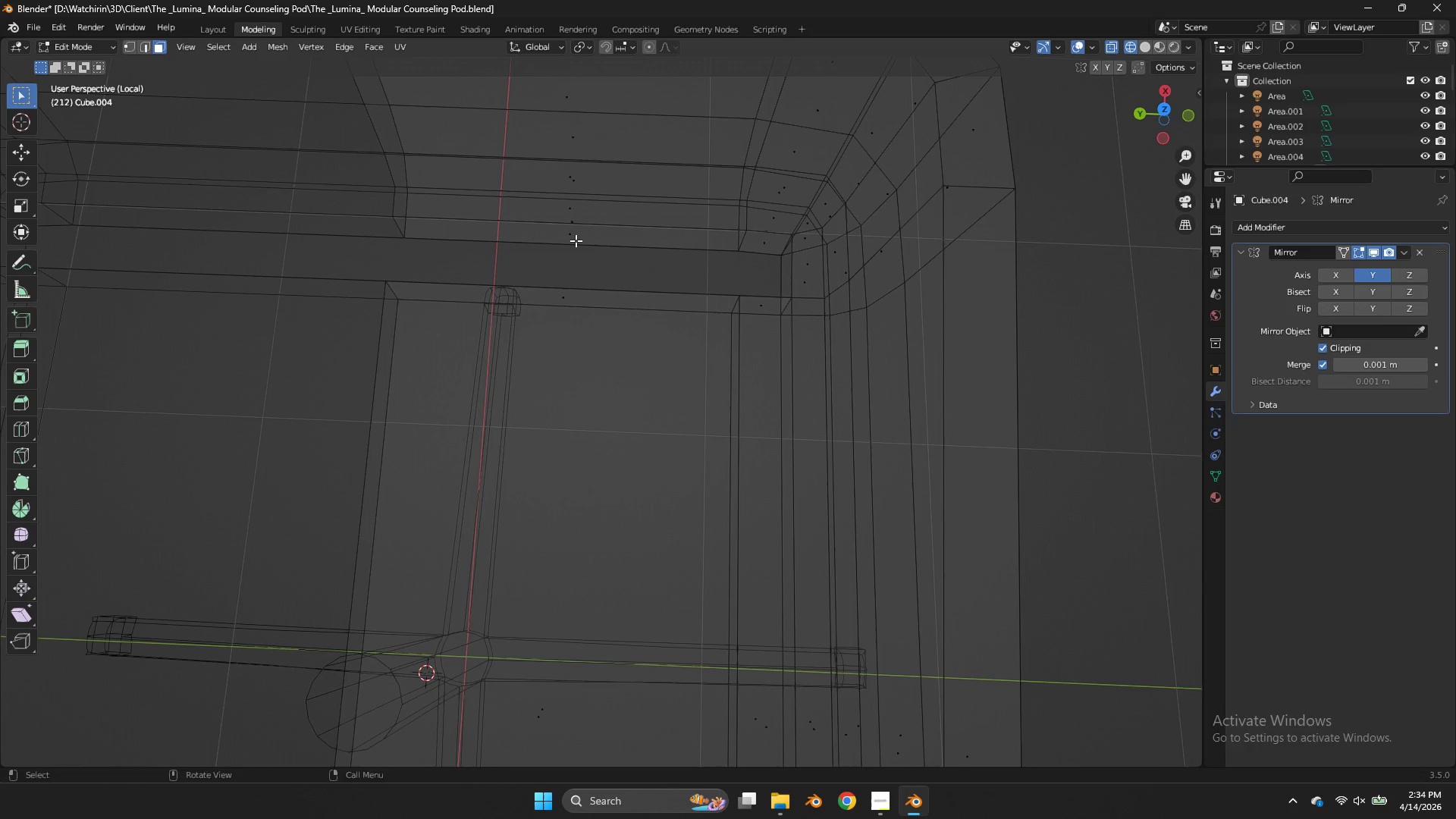 
left_click([574, 236])
 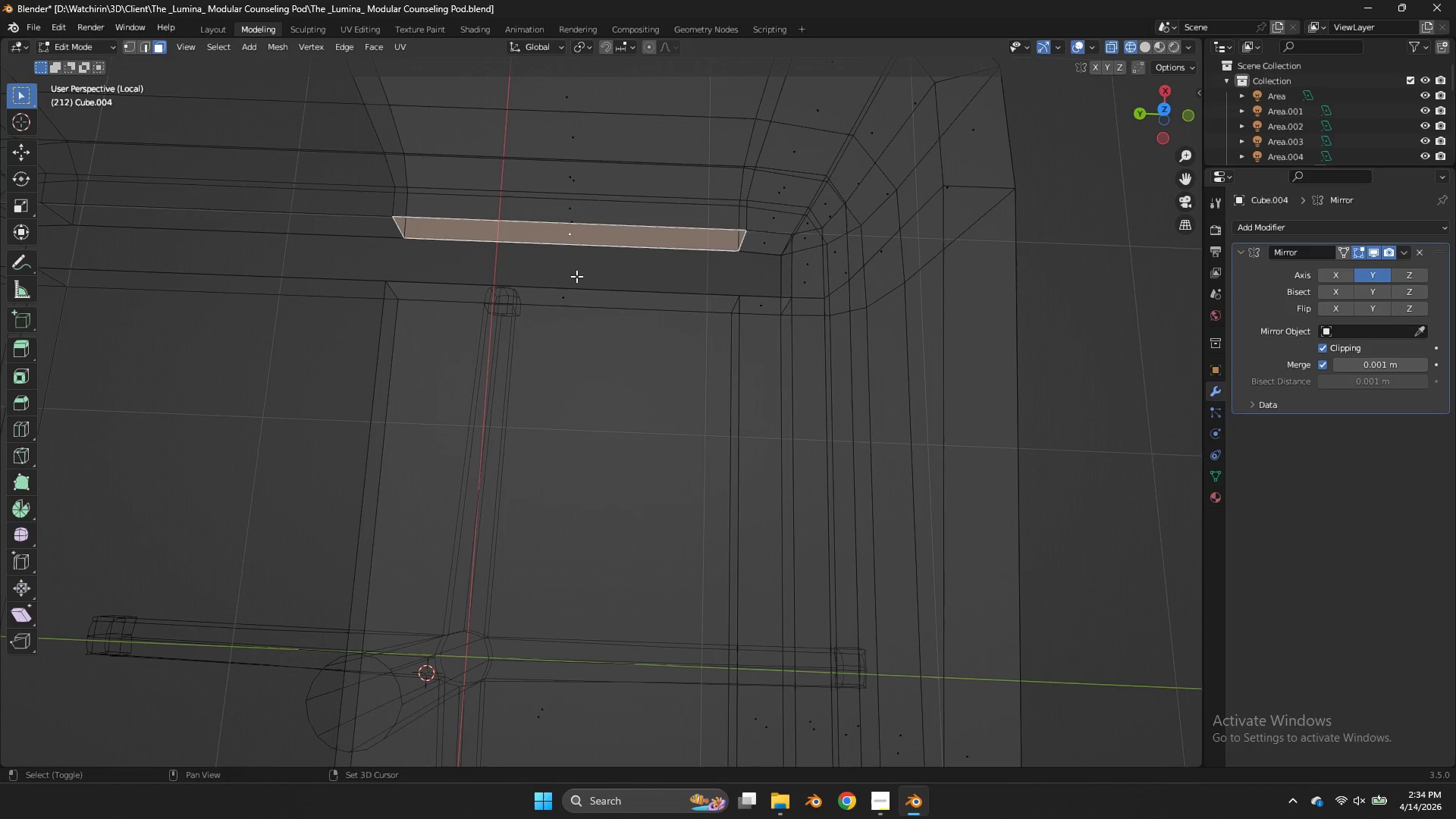 
hold_key(key=ShiftLeft, duration=1.64)
left_click([564, 295])
 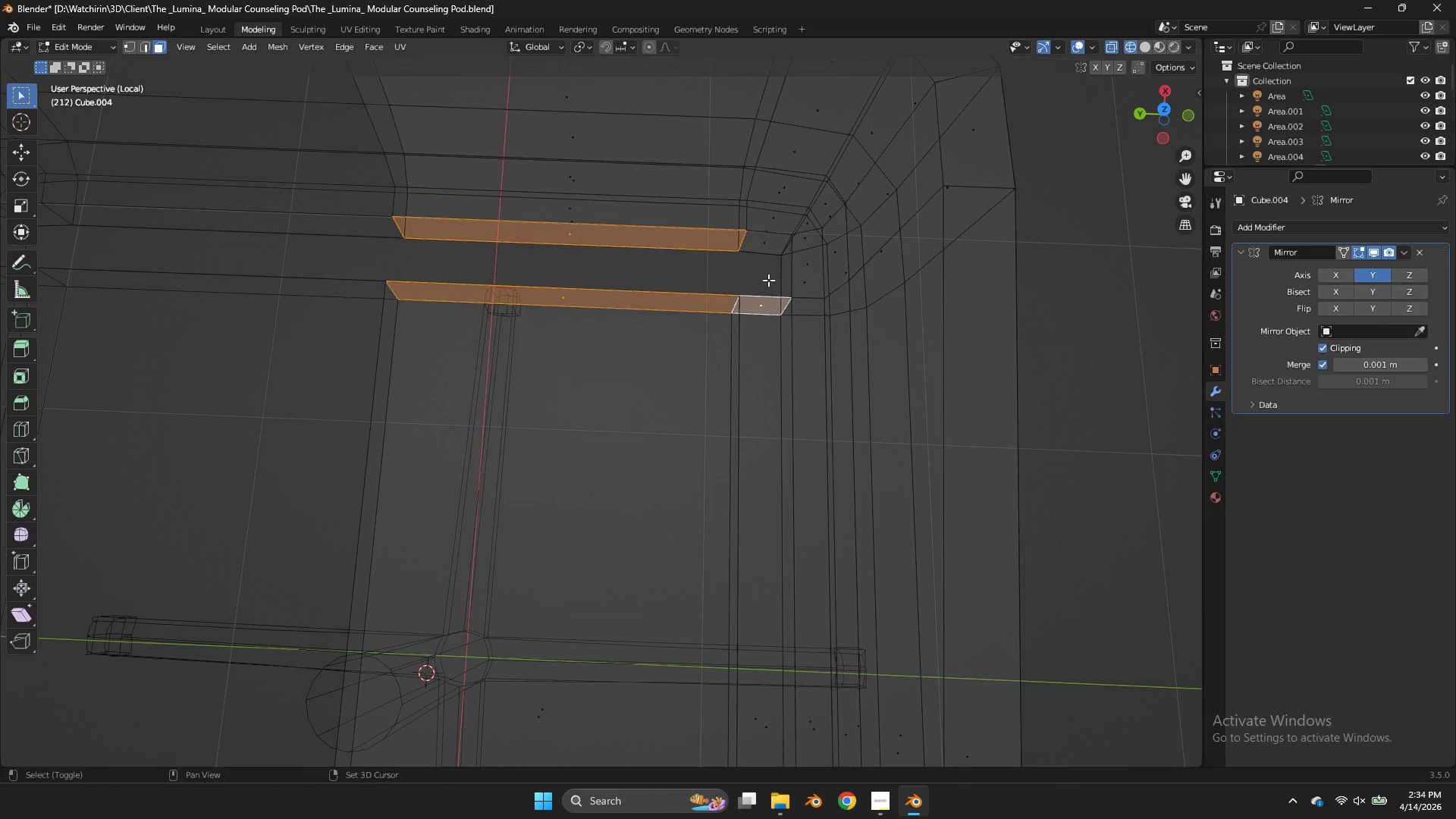 
double_click([762, 237])
 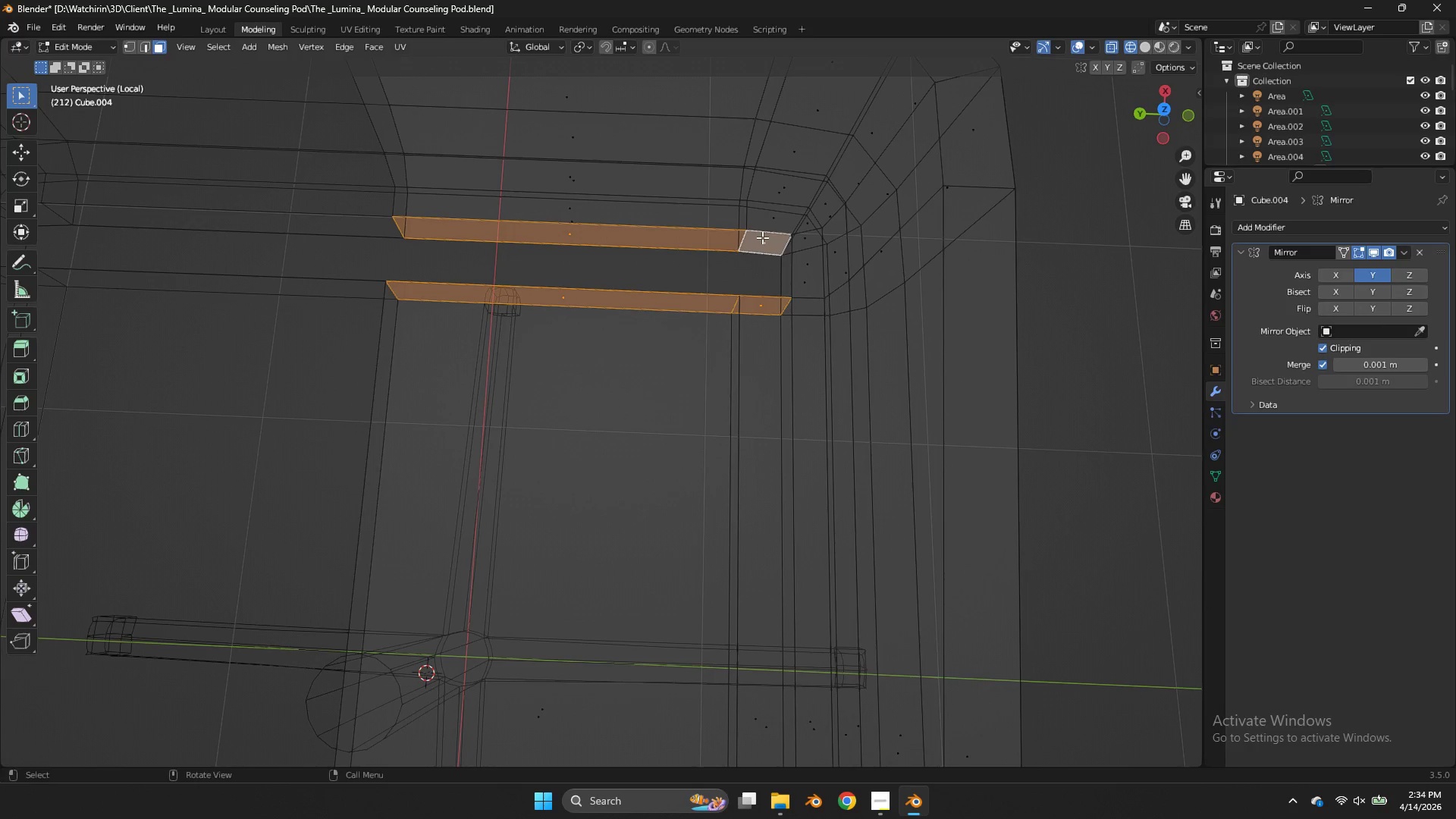 
key(X)
 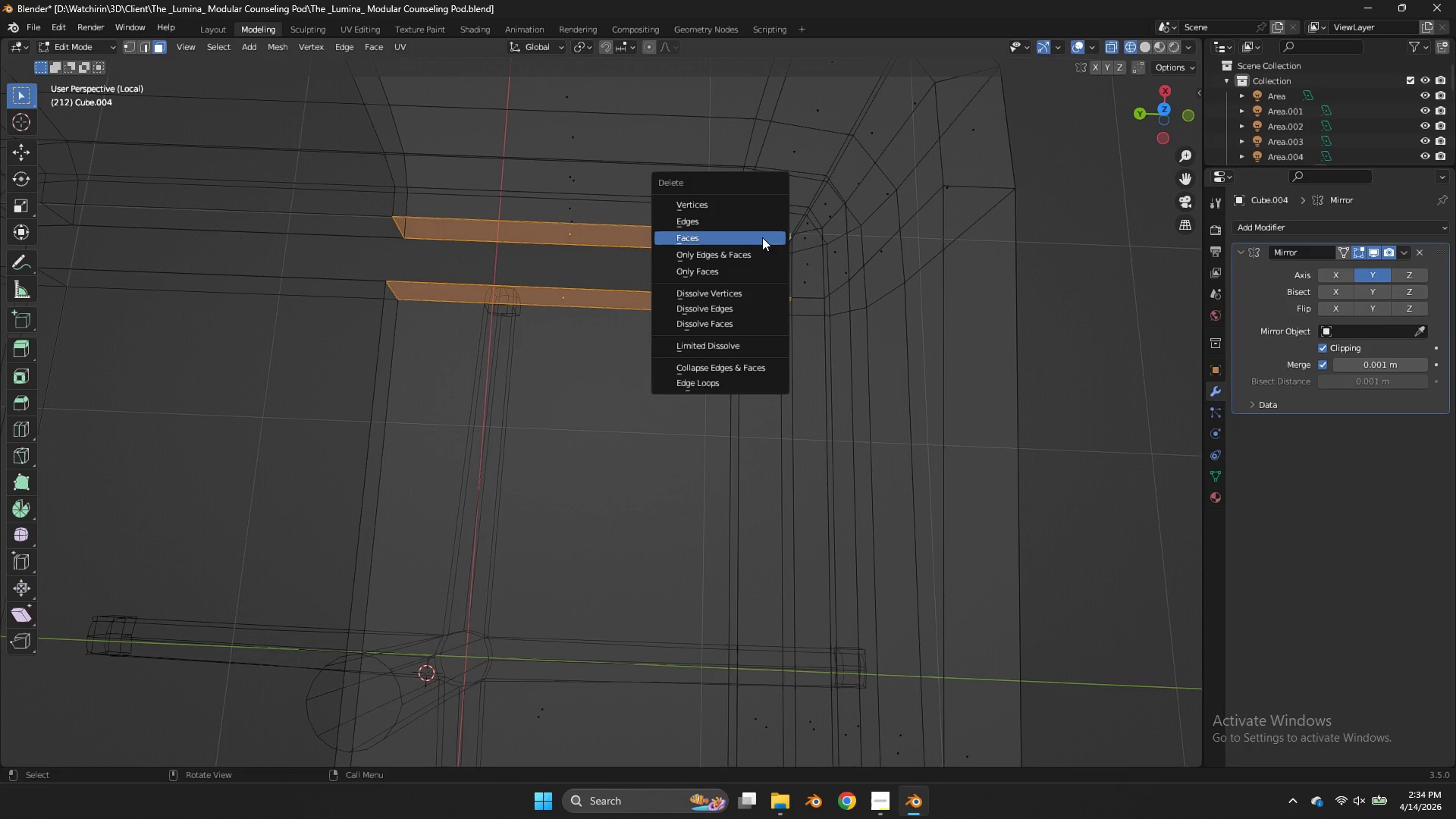 
left_click([762, 237])
 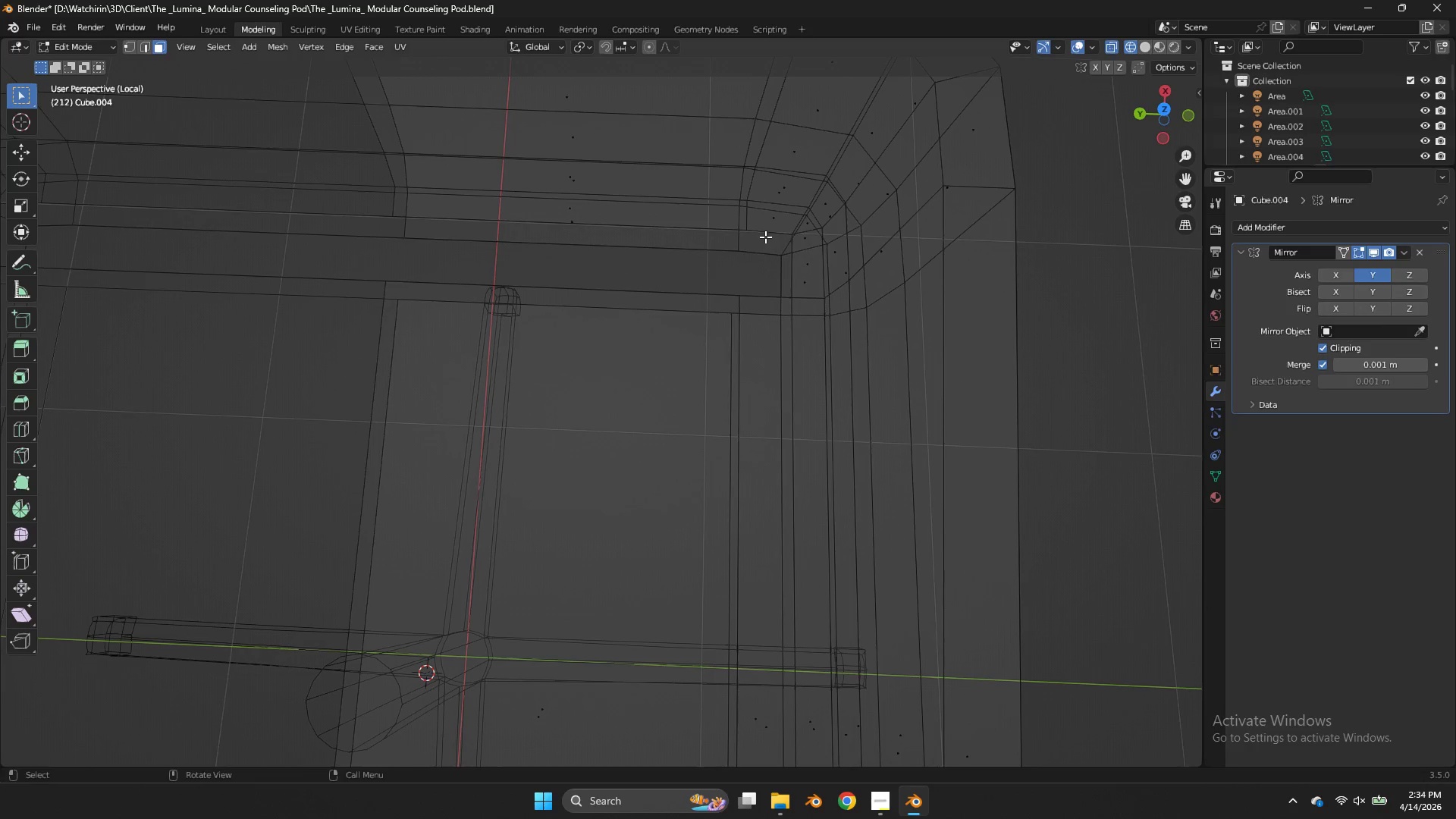 
key(Z)
 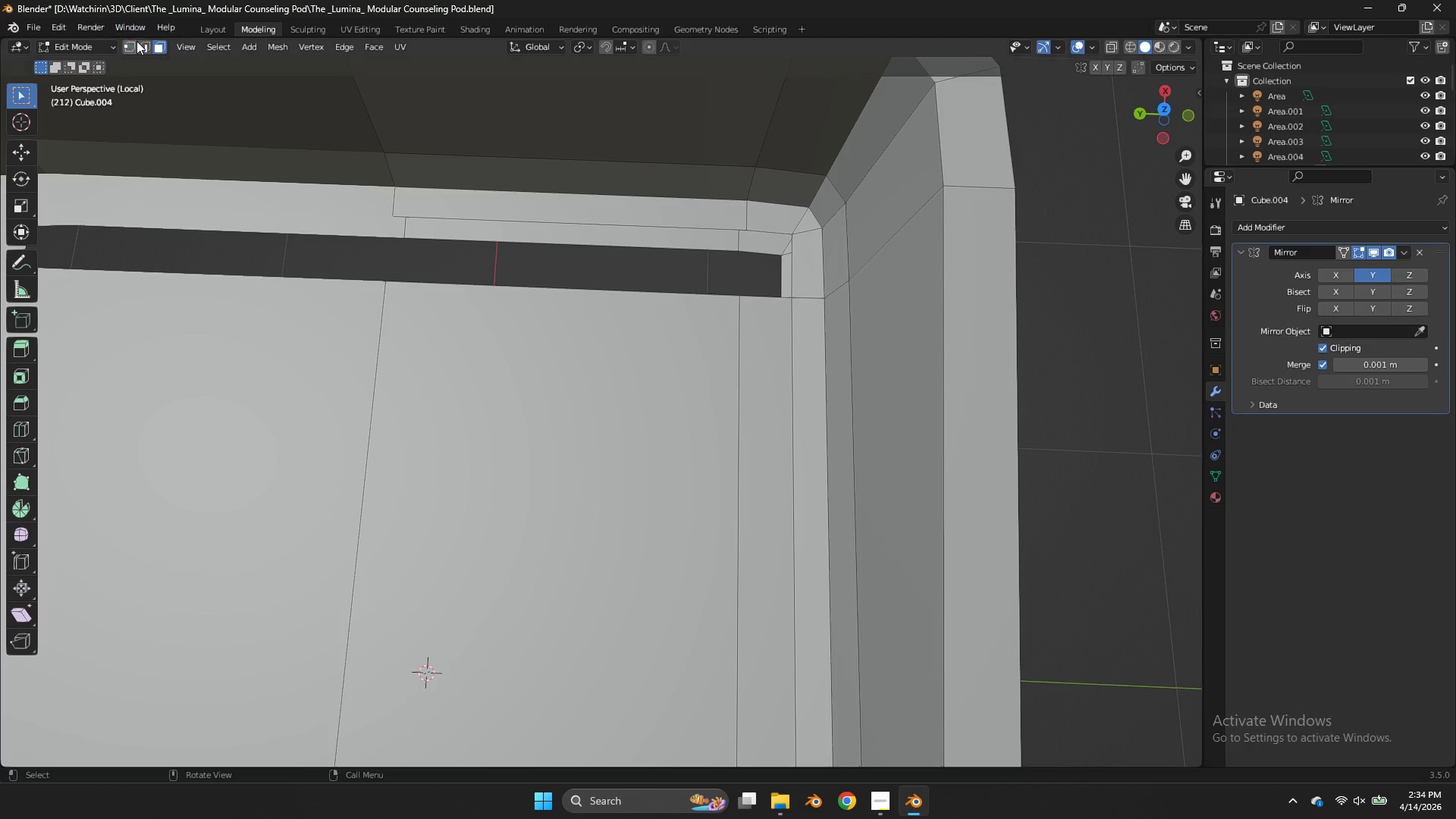 
left_click([142, 45])
 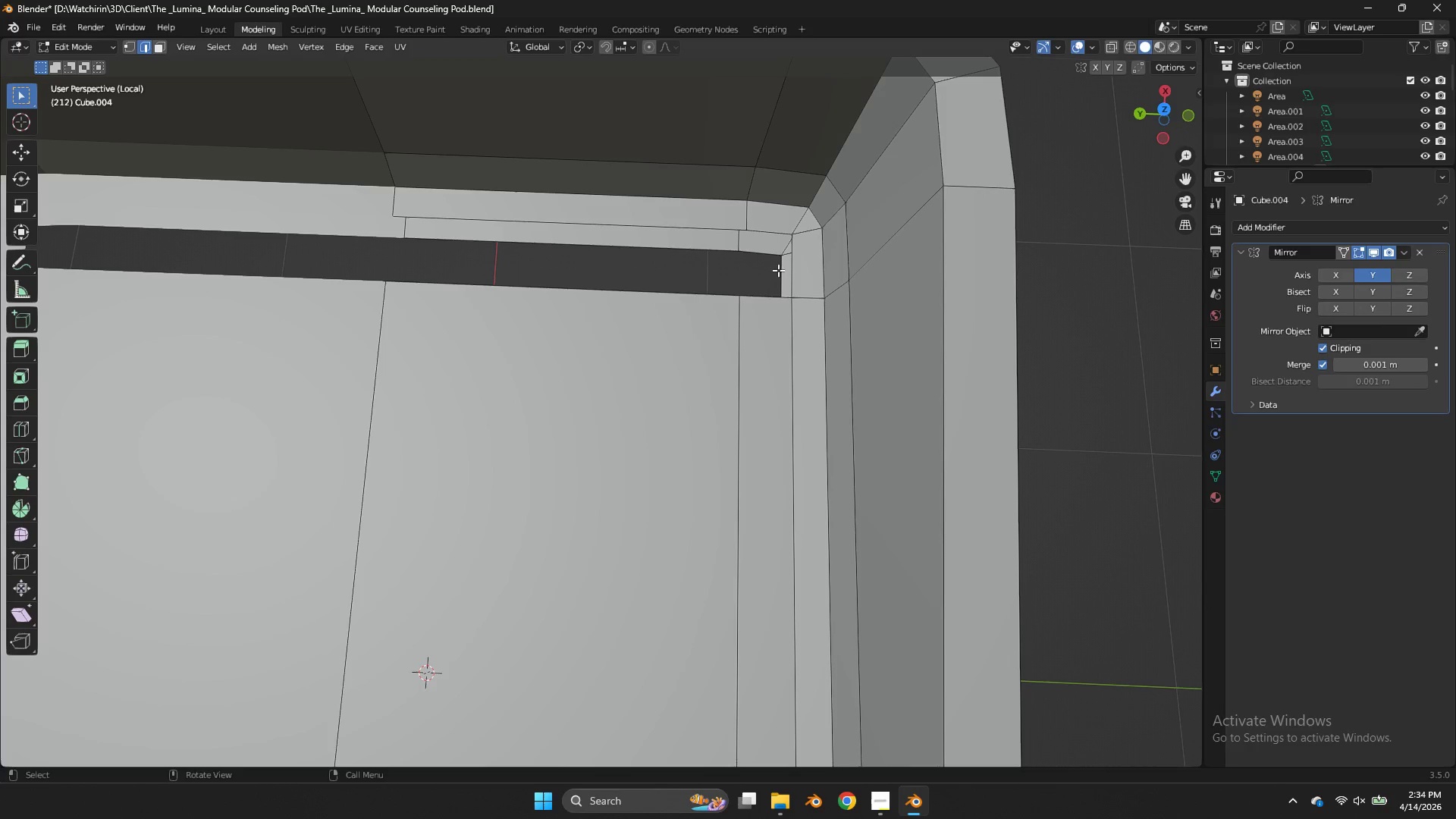 
left_click([780, 270])
 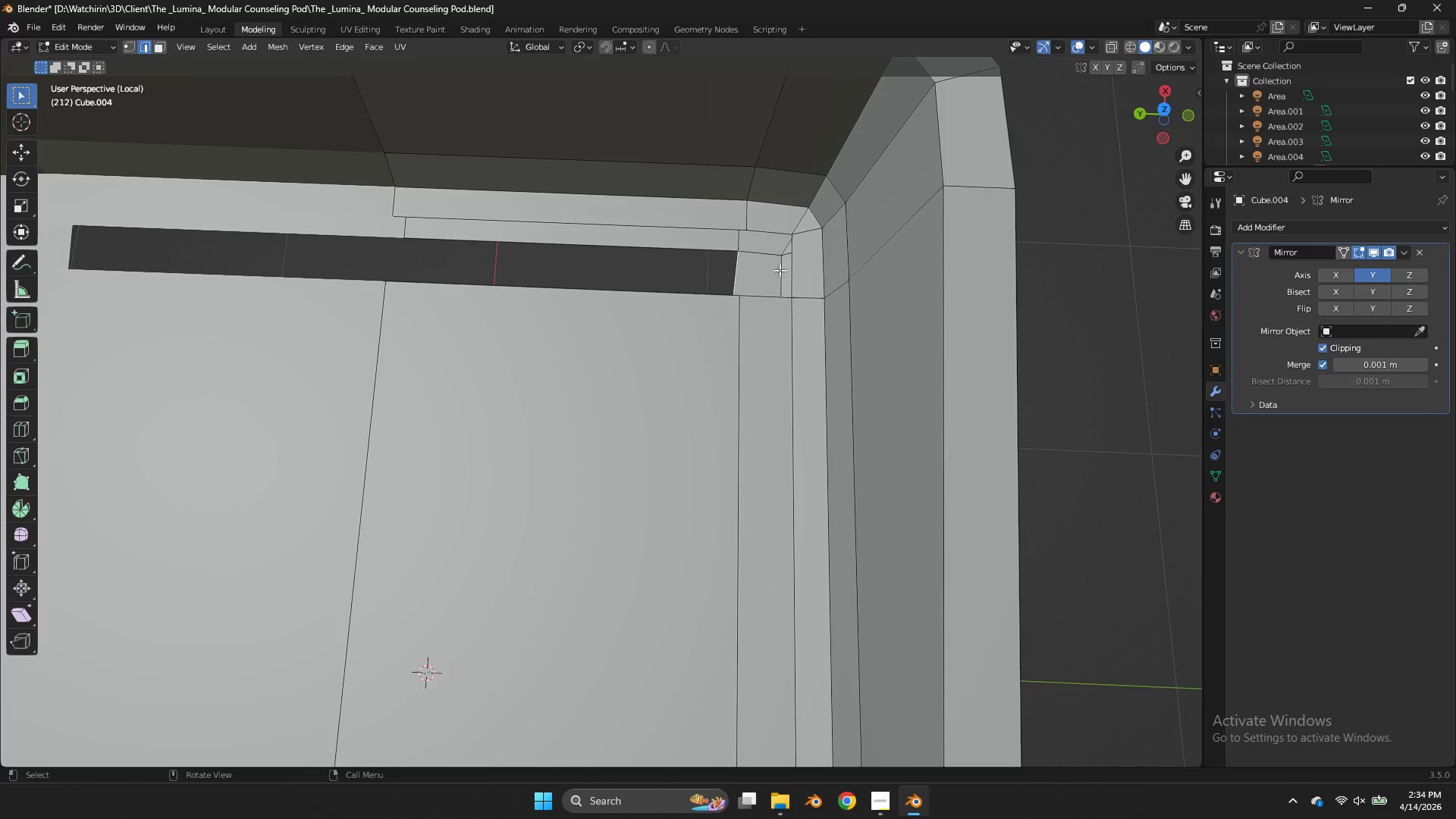 
type(fff)
 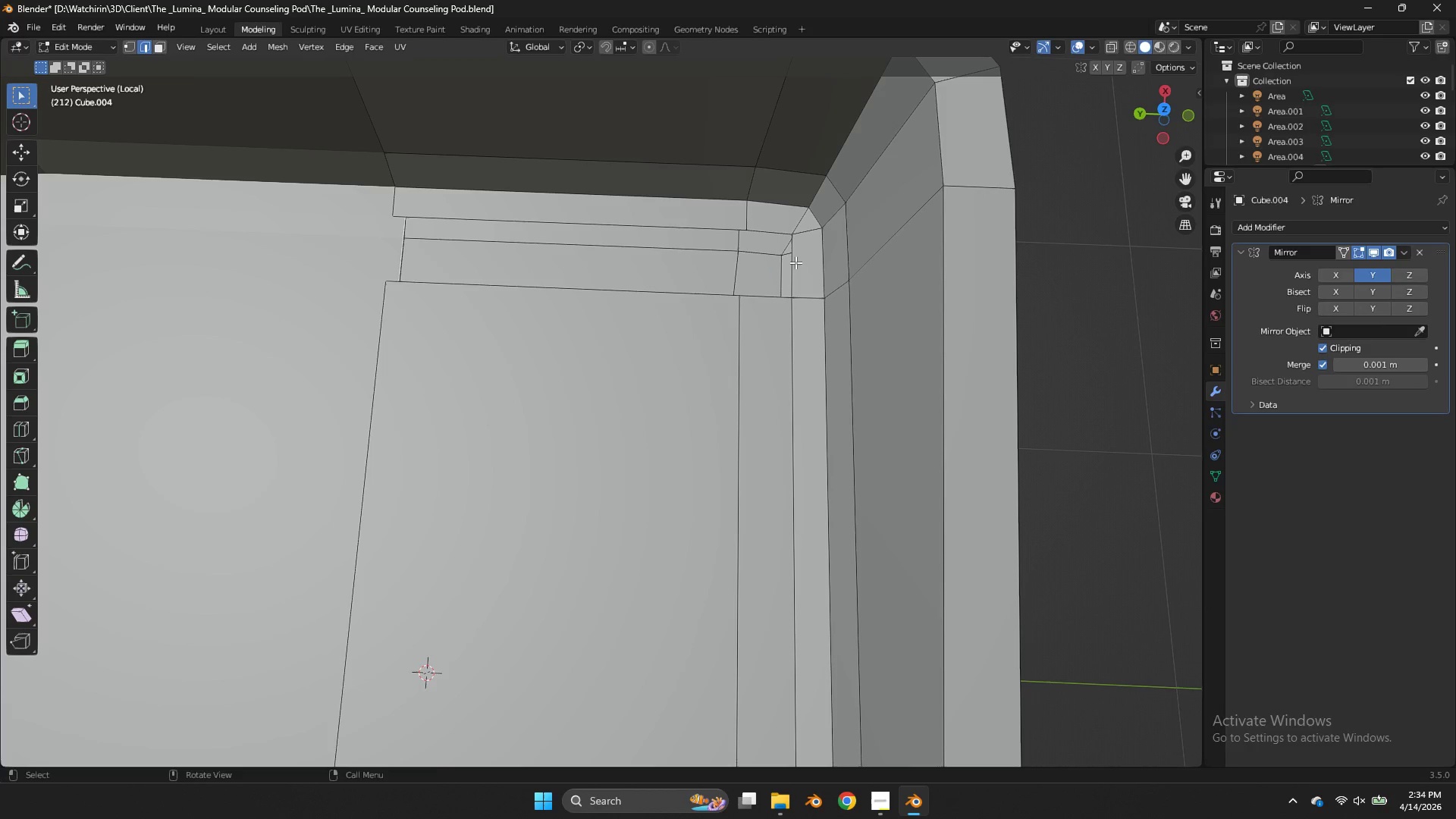 
key(Control+Z)
 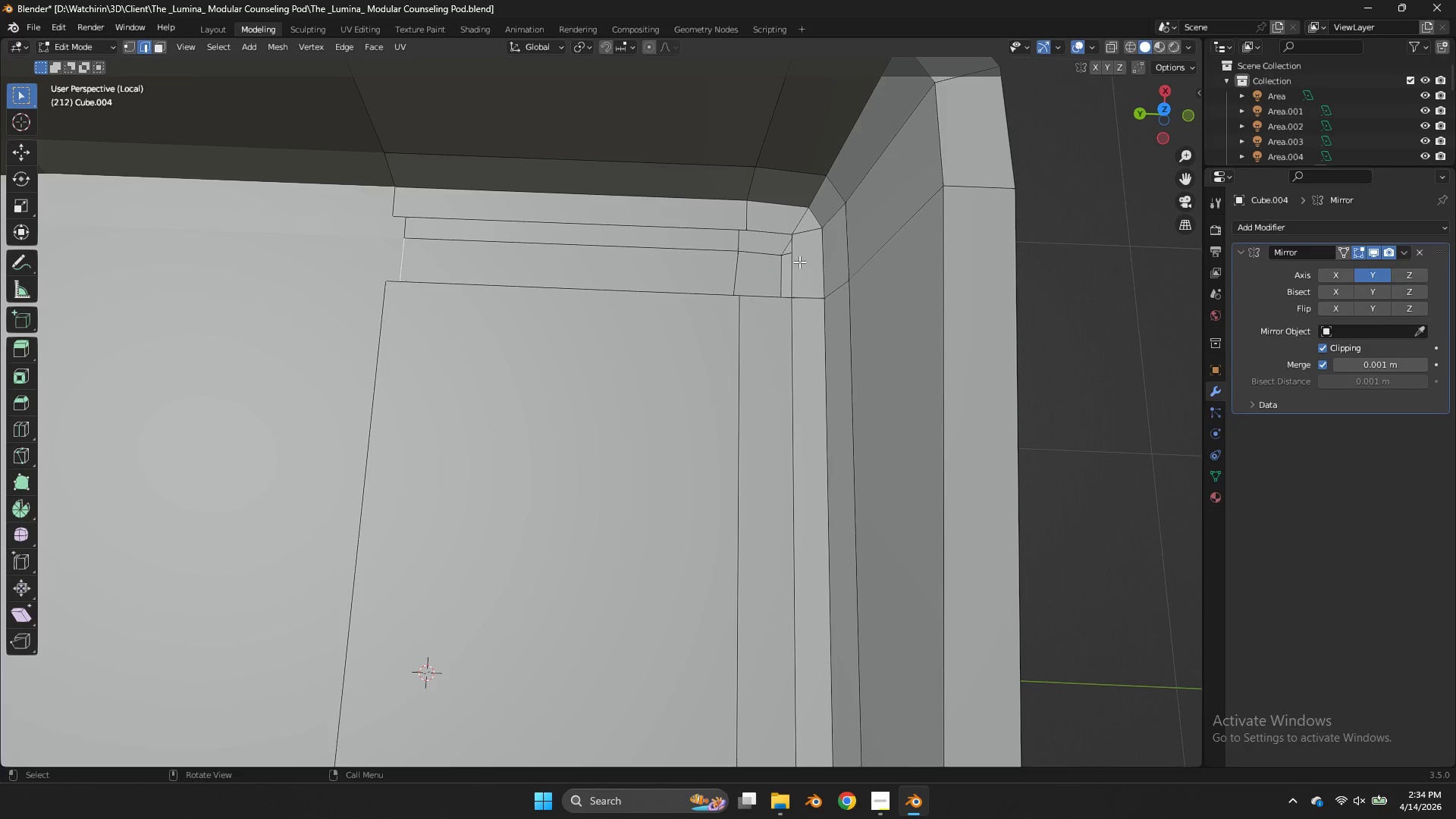 
left_click([799, 262])
 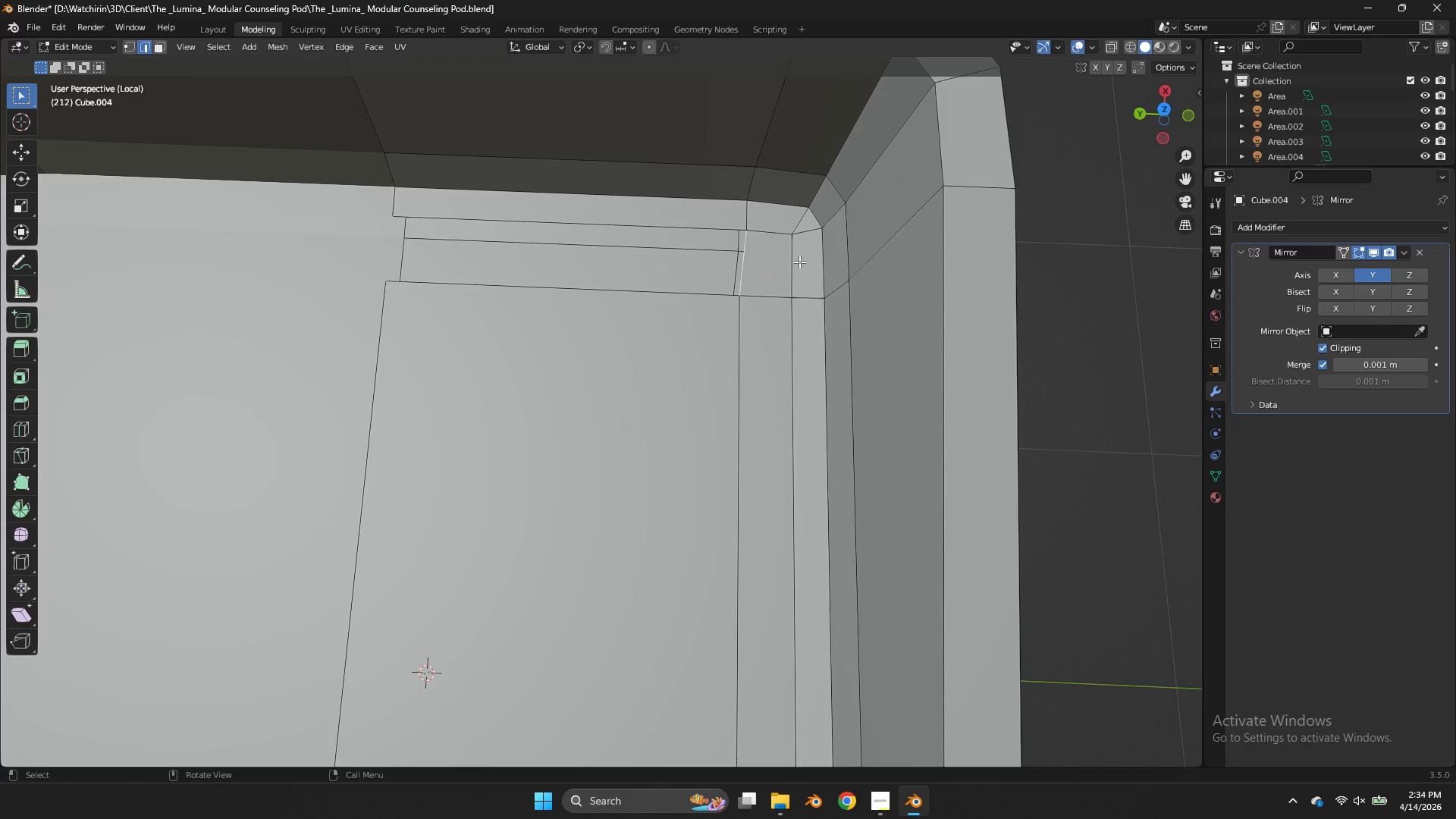 
type(ff)
key(Tab)
 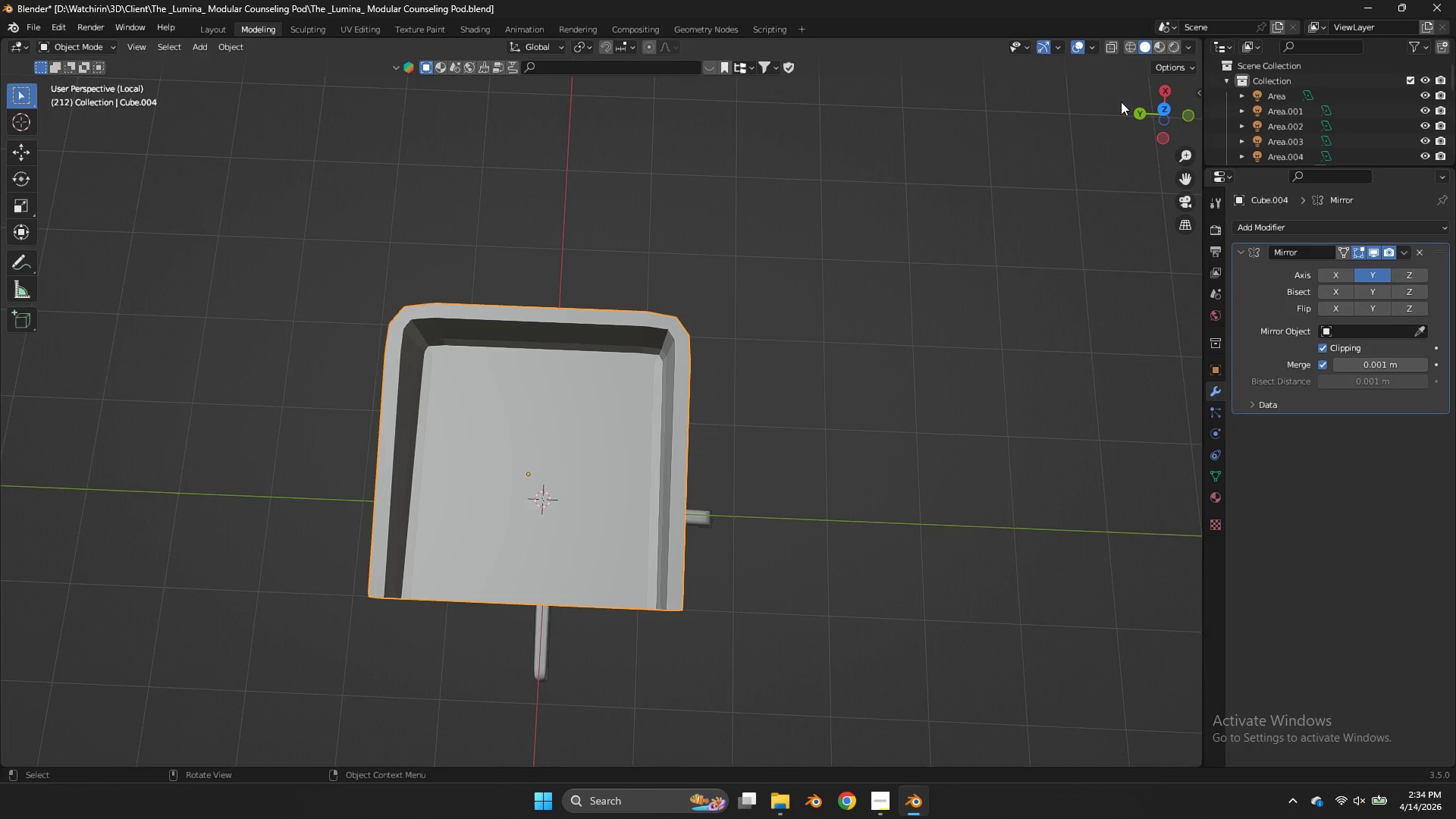 
scroll: coordinate [817, 249], scroll_direction: down, amount: 6.0
 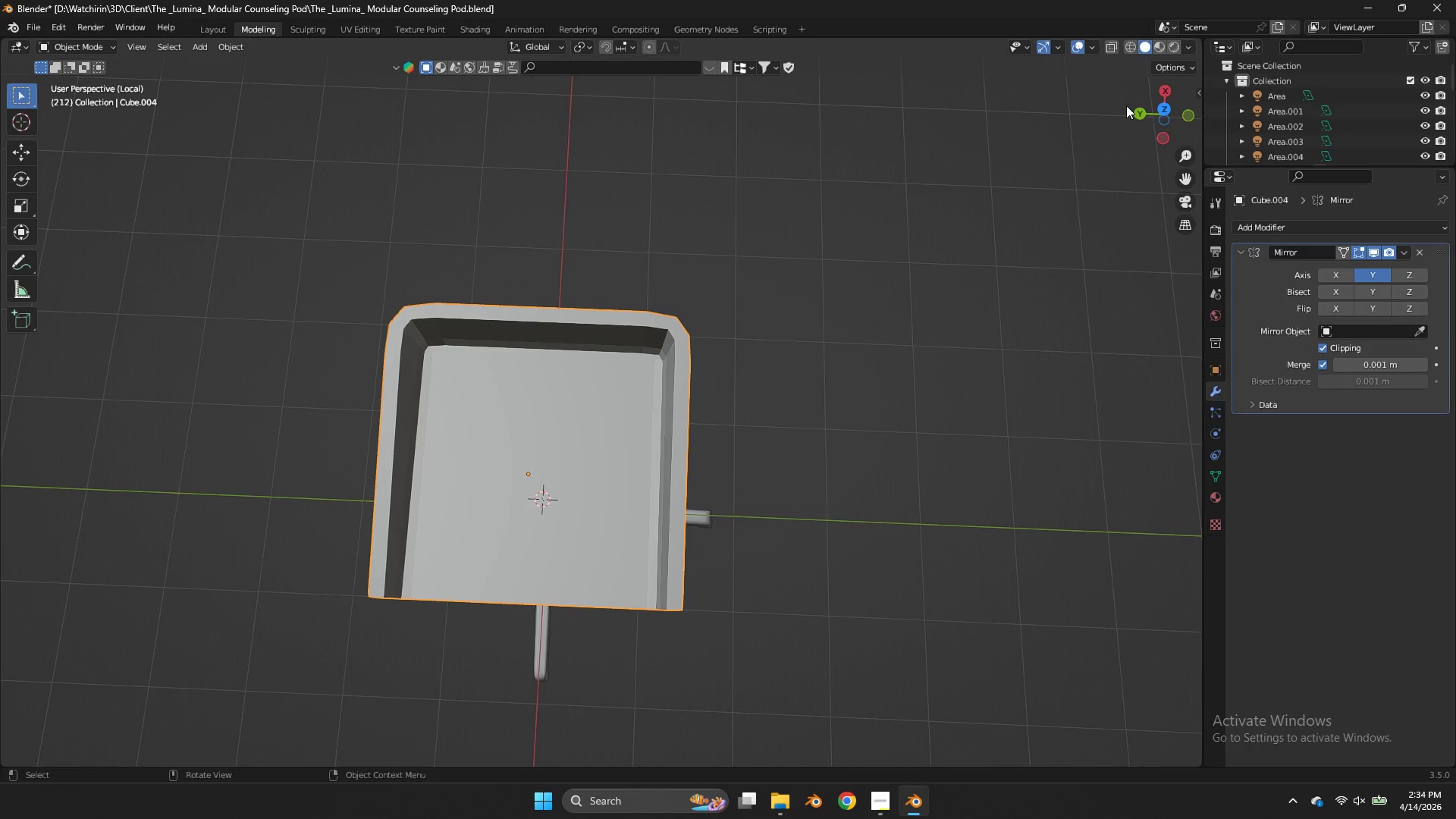 
mouse_move([1146, 116])
 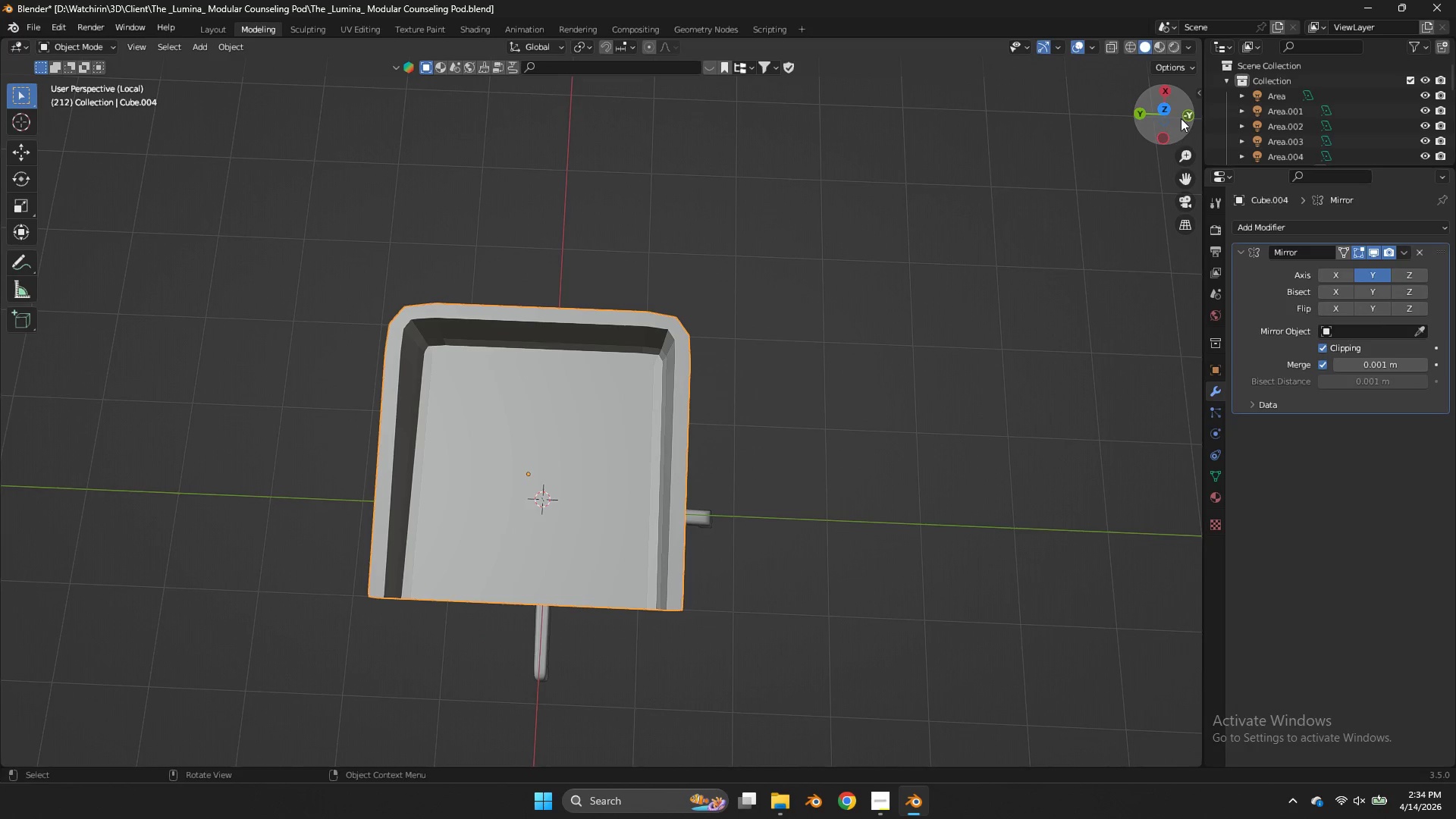 
left_click([1184, 116])
 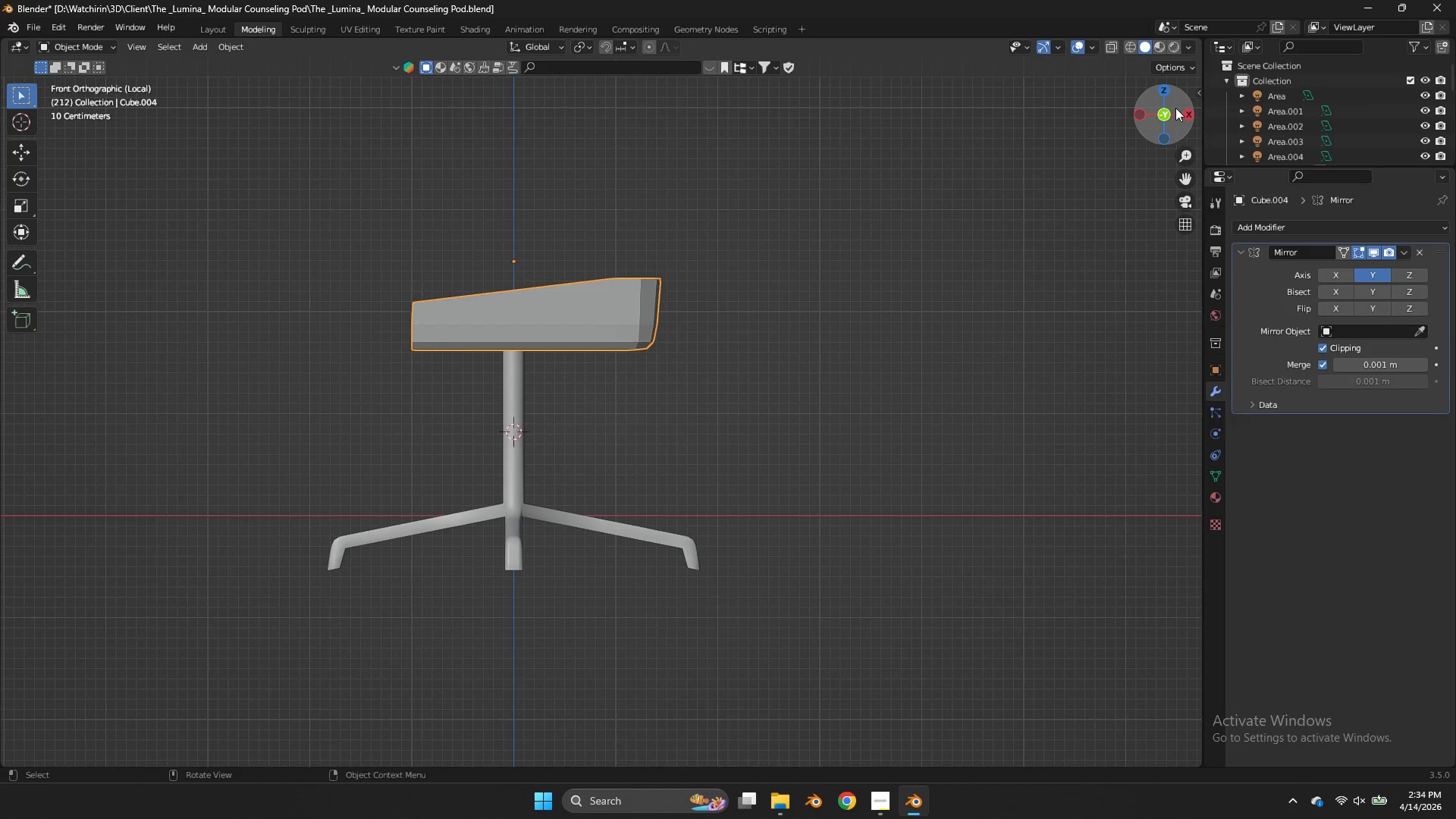 
key(Tab)
 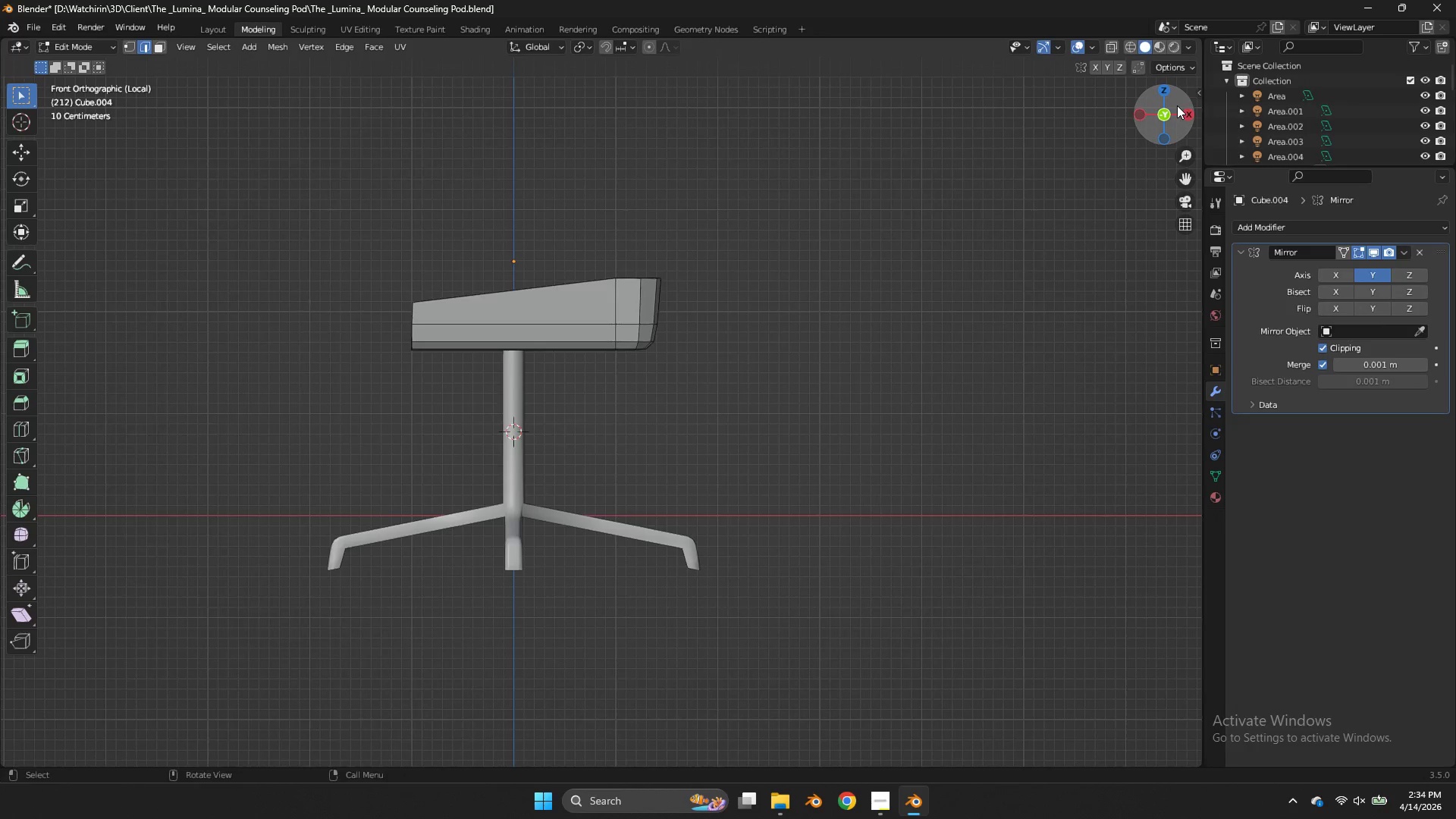 
left_click_drag(start_coordinate=[1177, 105], to_coordinate=[1151, 190])
 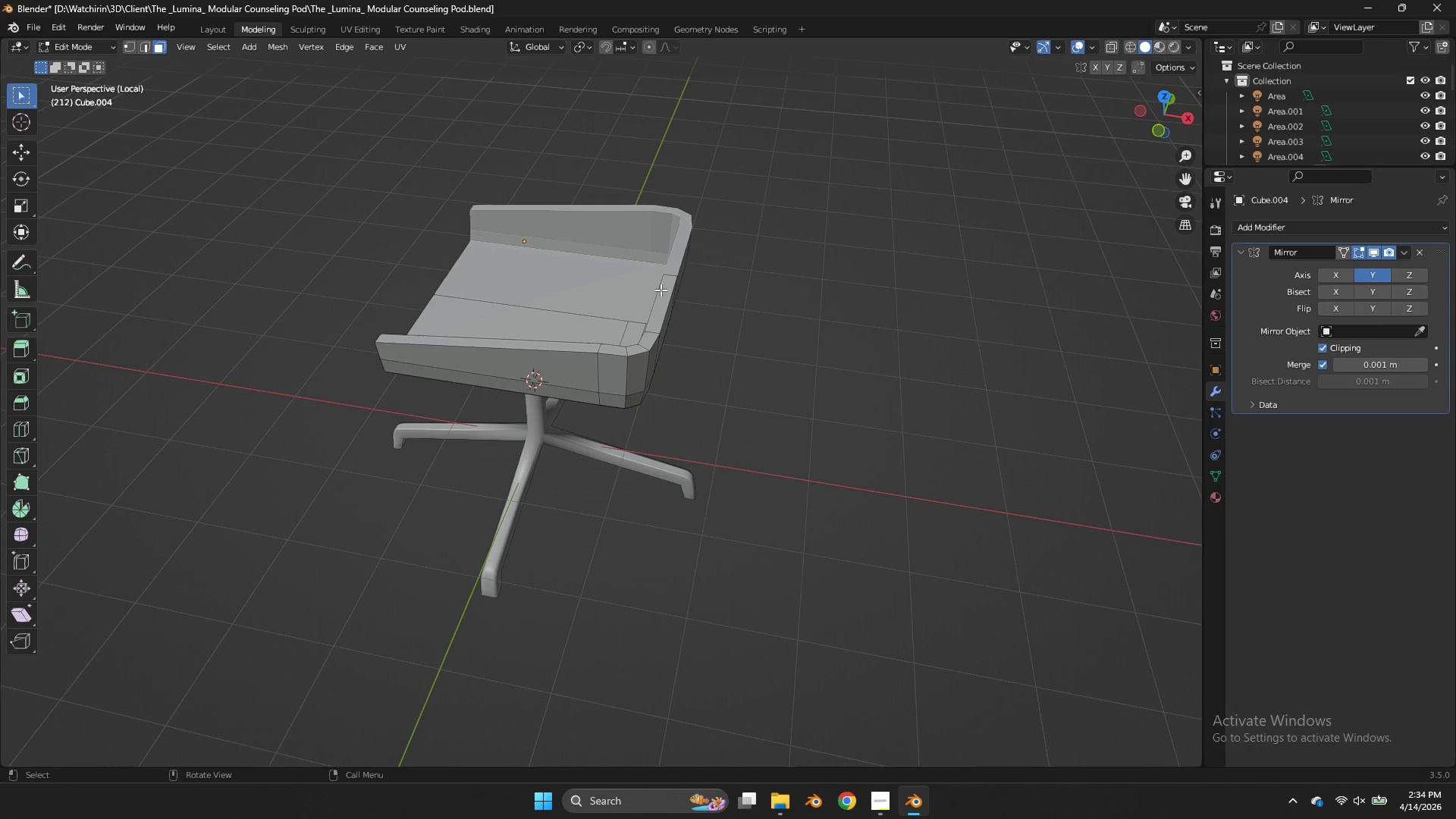 
hold_key(key=ShiftLeft, duration=0.62)
double_click([645, 332])
 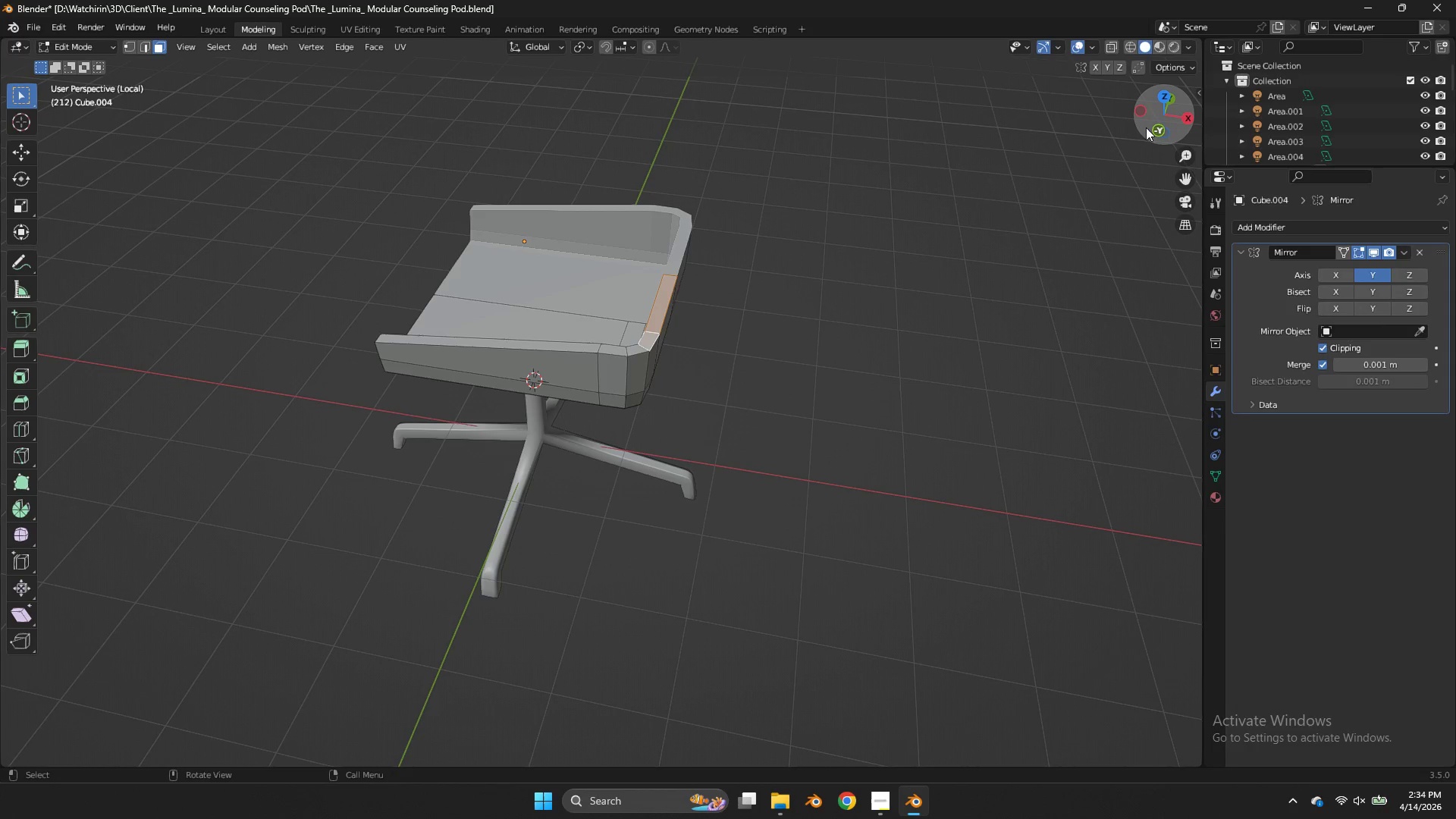 
left_click([1150, 124])
 